 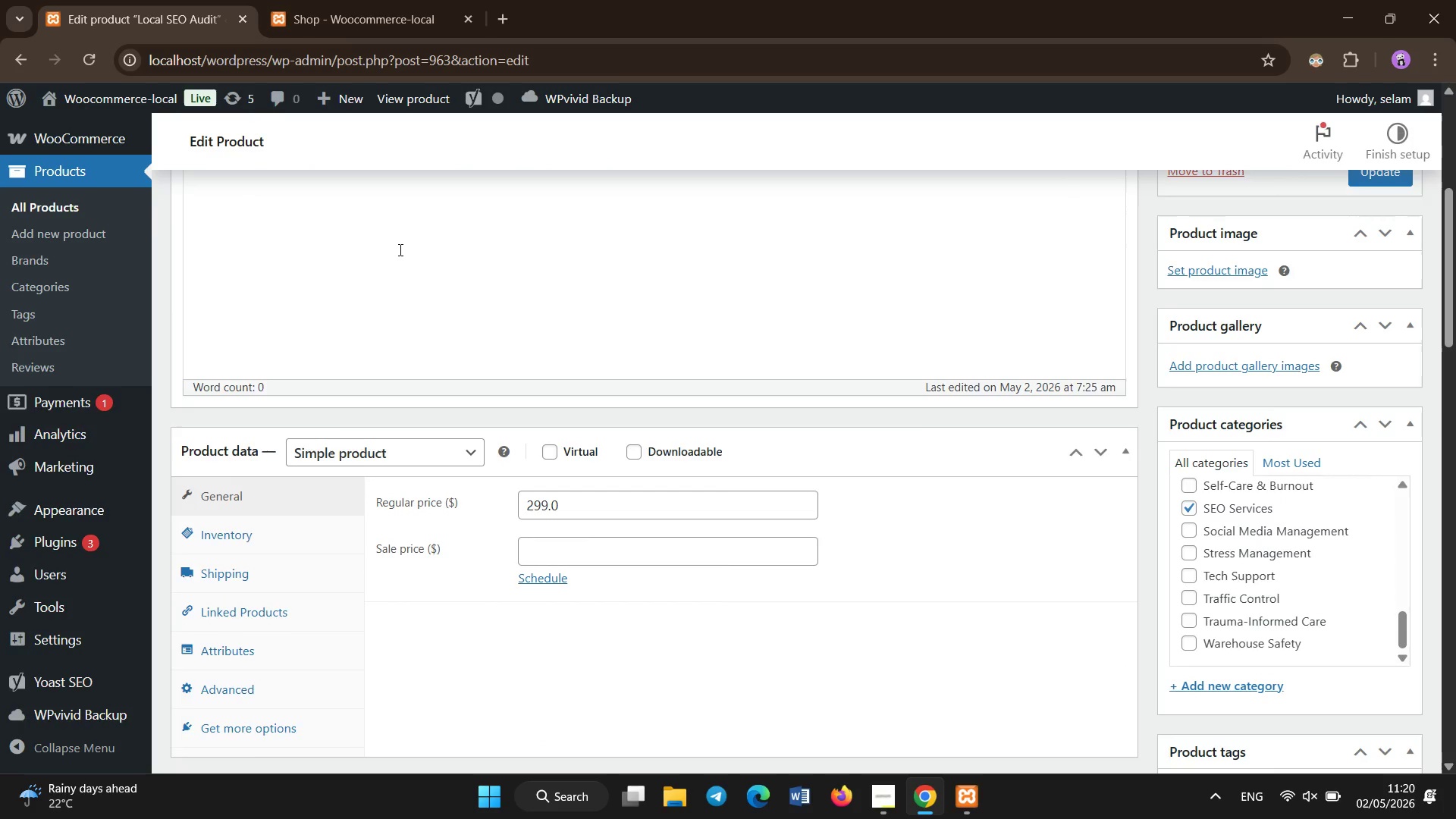 
scroll: coordinate [330, 688], scroll_direction: down, amount: 18.0
 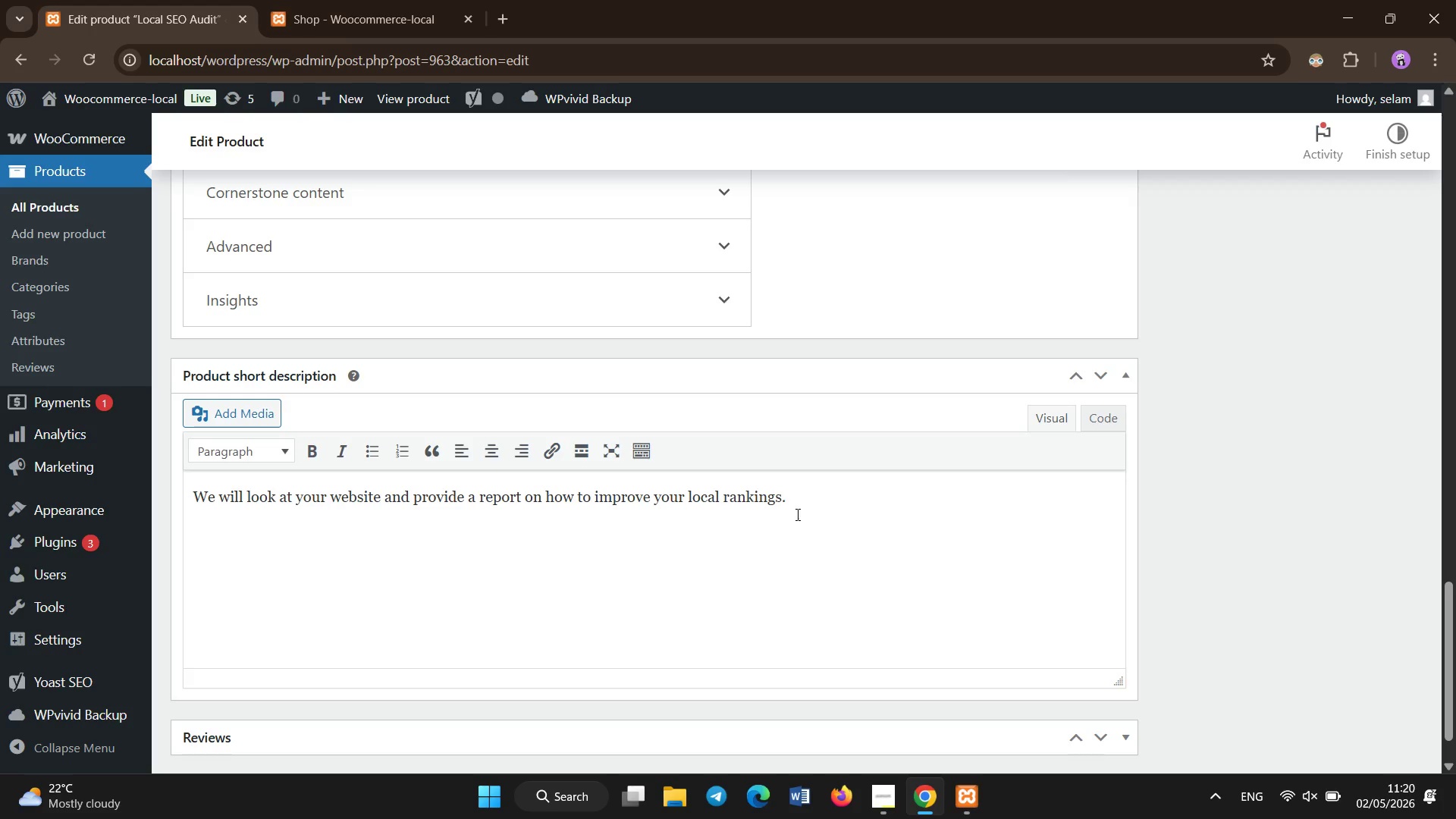 
scroll: coordinate [472, 482], scroll_direction: up, amount: 16.0
 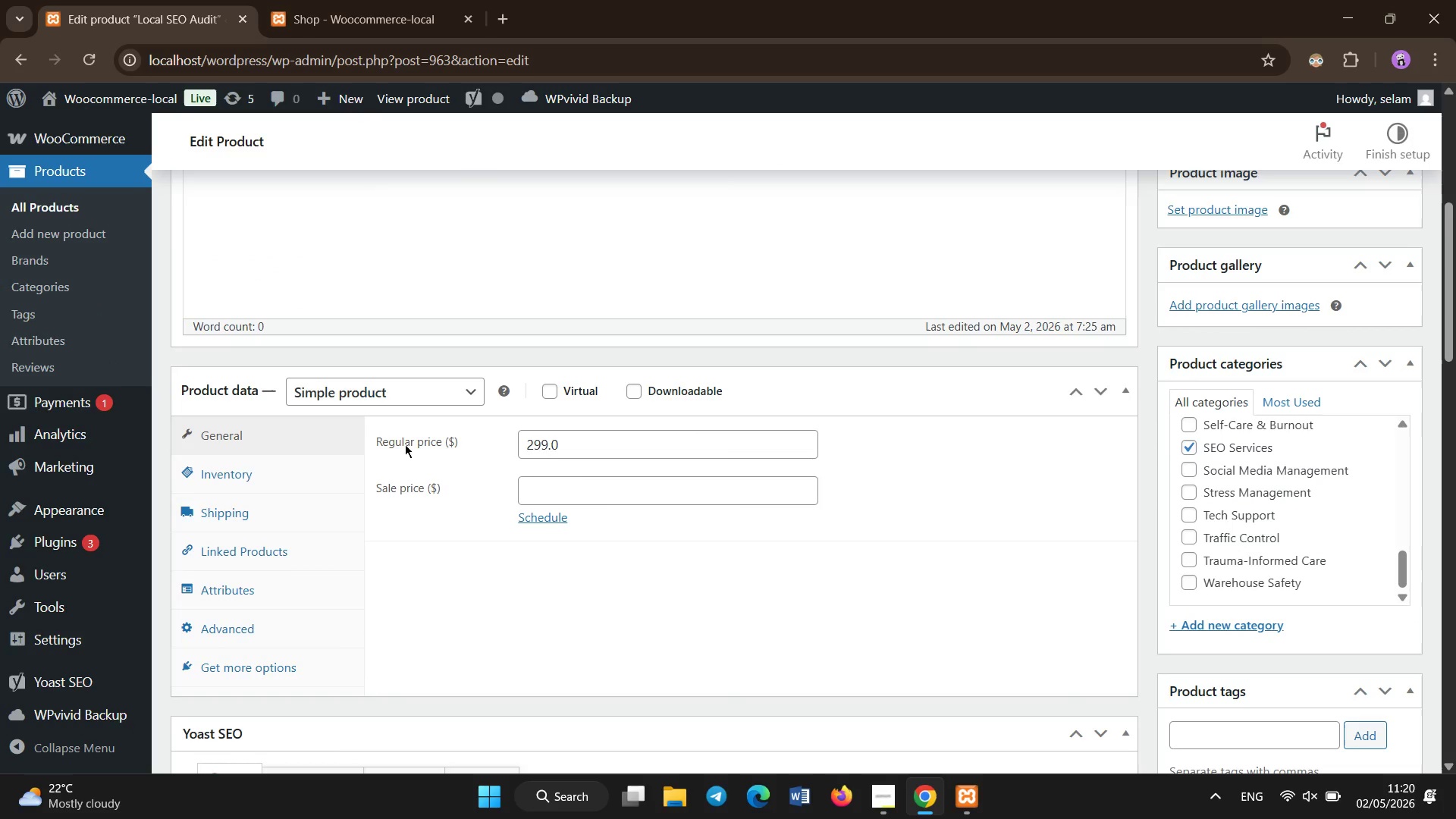 
double_click([293, 472])
 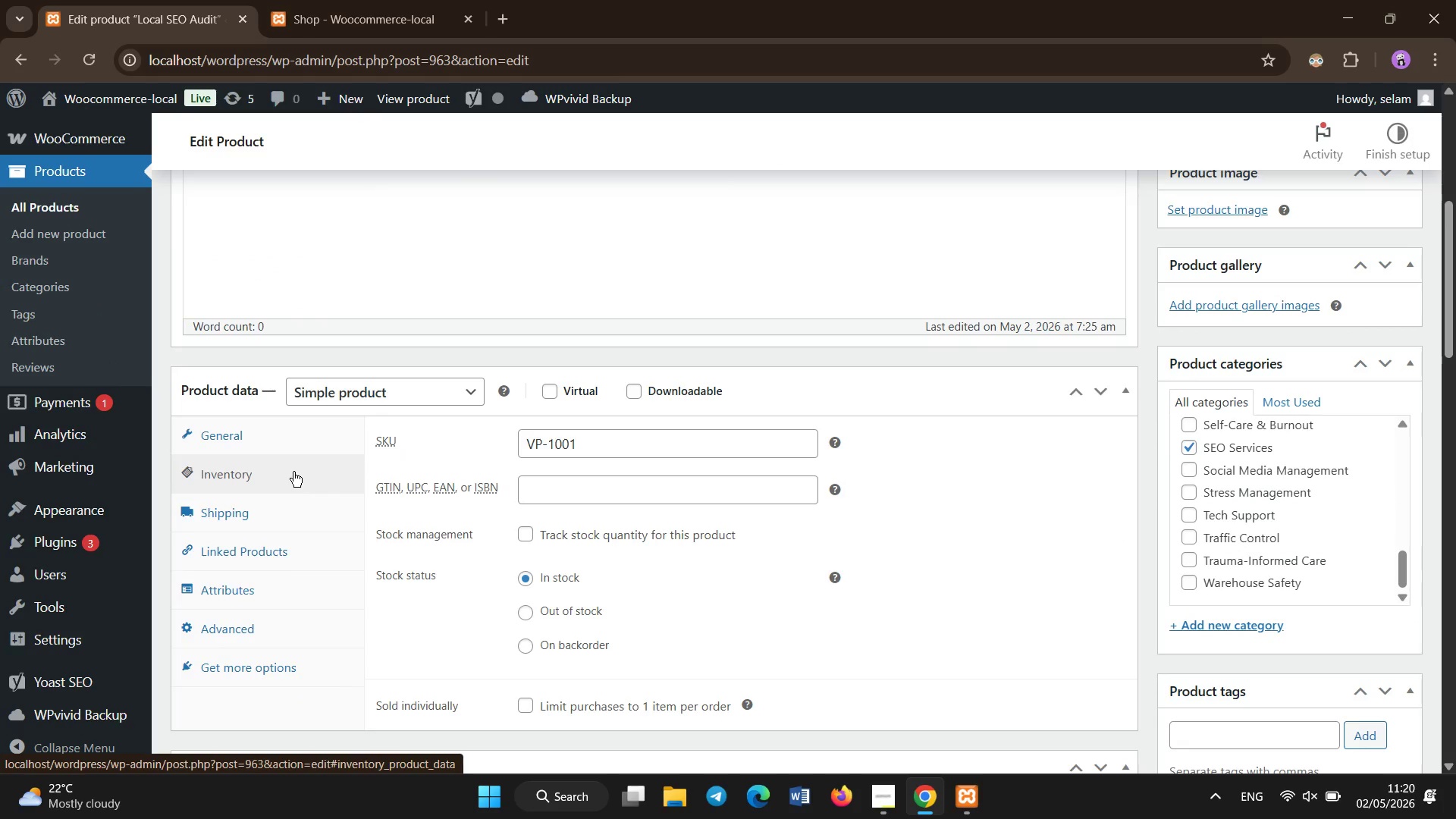 
scroll: coordinate [293, 472], scroll_direction: down, amount: 1.0
 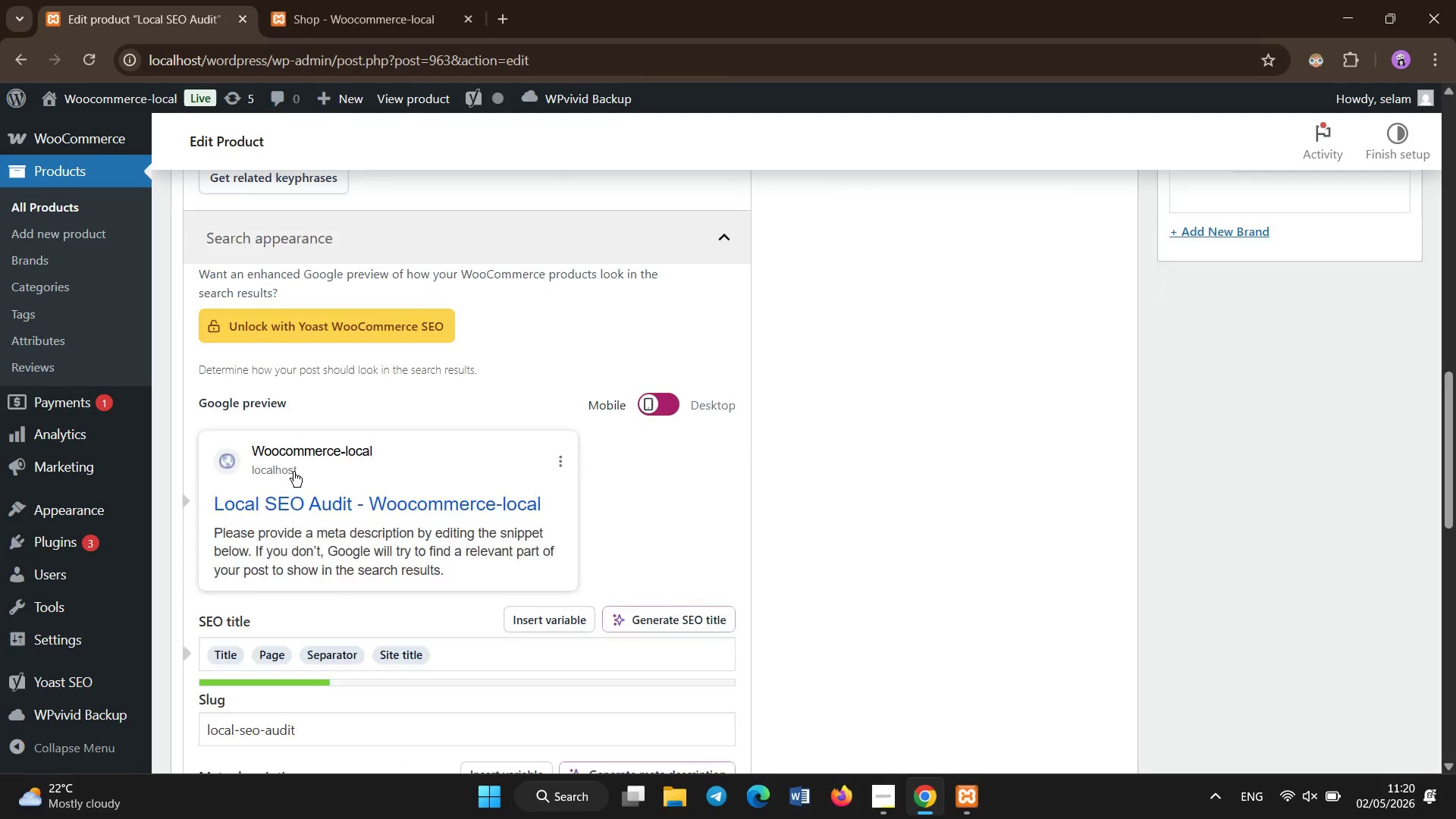 
scroll: coordinate [557, 404], scroll_direction: up, amount: 8.0
 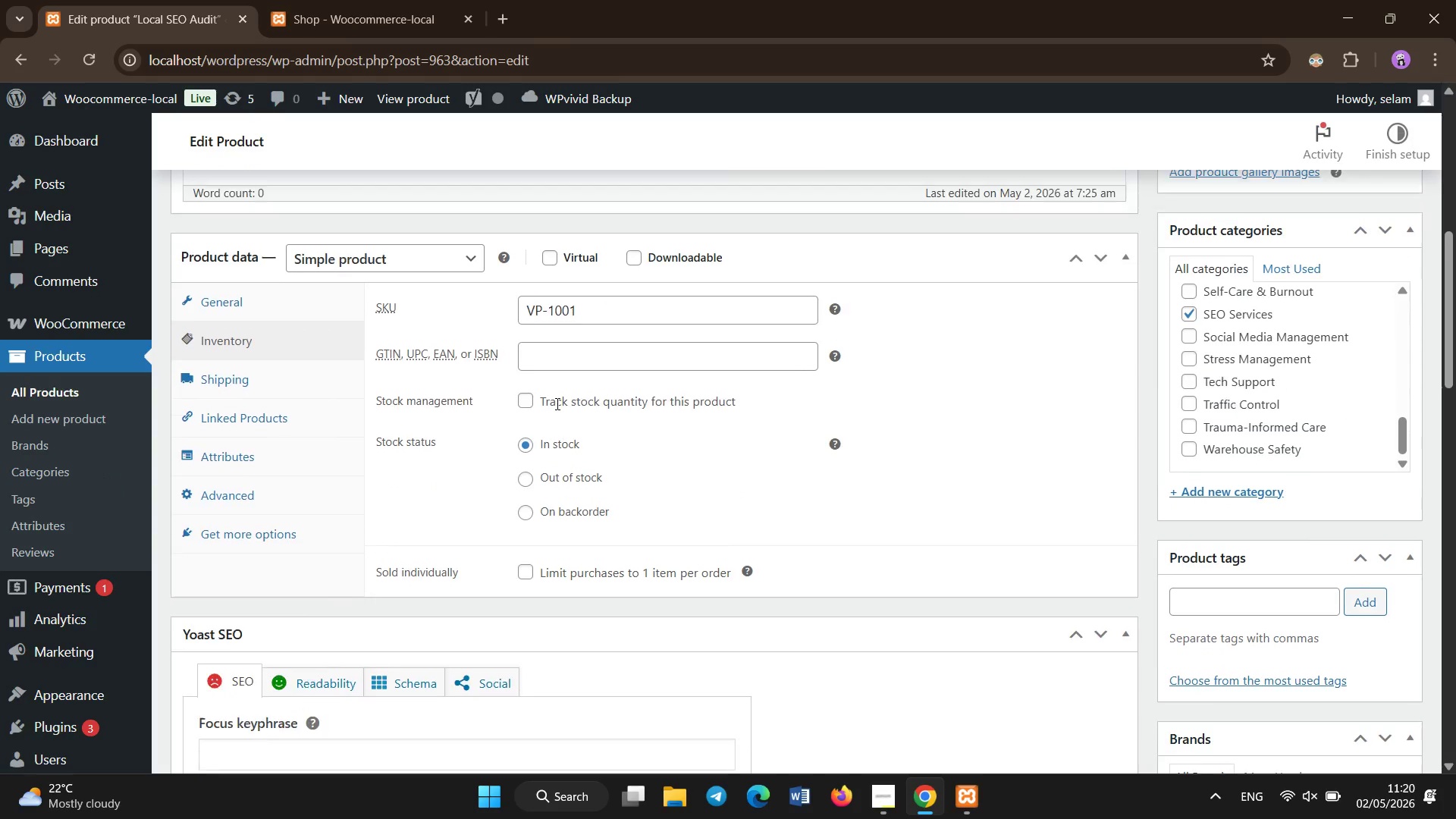 
scroll: coordinate [560, 400], scroll_direction: down, amount: 16.0
 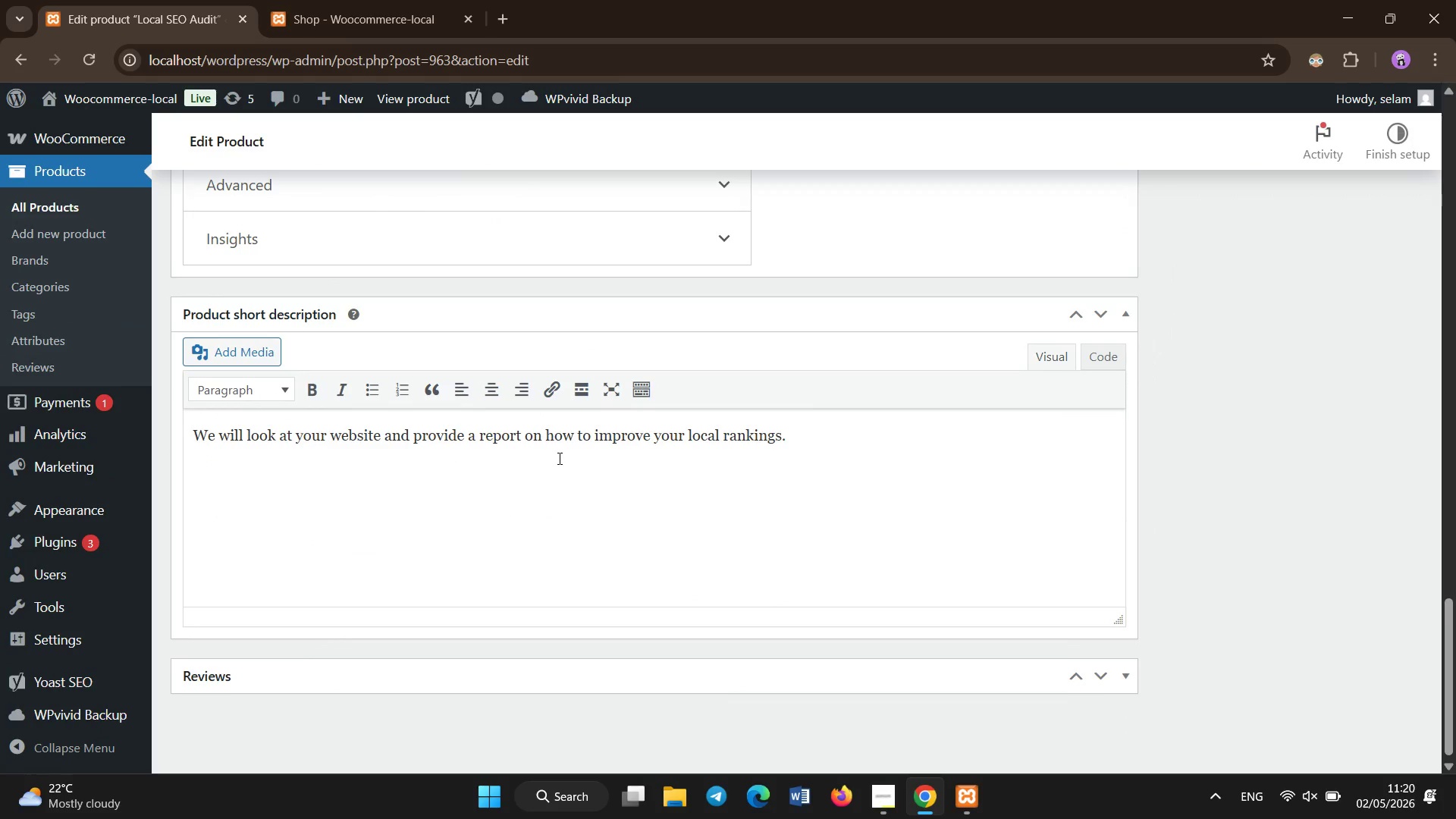 
left_click([560, 459])
 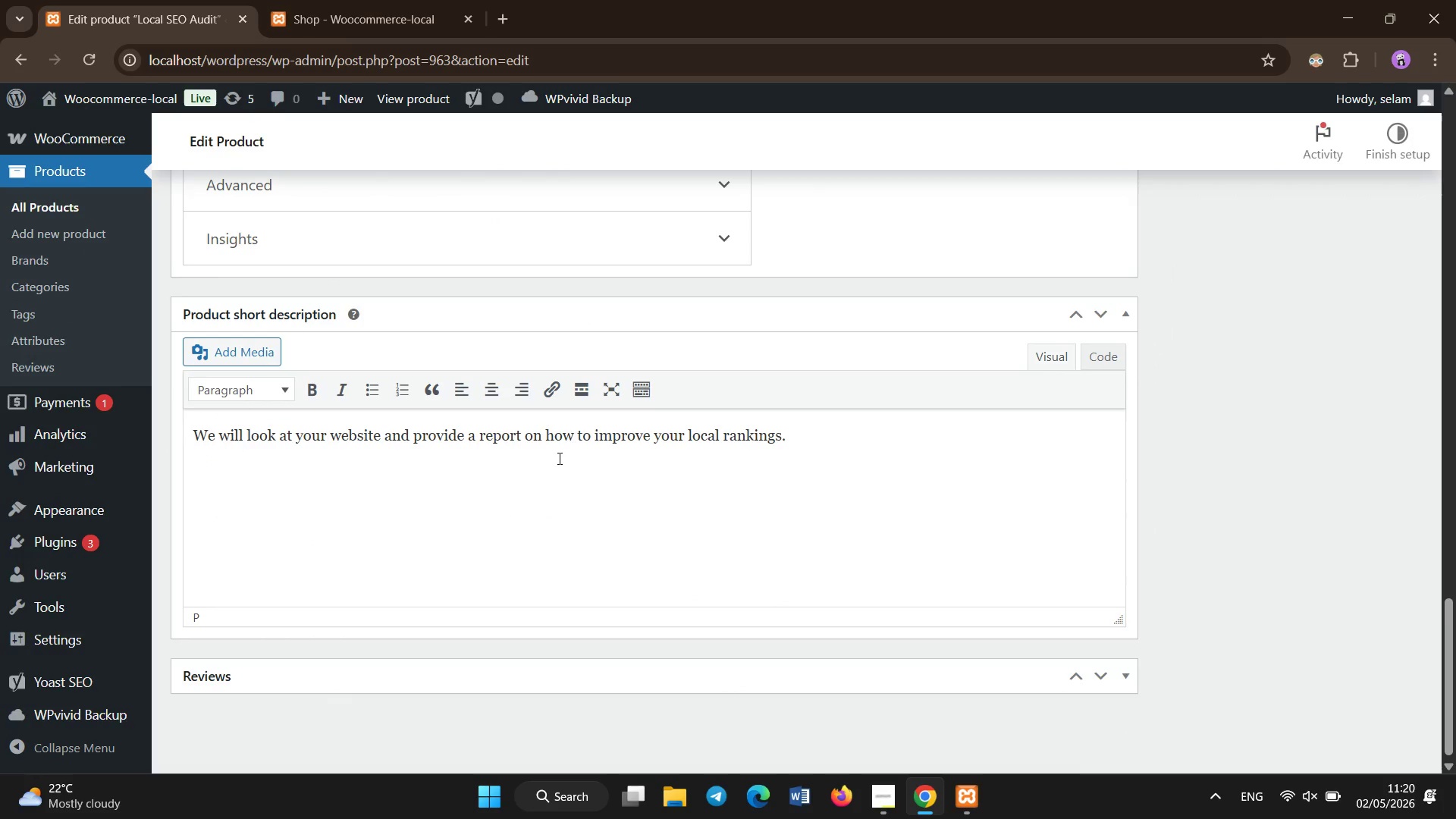 
hold_key(key=A, duration=0.33)
 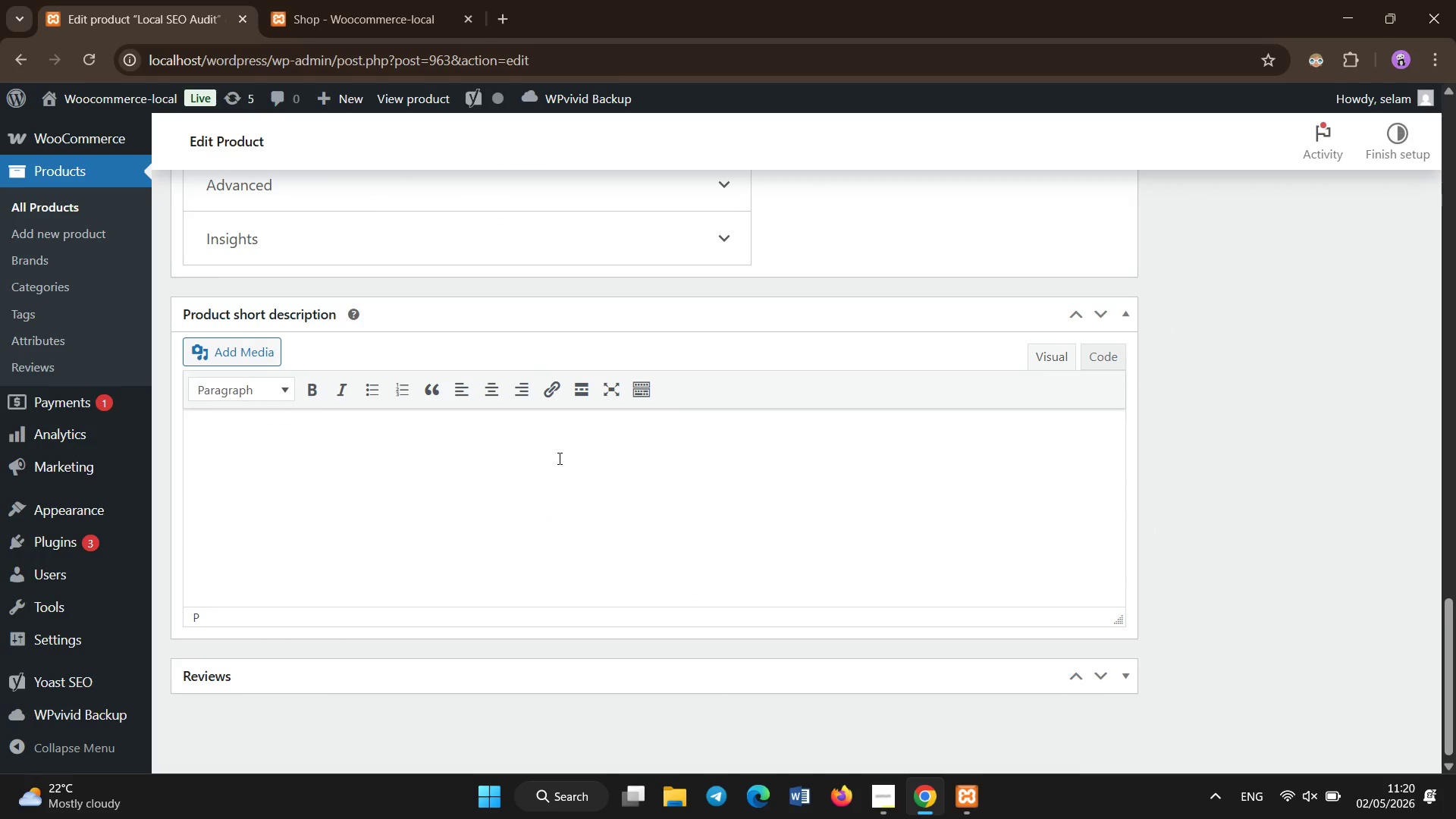 
key(Control+Backspace)
 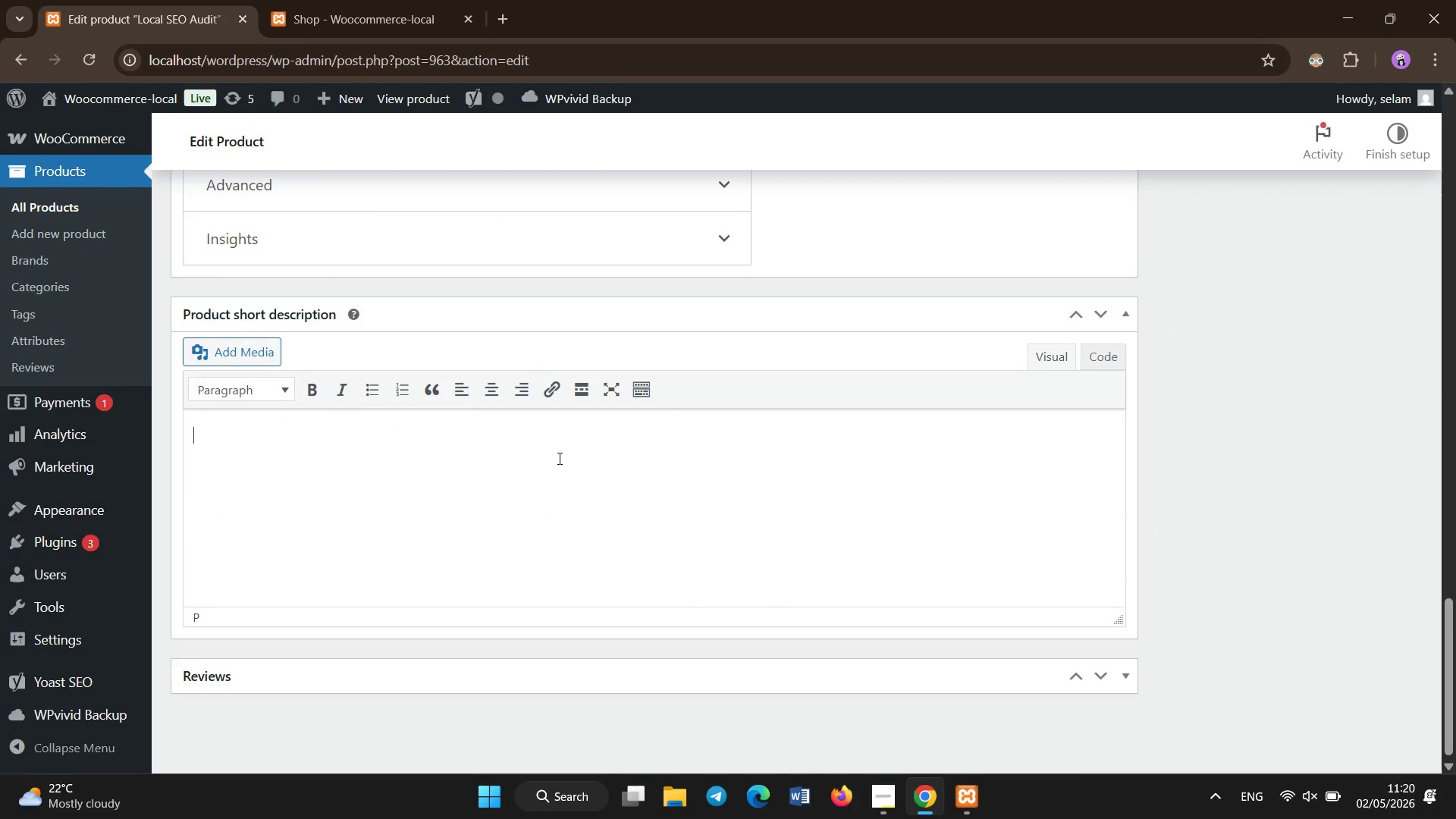 
key(Shift+A)
 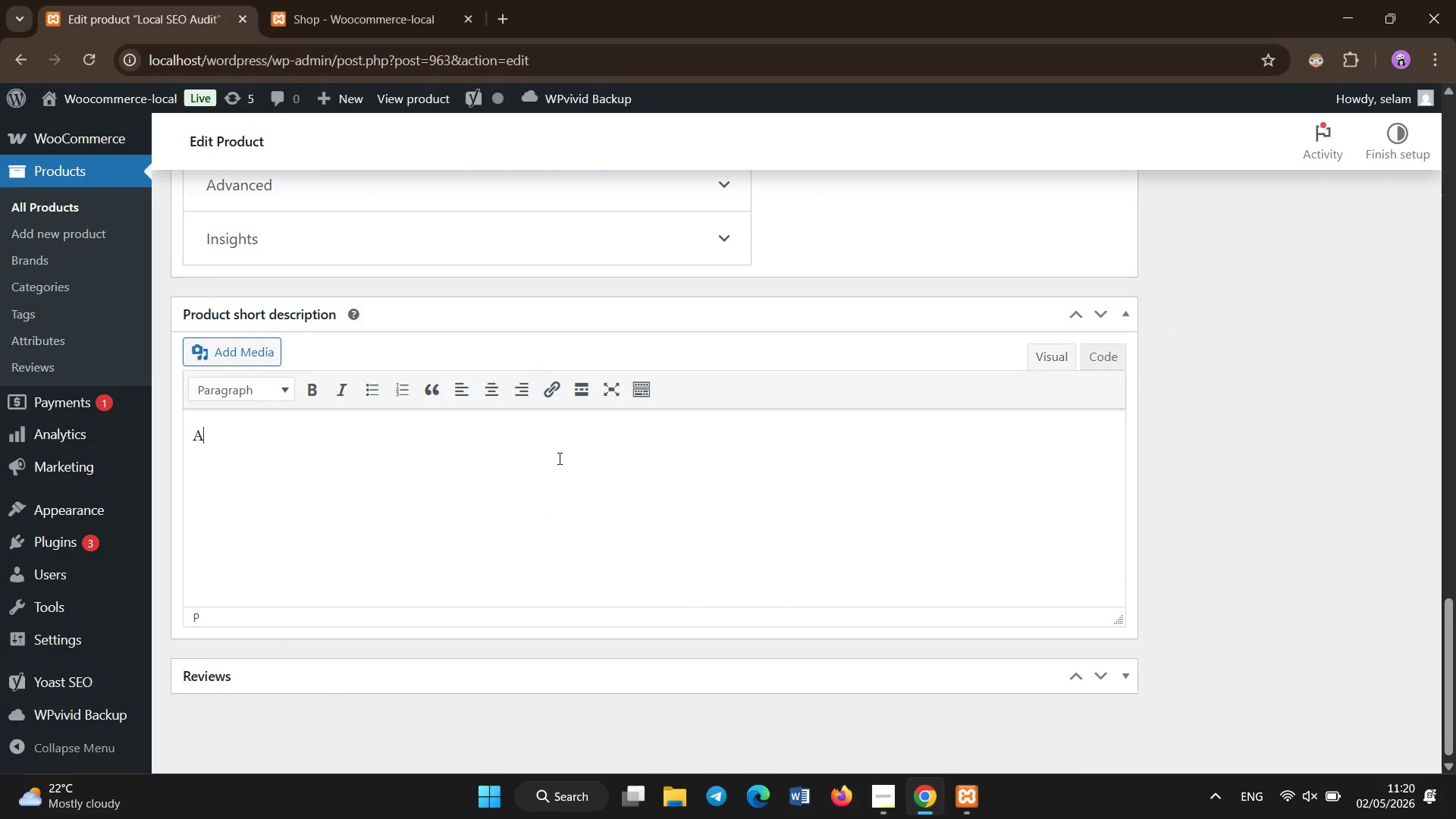 
key(Space)
 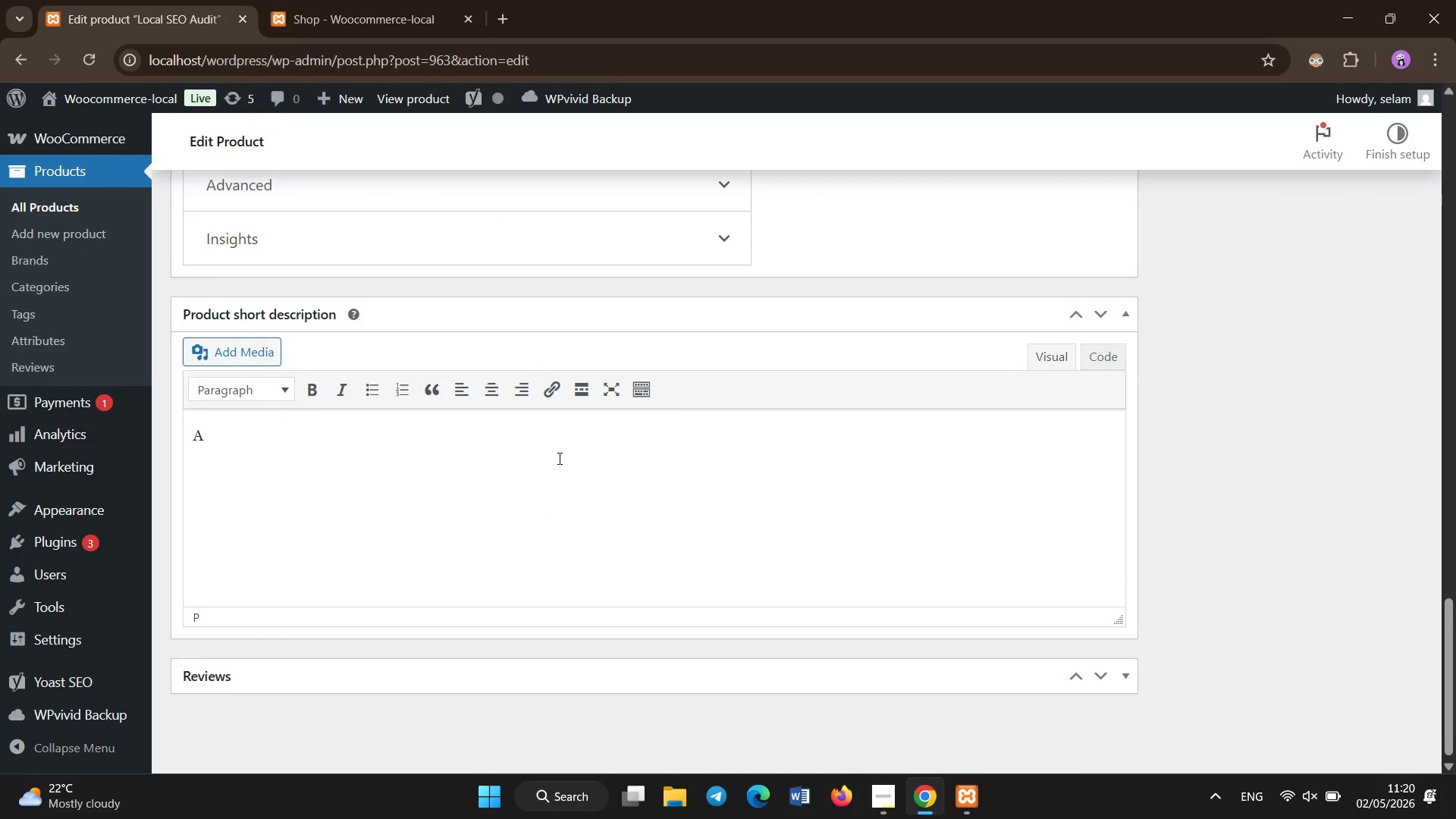 
hold_key(key=ShiftLeft, duration=0.33)
 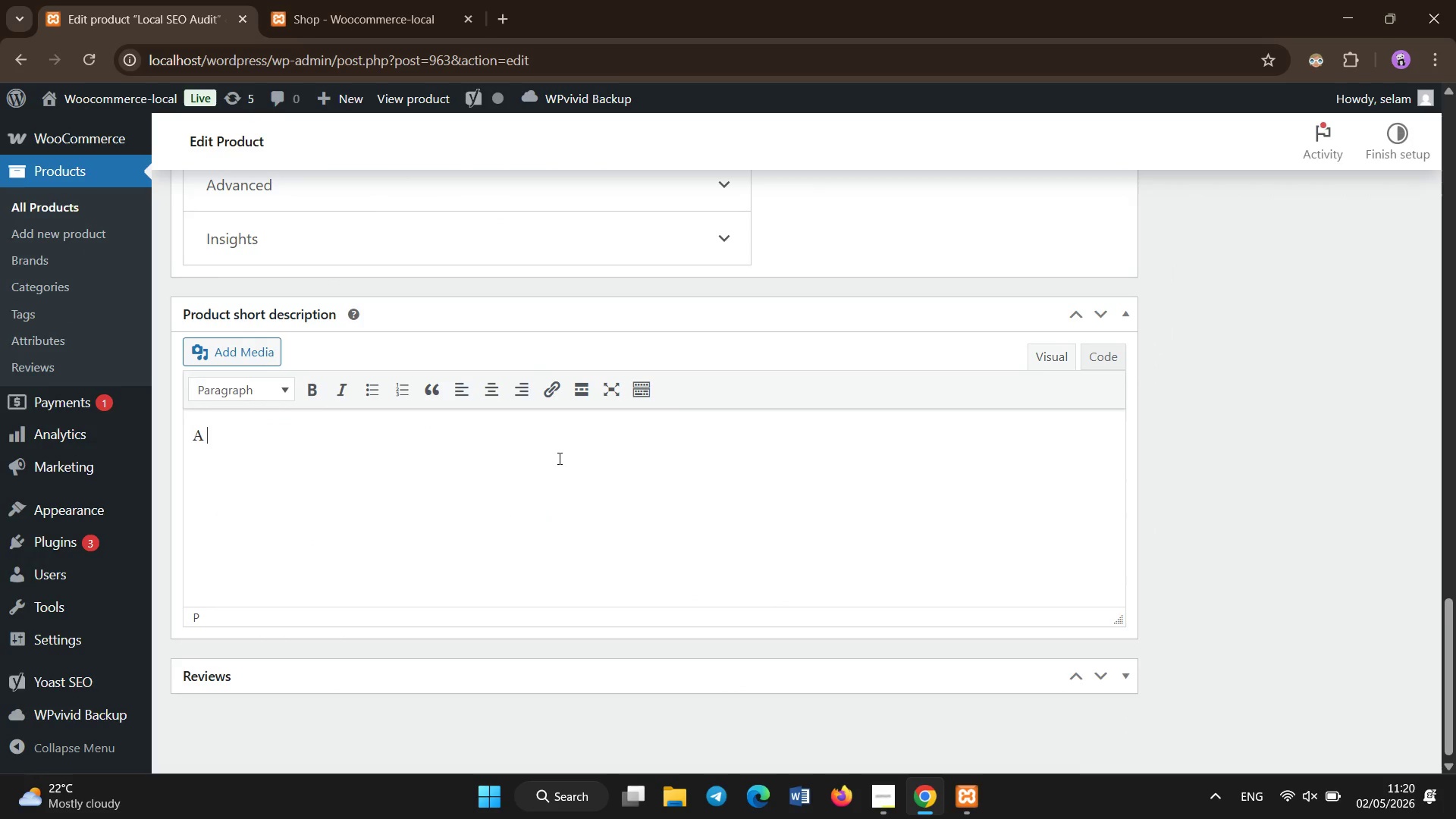 
hold_key(key=ShiftLeft, duration=0.38)
 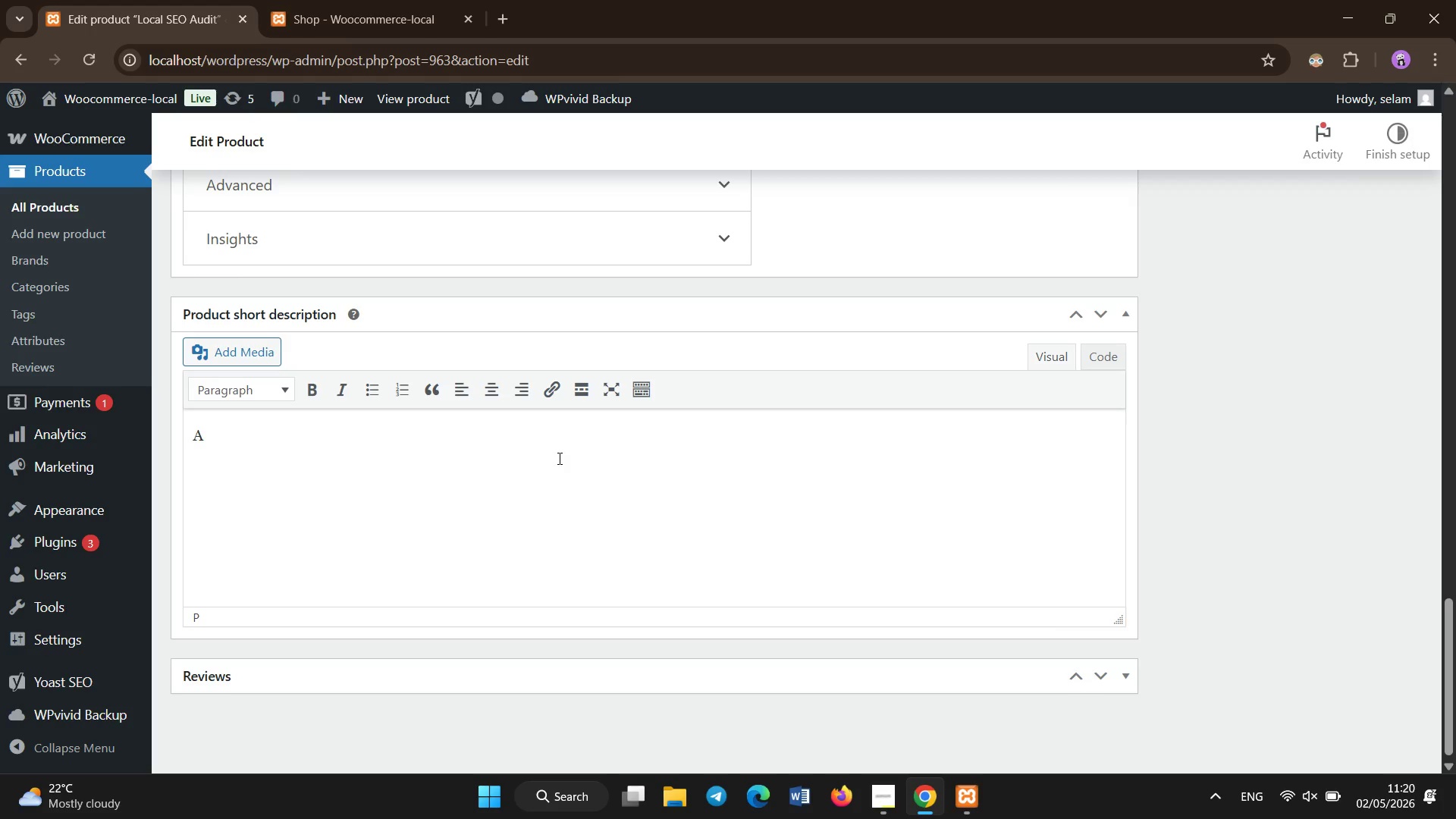 
type(pro)
 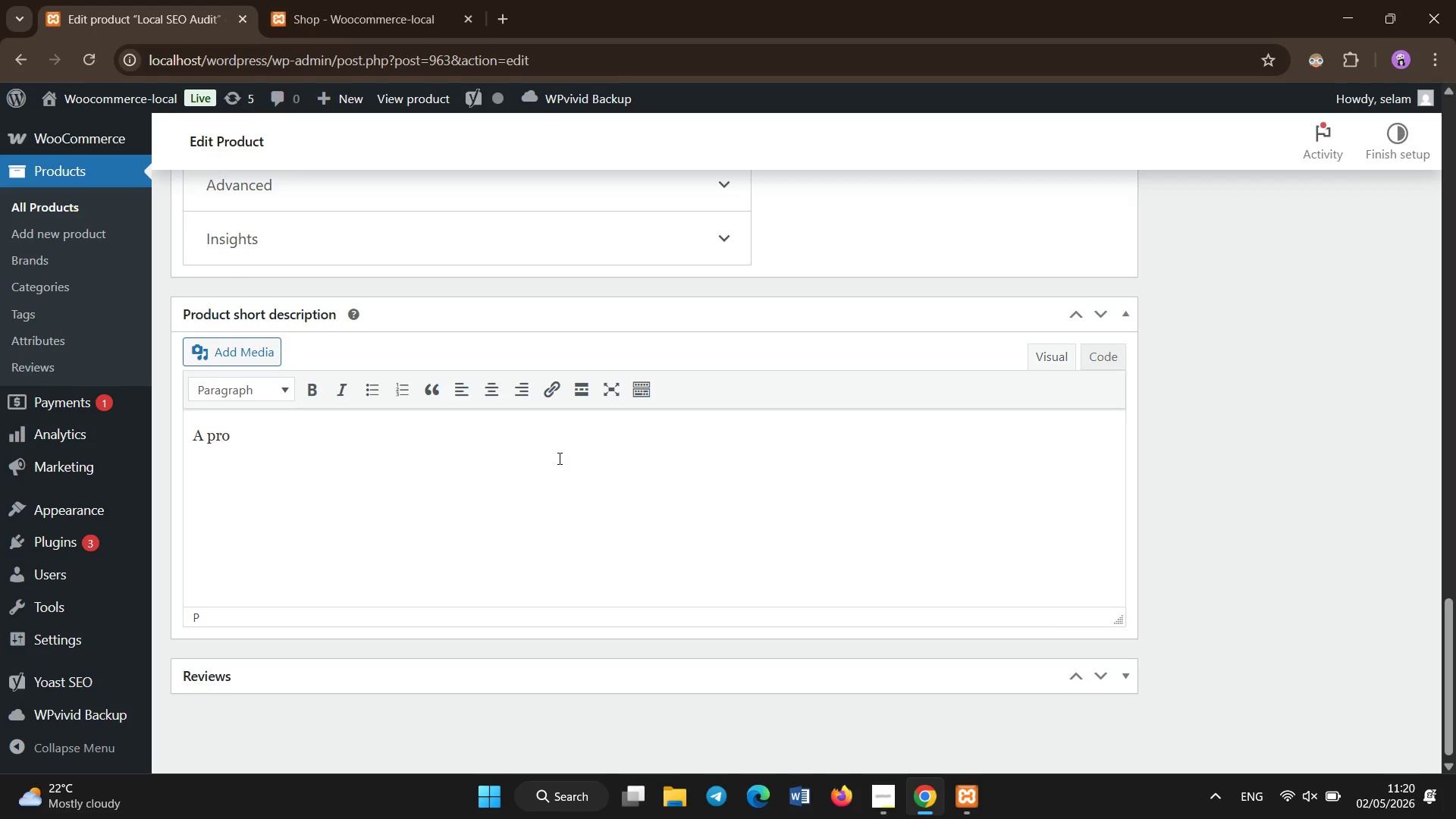 
wait(6.64)
 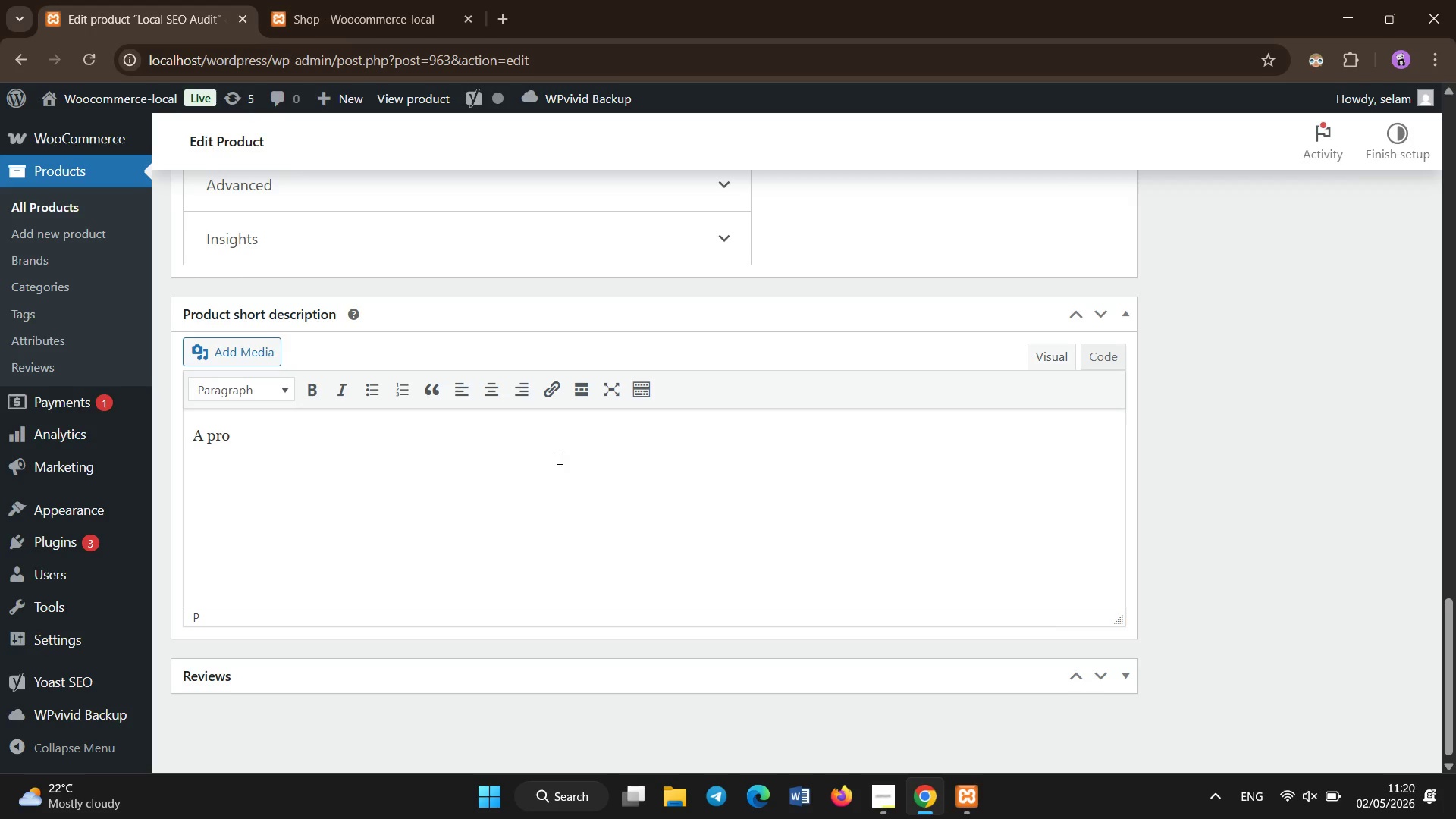 
type(fessional local business SEO audit designed to uncover why your website is not ranking on Google. We analyze your site structure , keywords, and competitots to identify )
 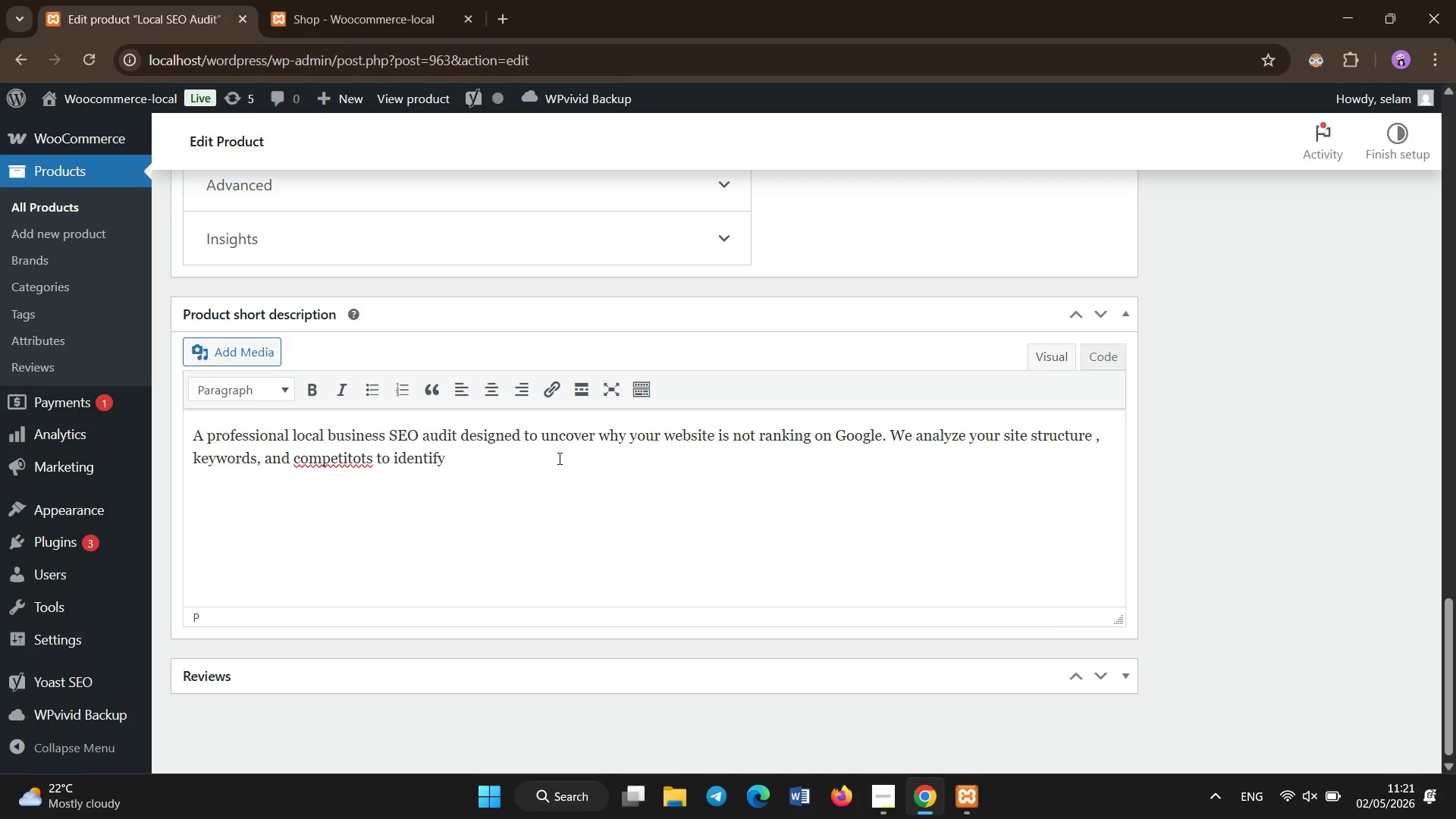 
hold_key(key=ArrowLeft, duration=0.83)
 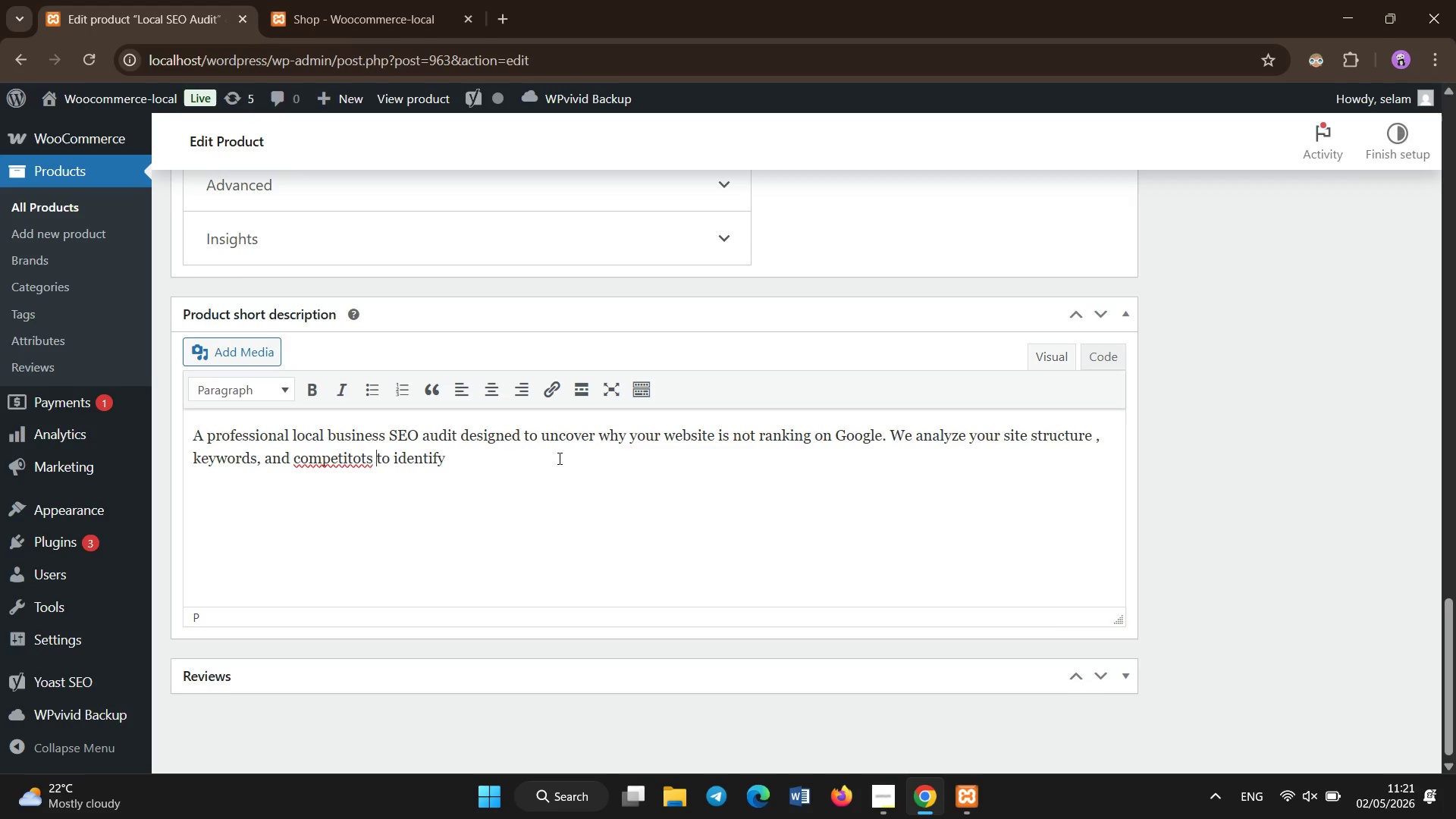 
key(ArrowLeft)
 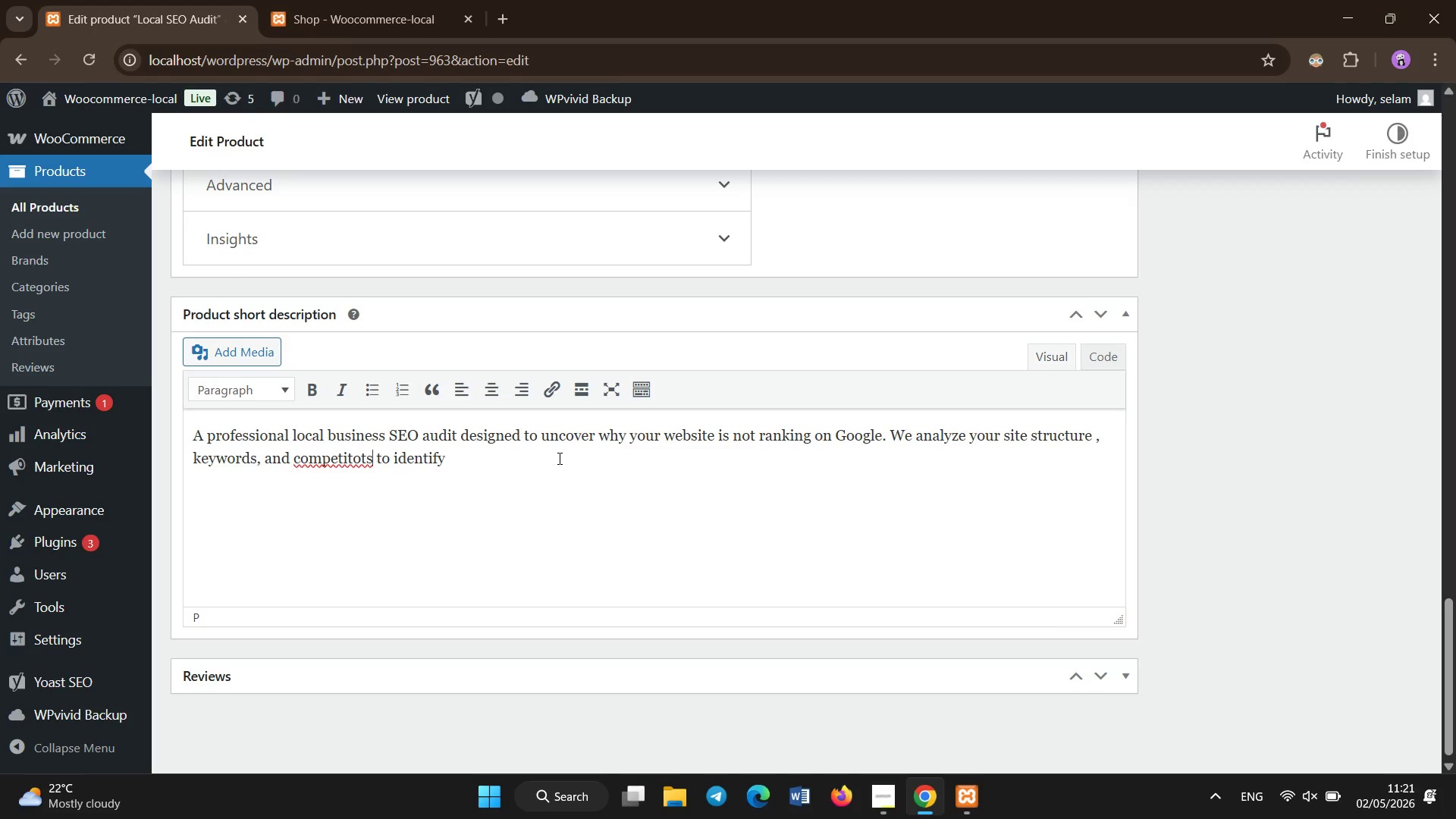 
key(ArrowLeft)
 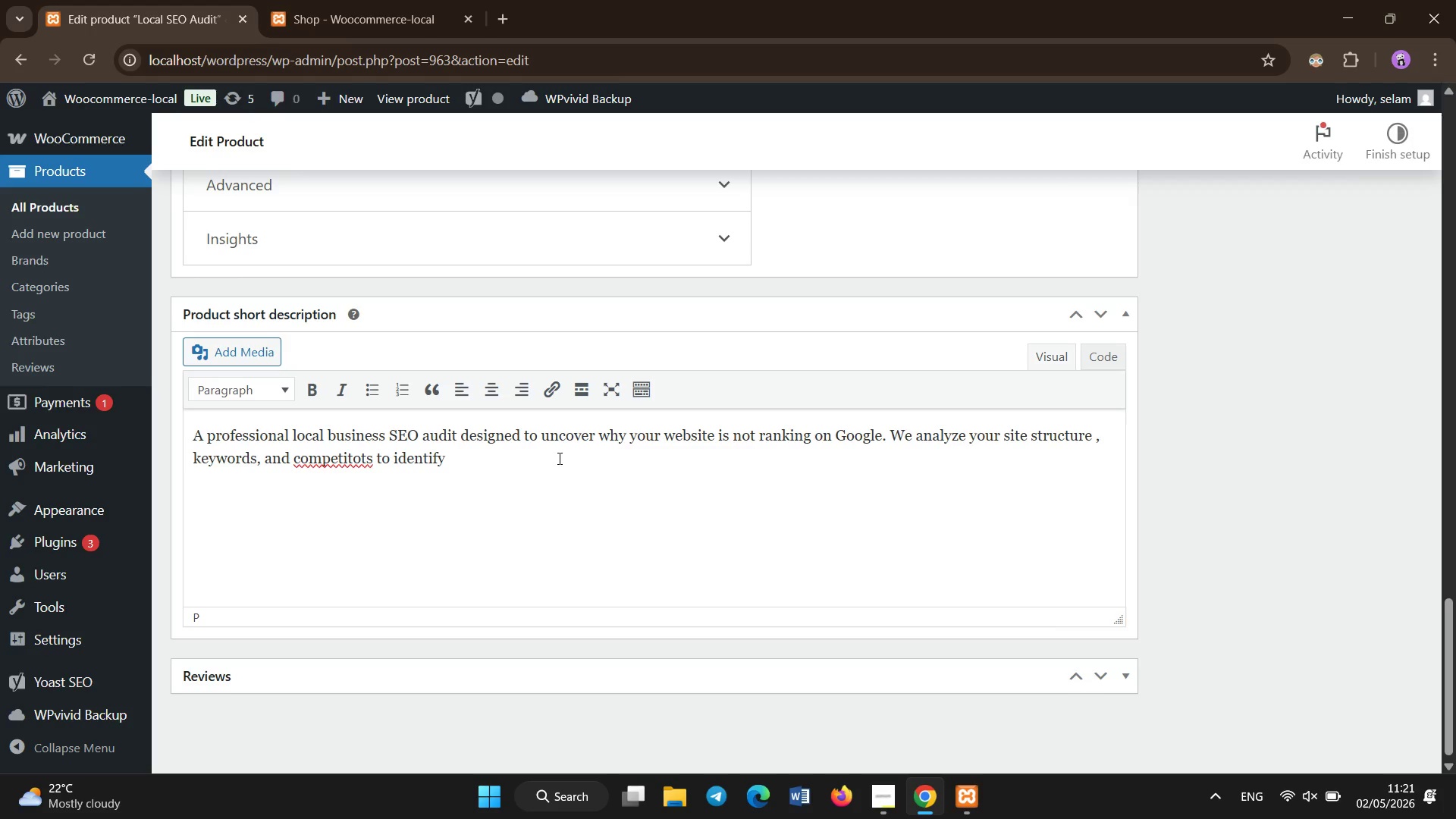 
hold_key(key=Backspace, duration=0.66)
 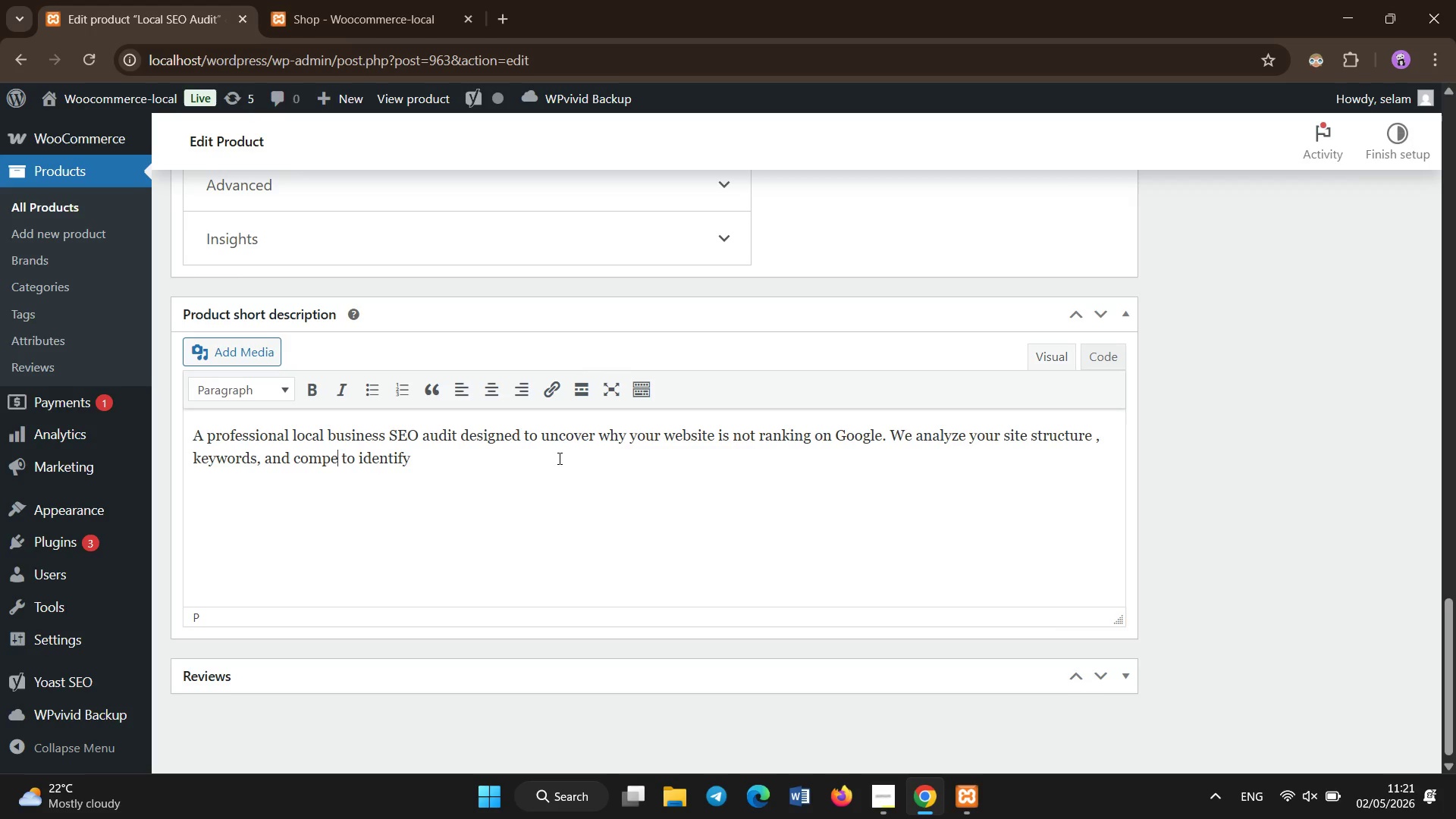 
type(titor1)
key(Backspace)
type([NumLock][End]missed opportuinities )
key(Backspace)
key(Backspace)
key(Backspace)
key(Backspace)
key(Backspace)
key(Backspace)
 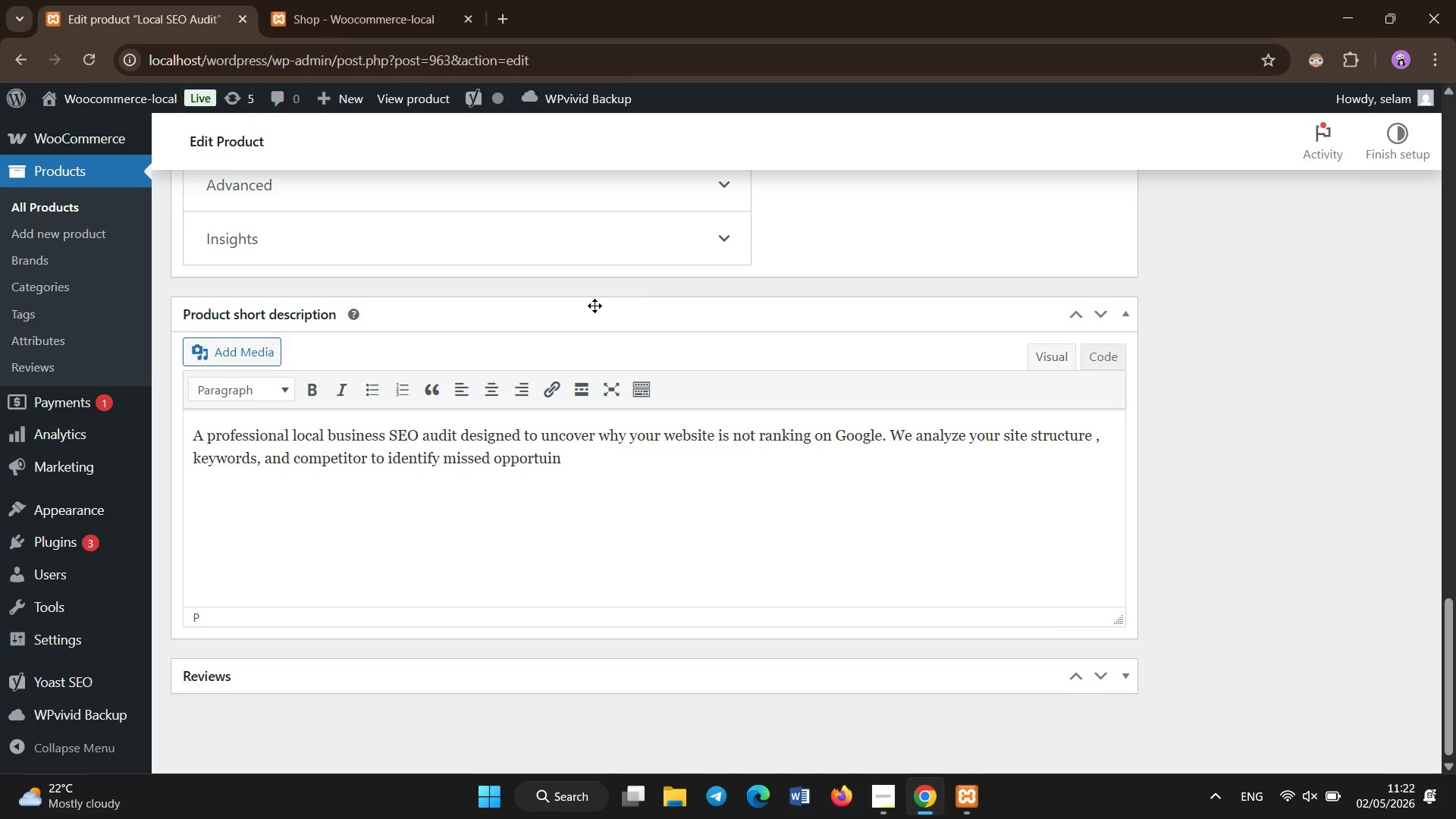 
key(Backspace)
key(Backspace)
key(Backspace)
key(Backspace)
key(Backspace)
key(Backspace)
key(Backspace)
key(Backspace)
type(pportunities )
key(Backspace)
type(. Get actionable insighe)
key(Backspace)
key(Backspace)
 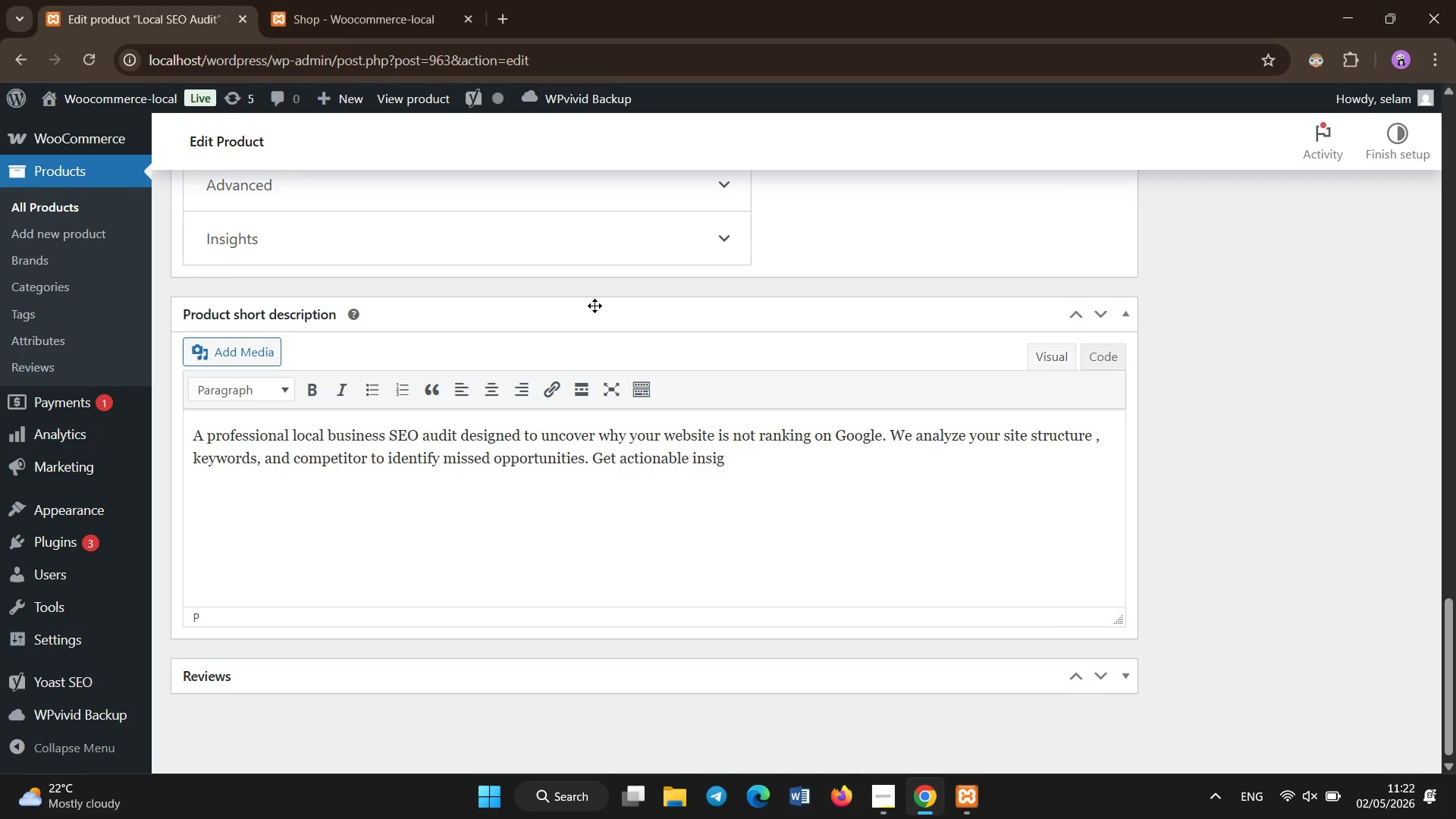 
type(hts to improve visibility and a)
key(Backspace)
type(attract more local customer )
key(Backspace)
type(s.)
 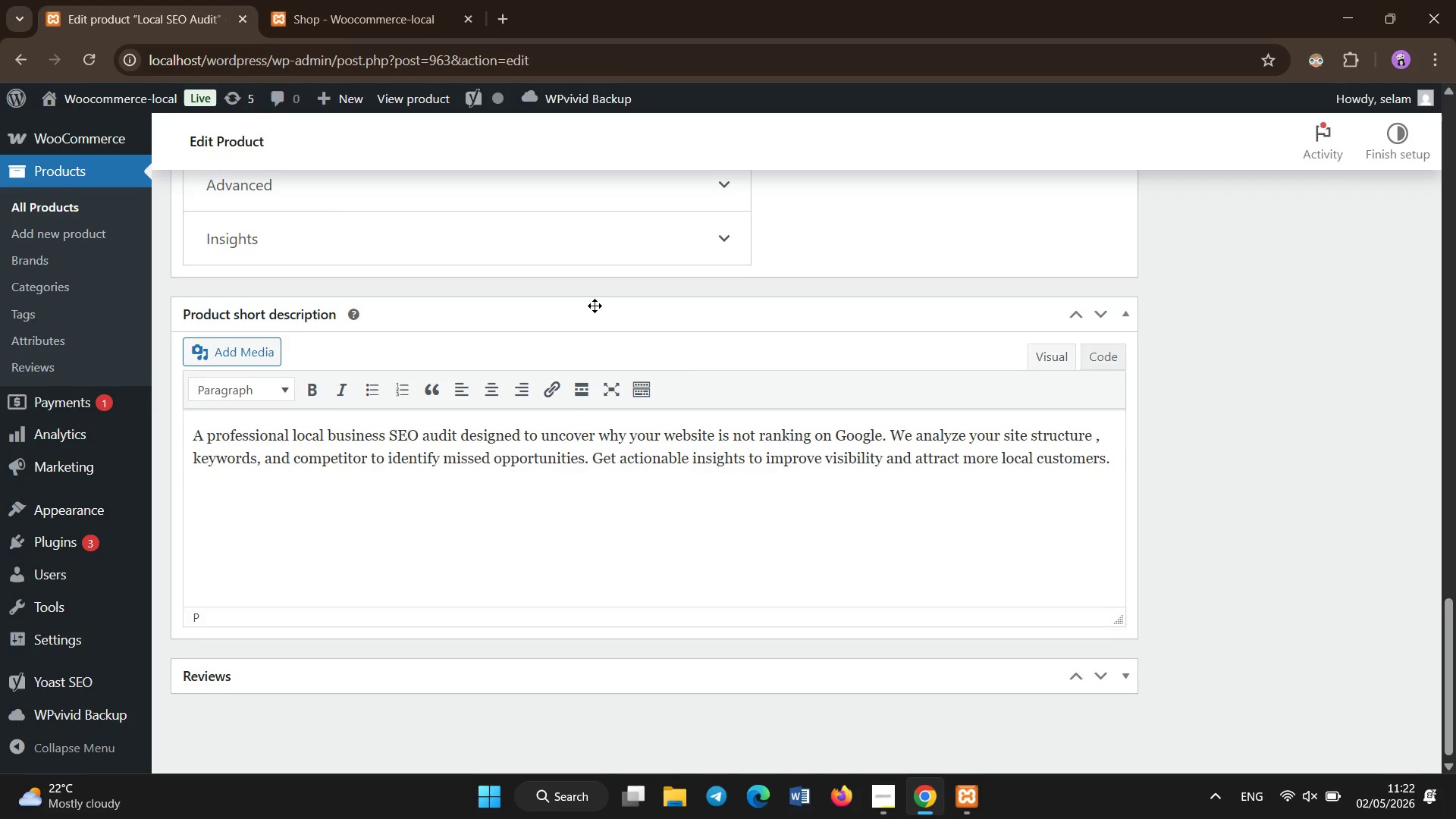 
scroll: coordinate [623, 529], scroll_direction: up, amount: 18.0
 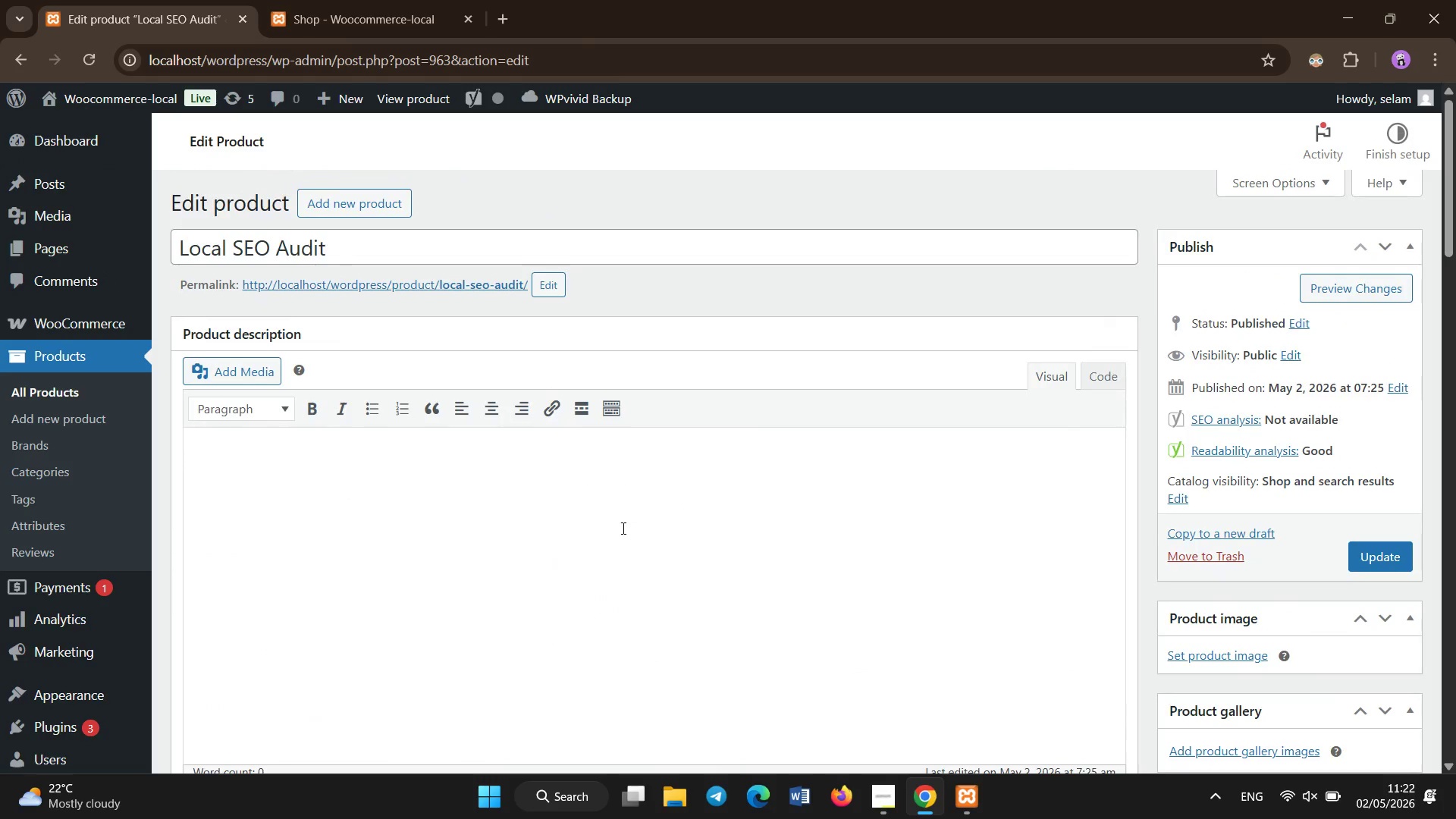 
scroll: coordinate [623, 529], scroll_direction: none, amount: 0.0
 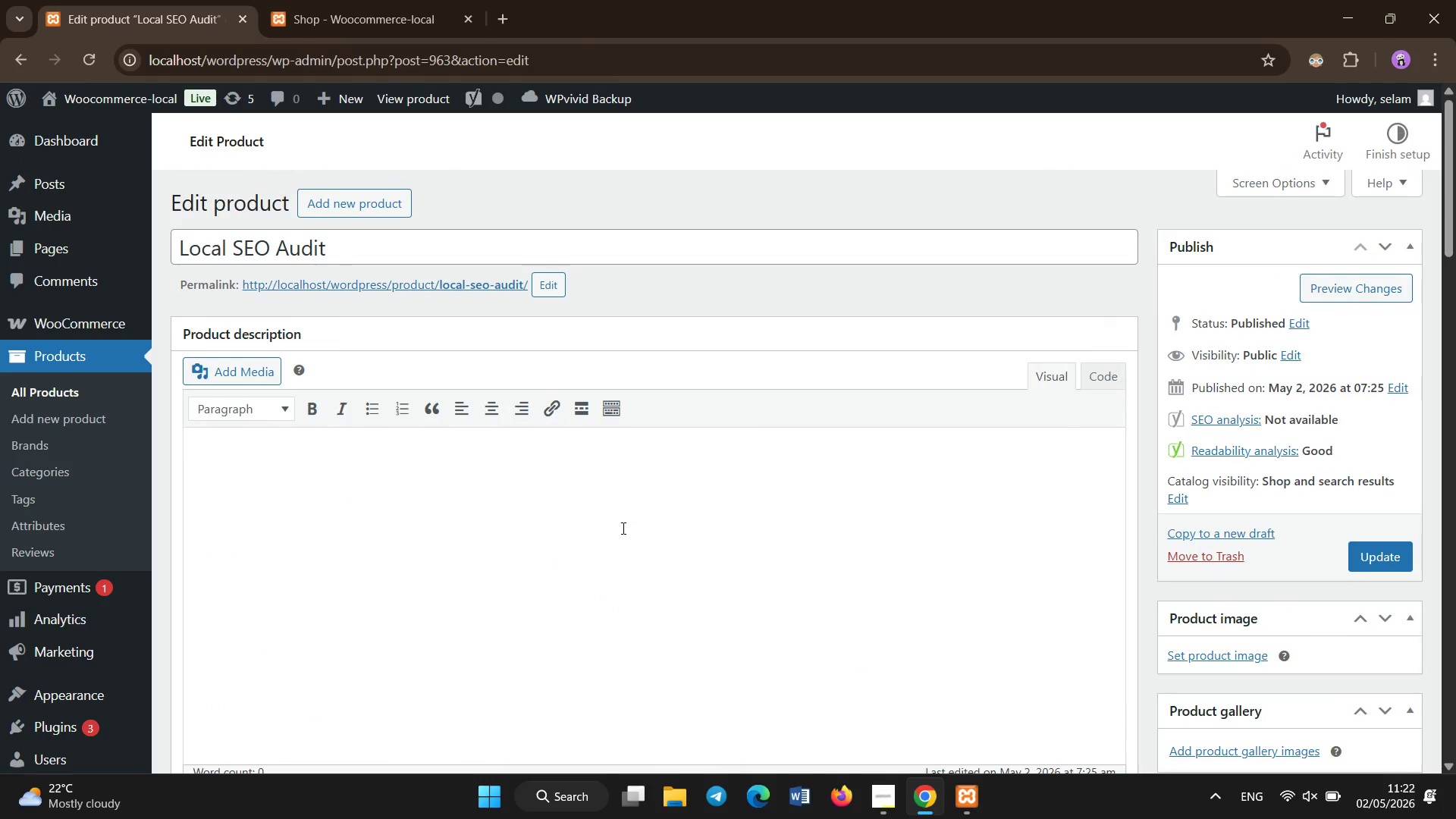 
left_click([623, 529])
 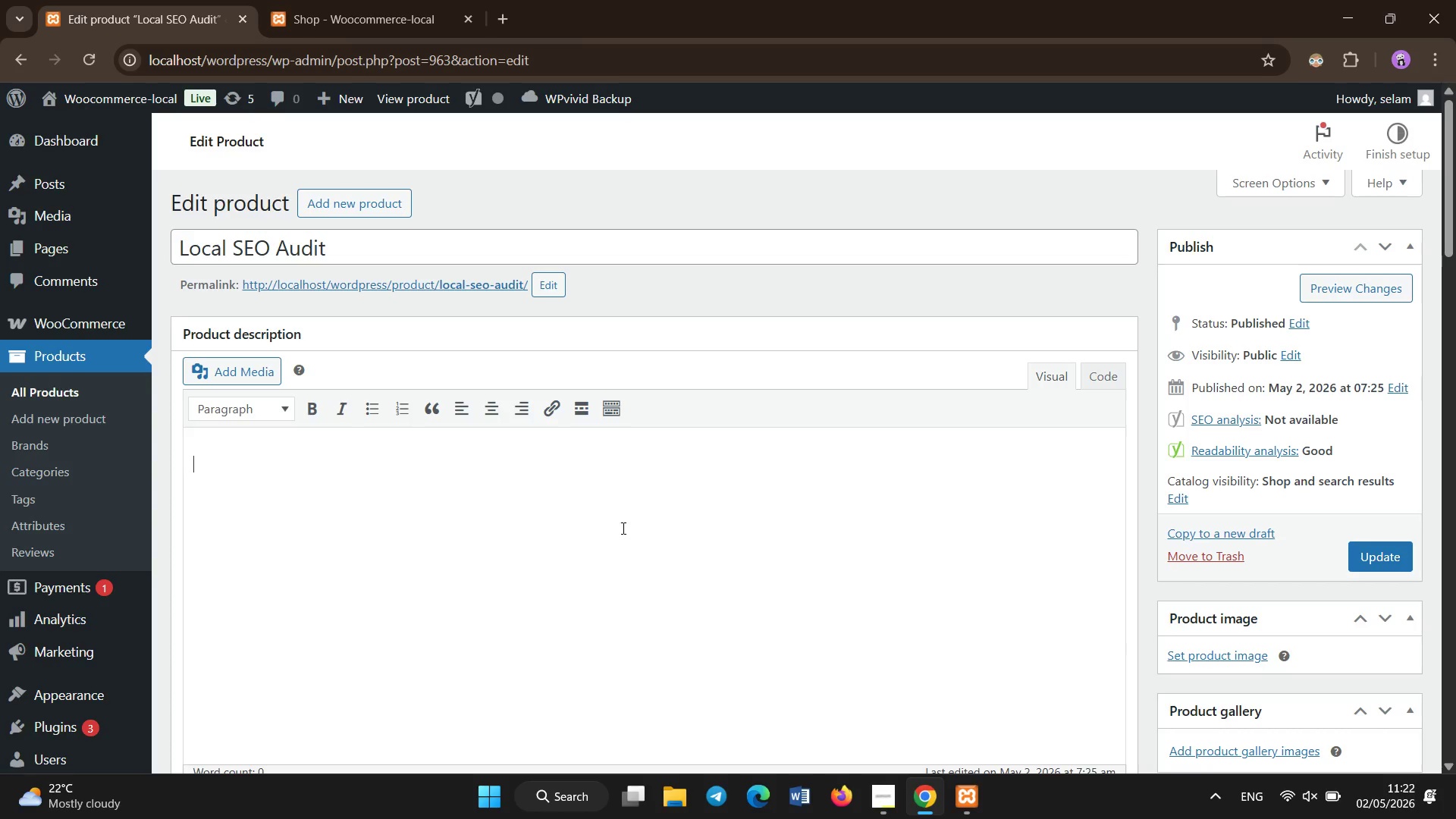 
type(A local business SEO audit is essential for any company struggling to appear in Google local search result. Without proper optimization )
key(Backspace)
type(, your business can easilty lose po)
 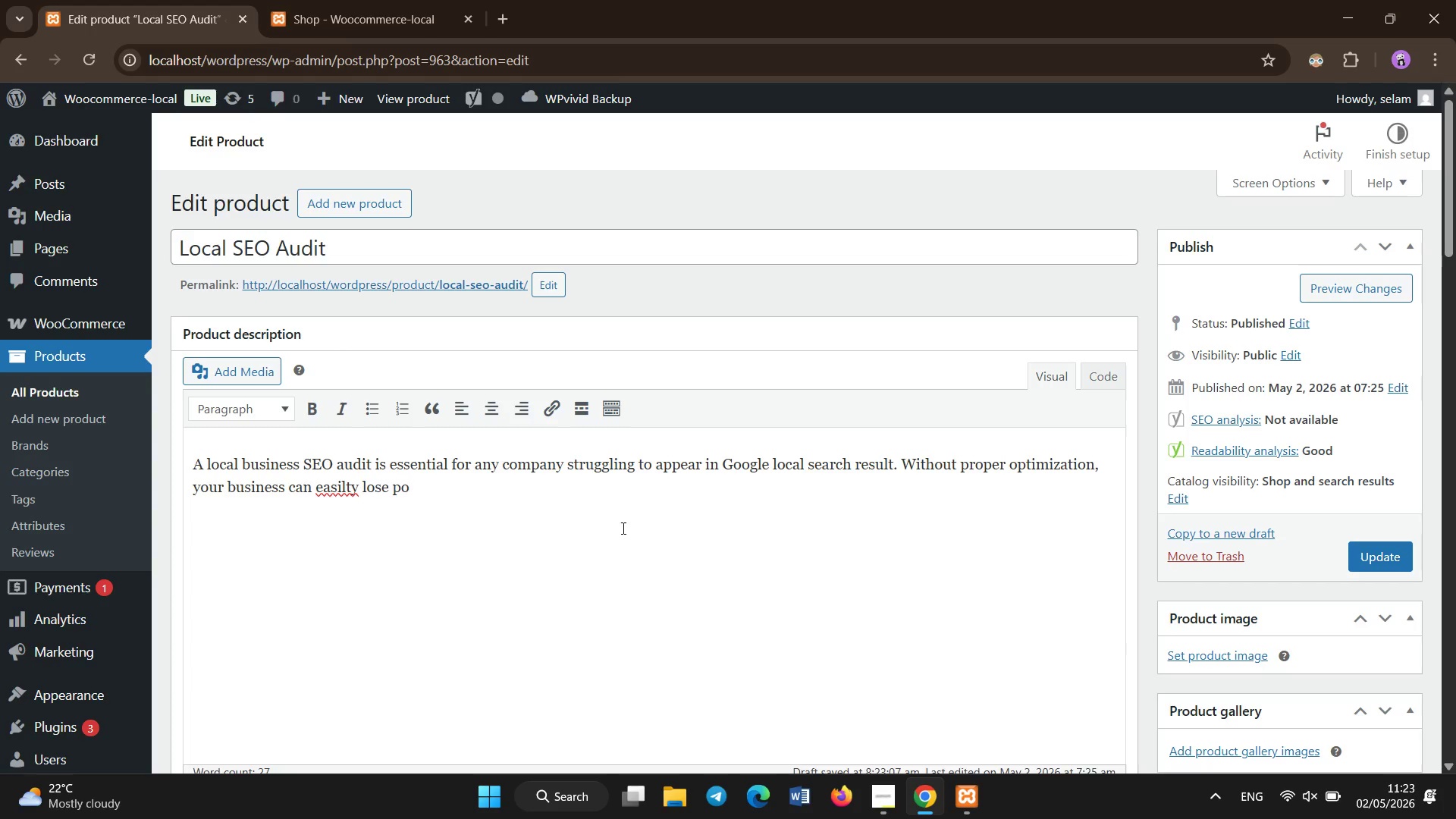 
hold_key(key=Backspace, duration=0.83)
 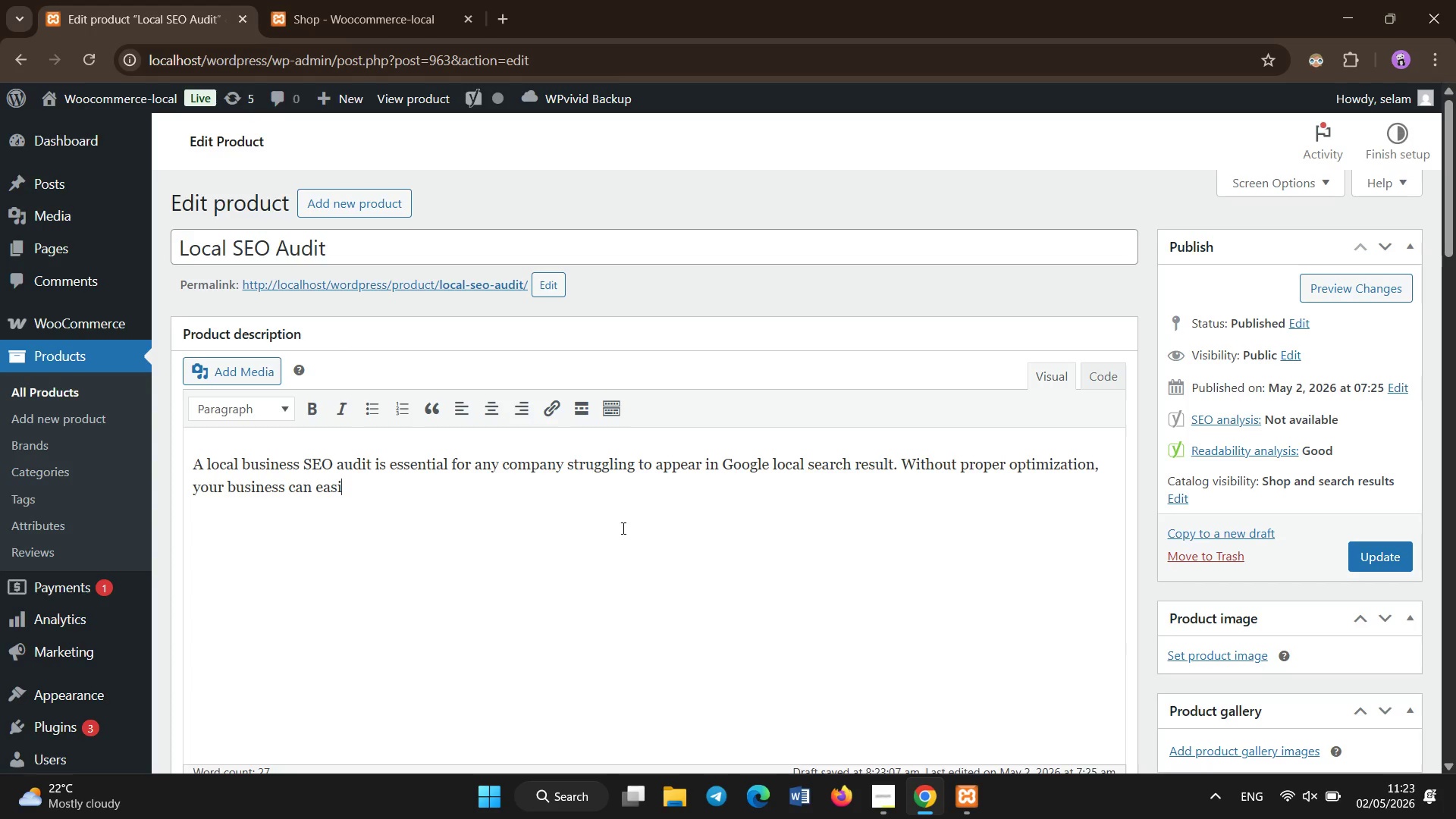 
type(ly lose potential cus)
 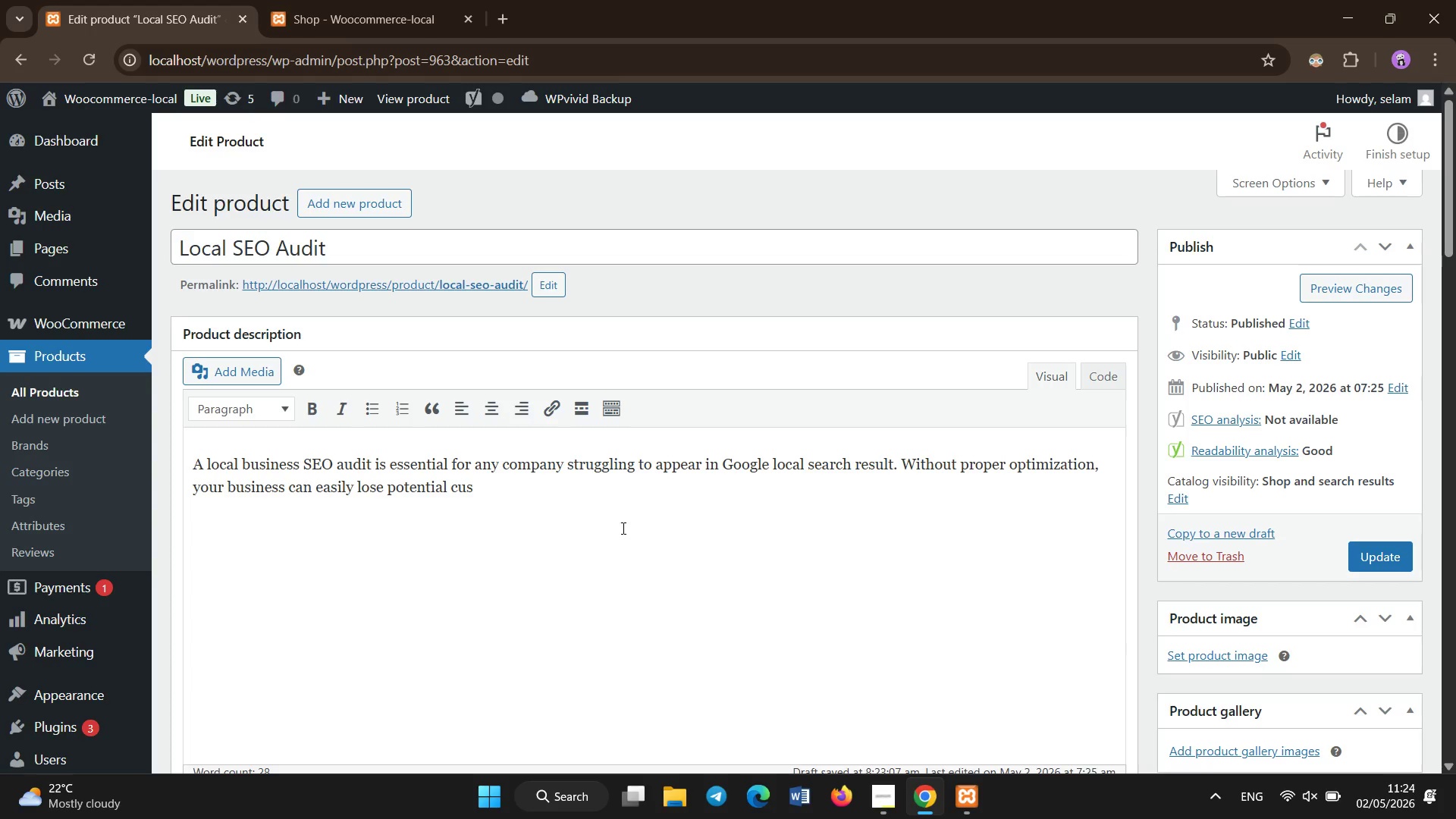 
wait(6.41)
 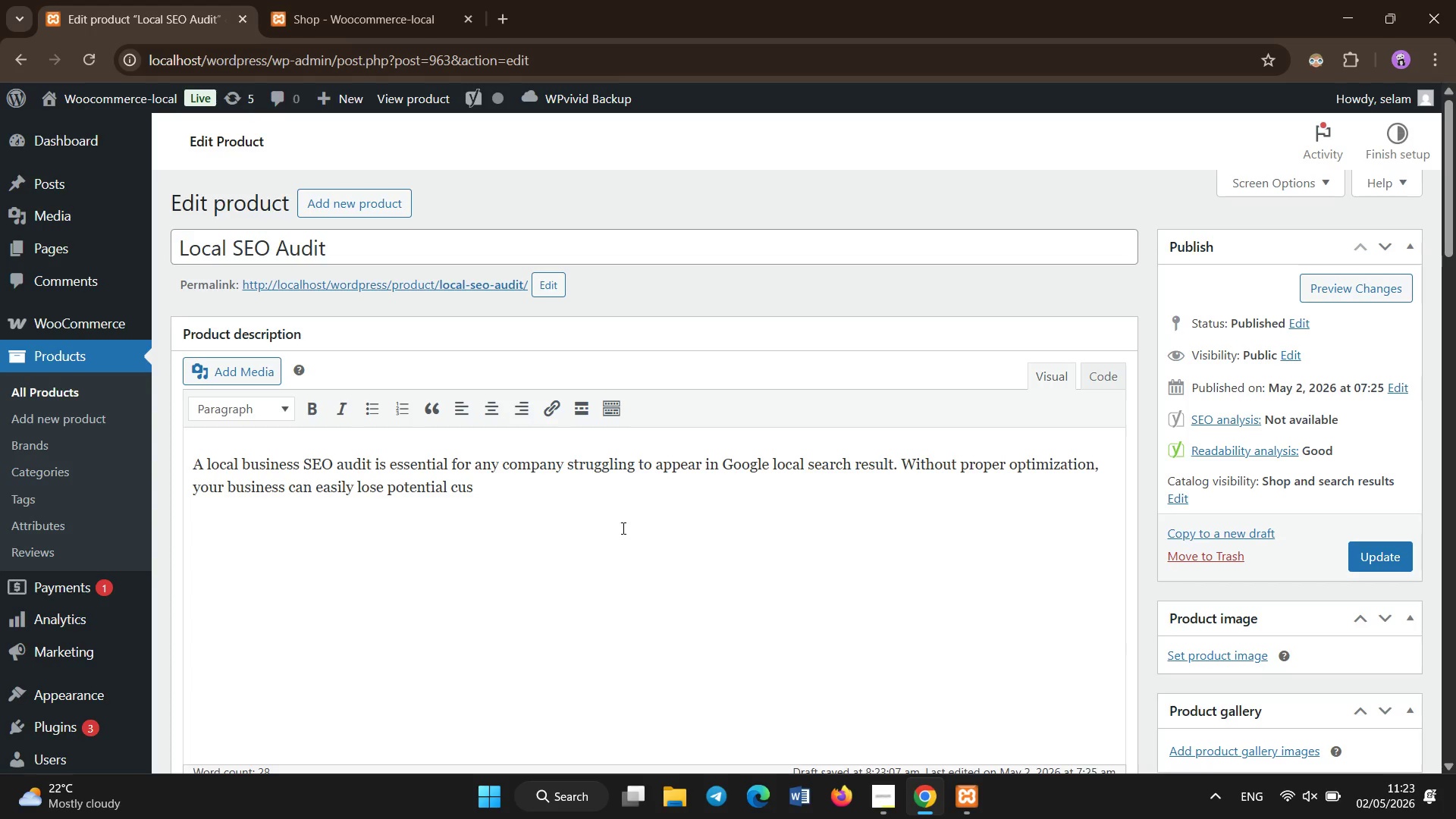 
type(tomers to competitors who rank higher.)
 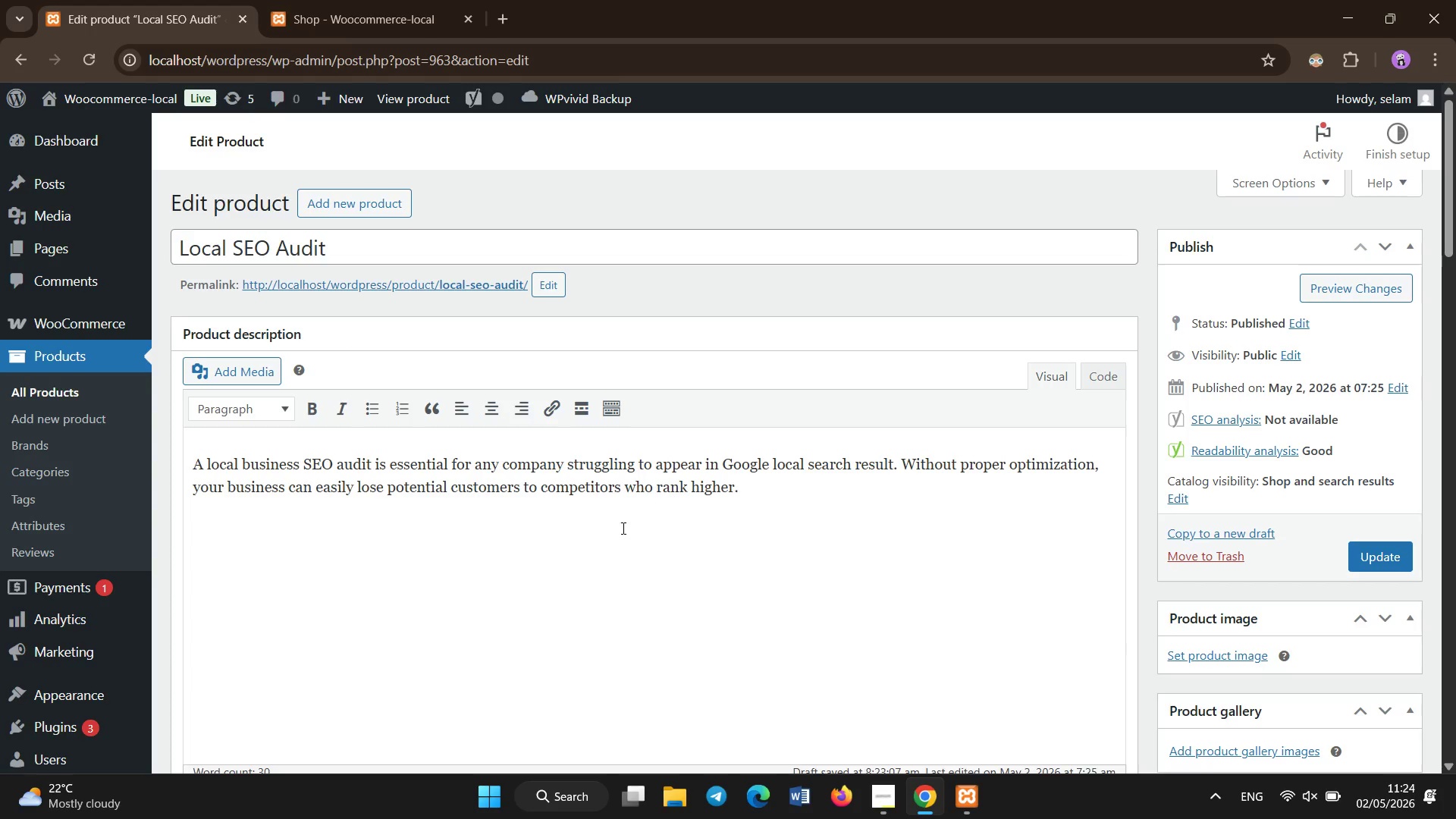 
key(Shift+Enter)
 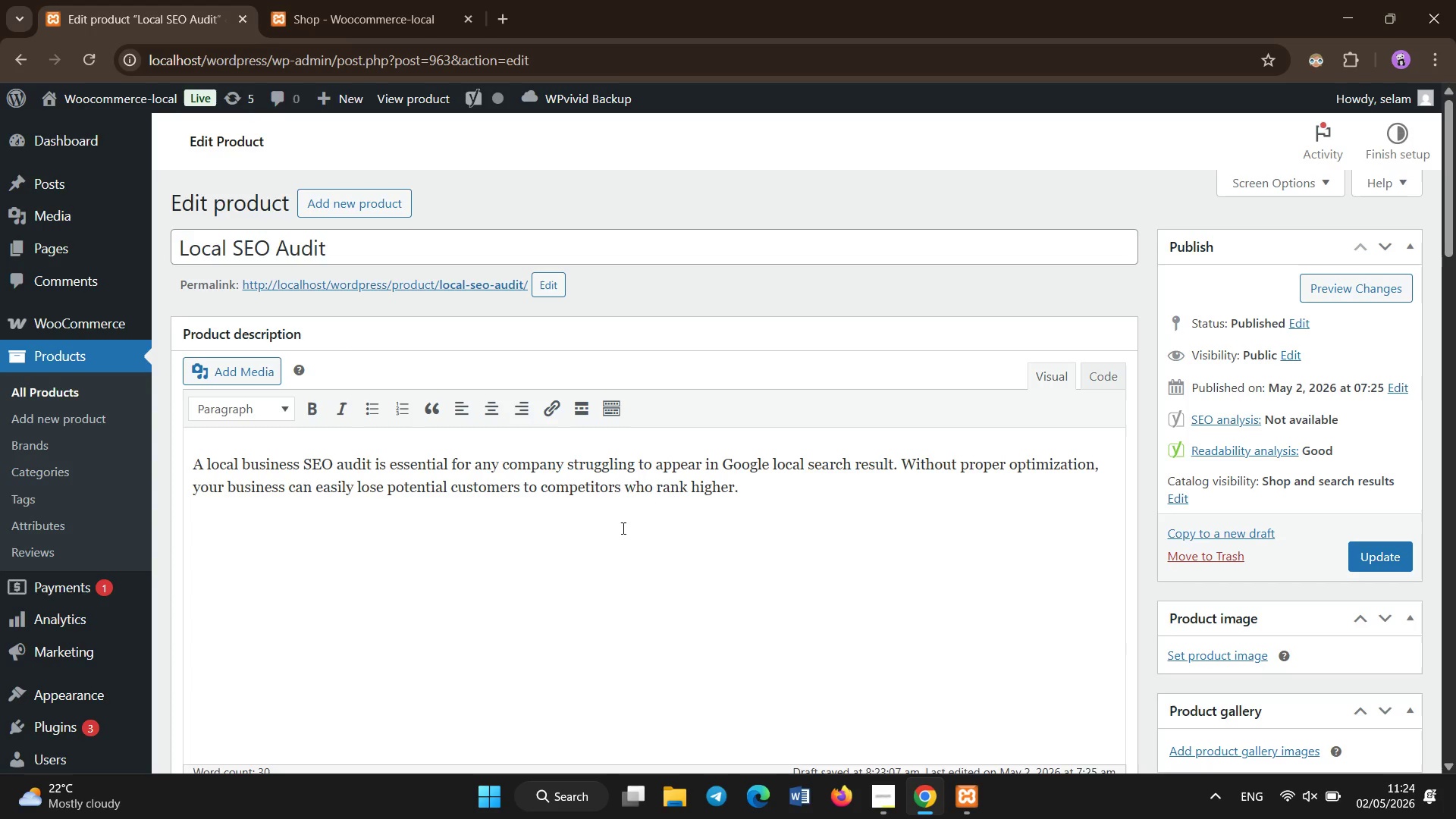 
type(This service provides a complete breakdown of your )
 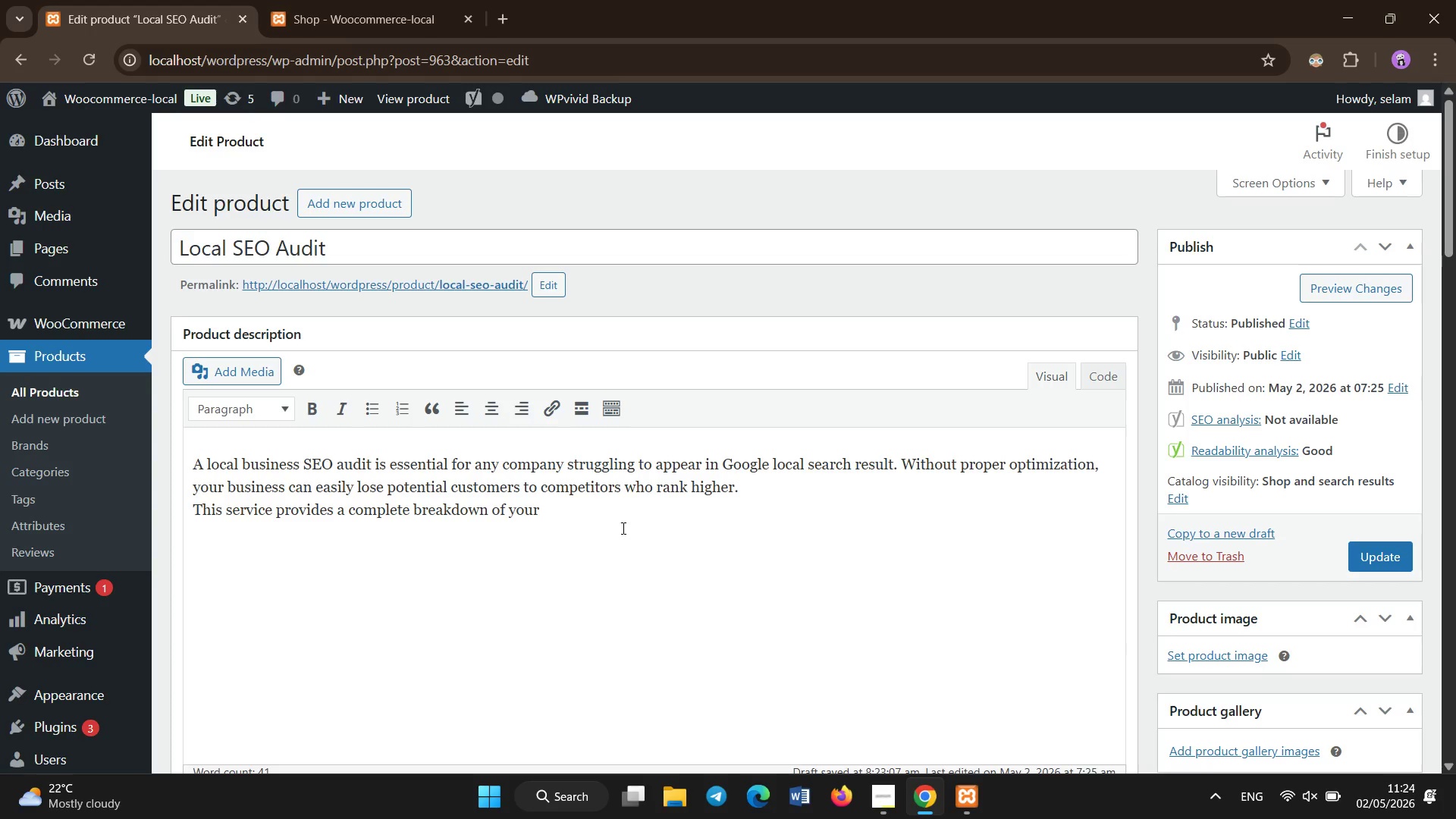 
type(website`s SEO performance, including technical issues, keyword gaps,)
 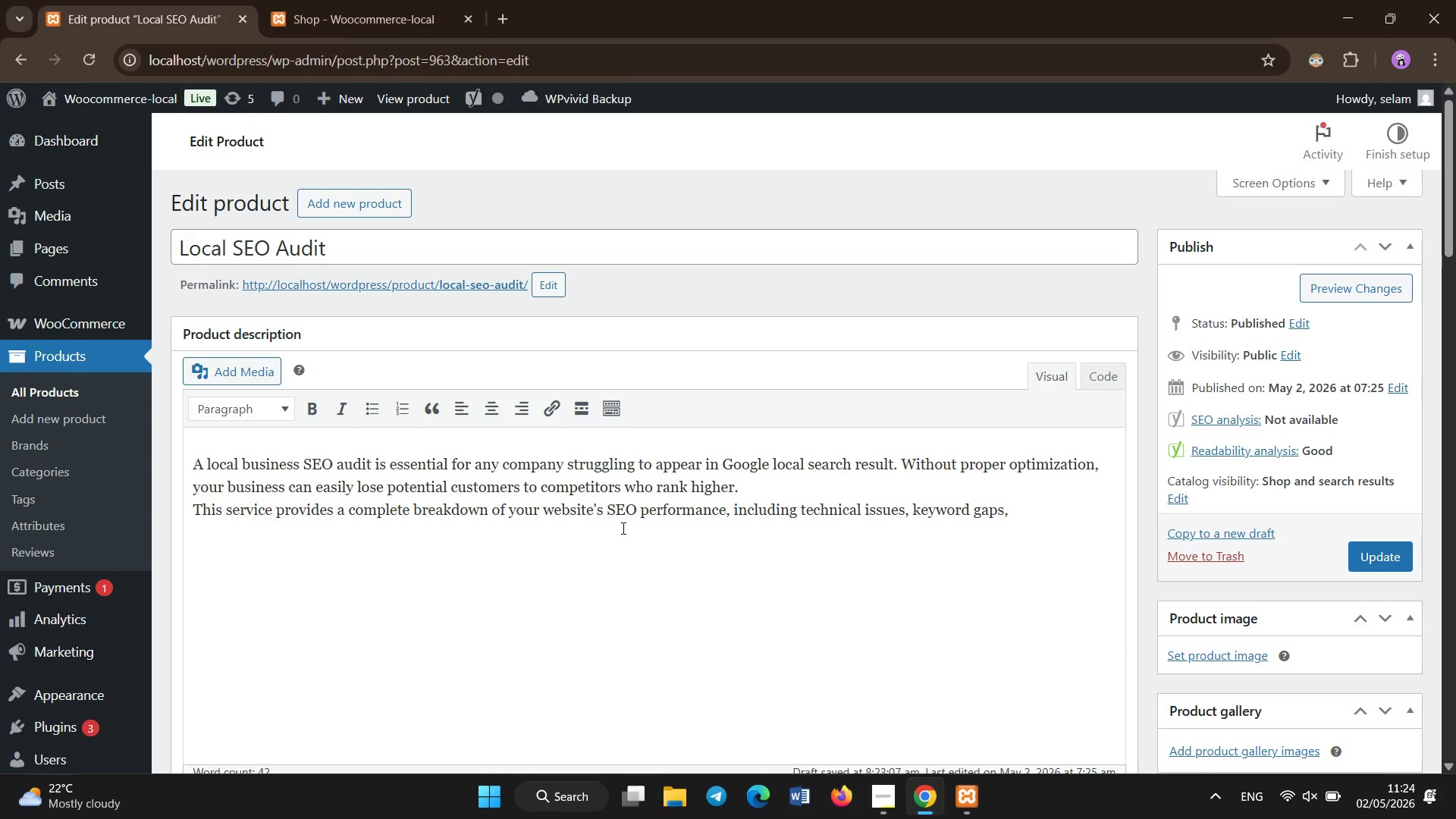 
wait(8.56)
 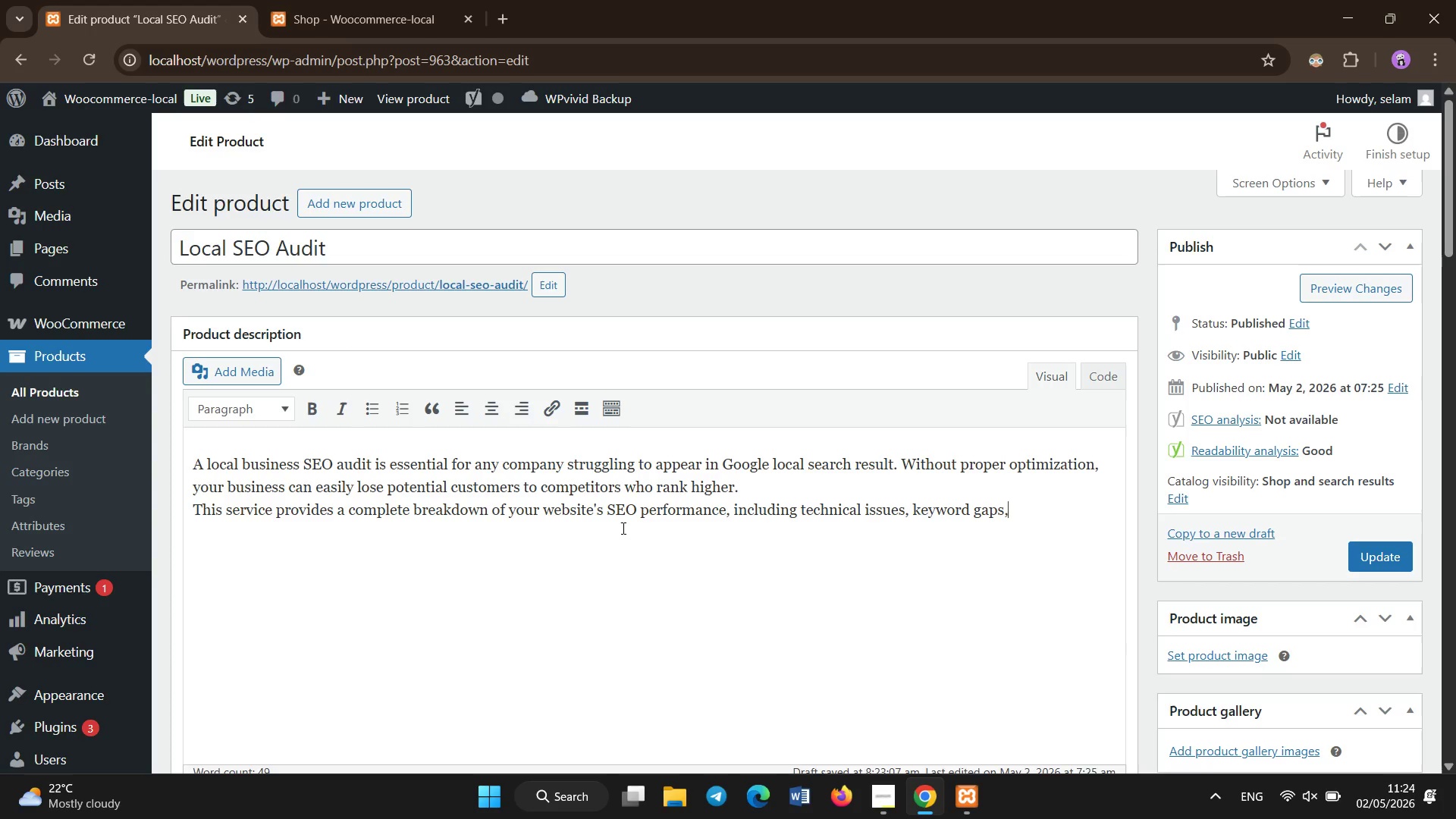 
type(op)
key(Backspace)
key(Backspace)
type( optimization problems, and local search visibility. We also analyze your competitors to understand what is helping them rank above you.)
 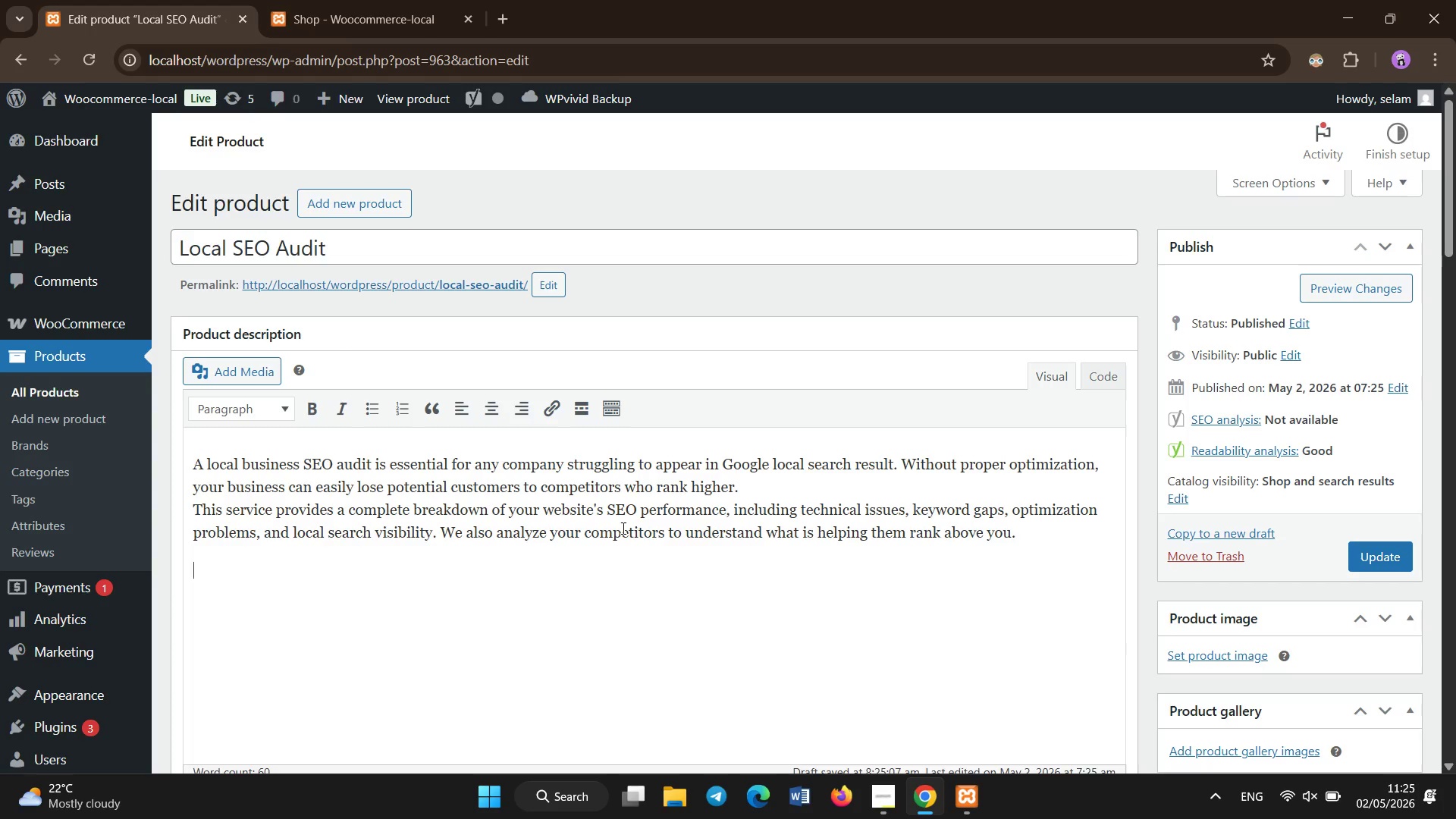 
 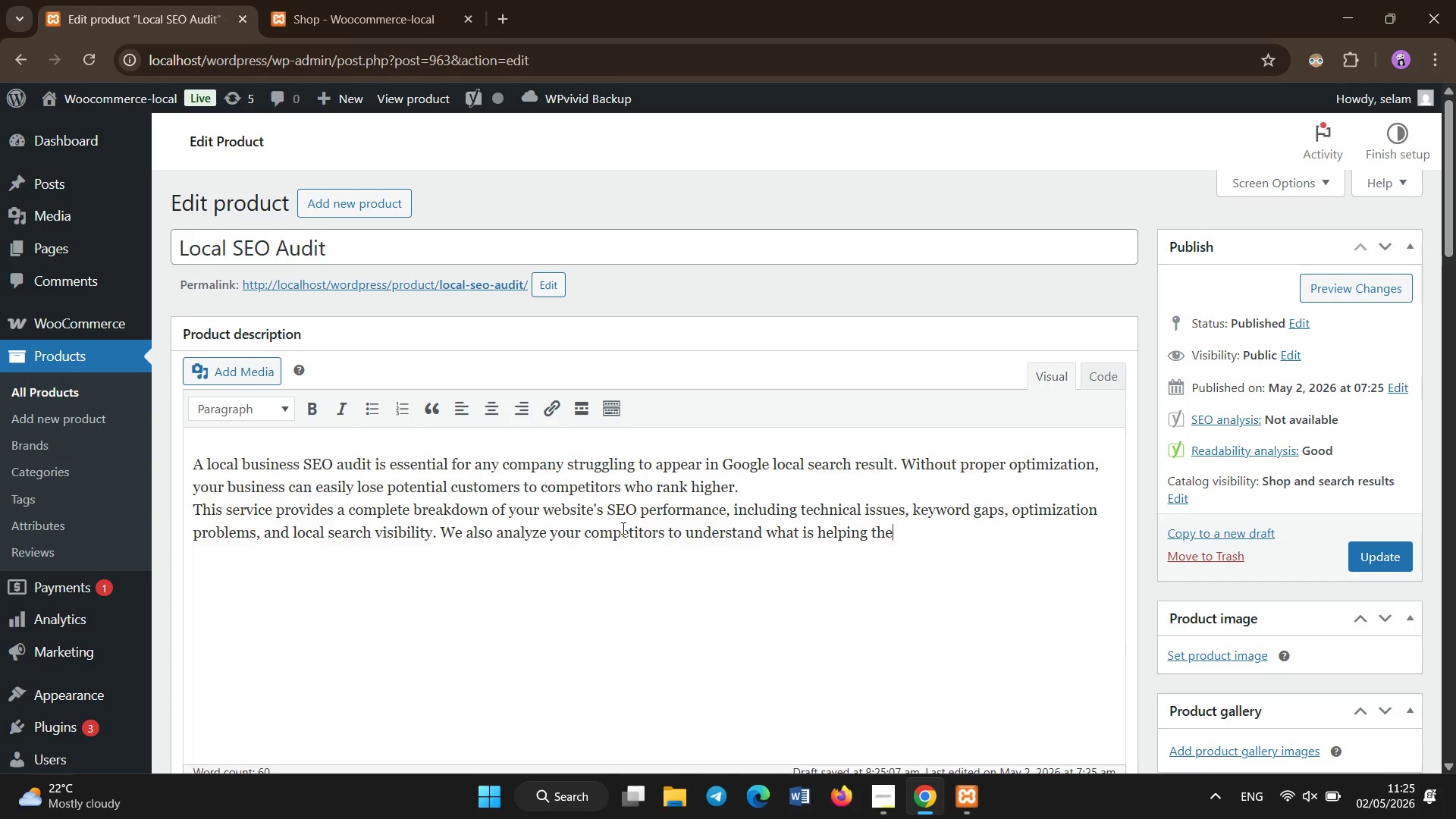 
key(Enter)
 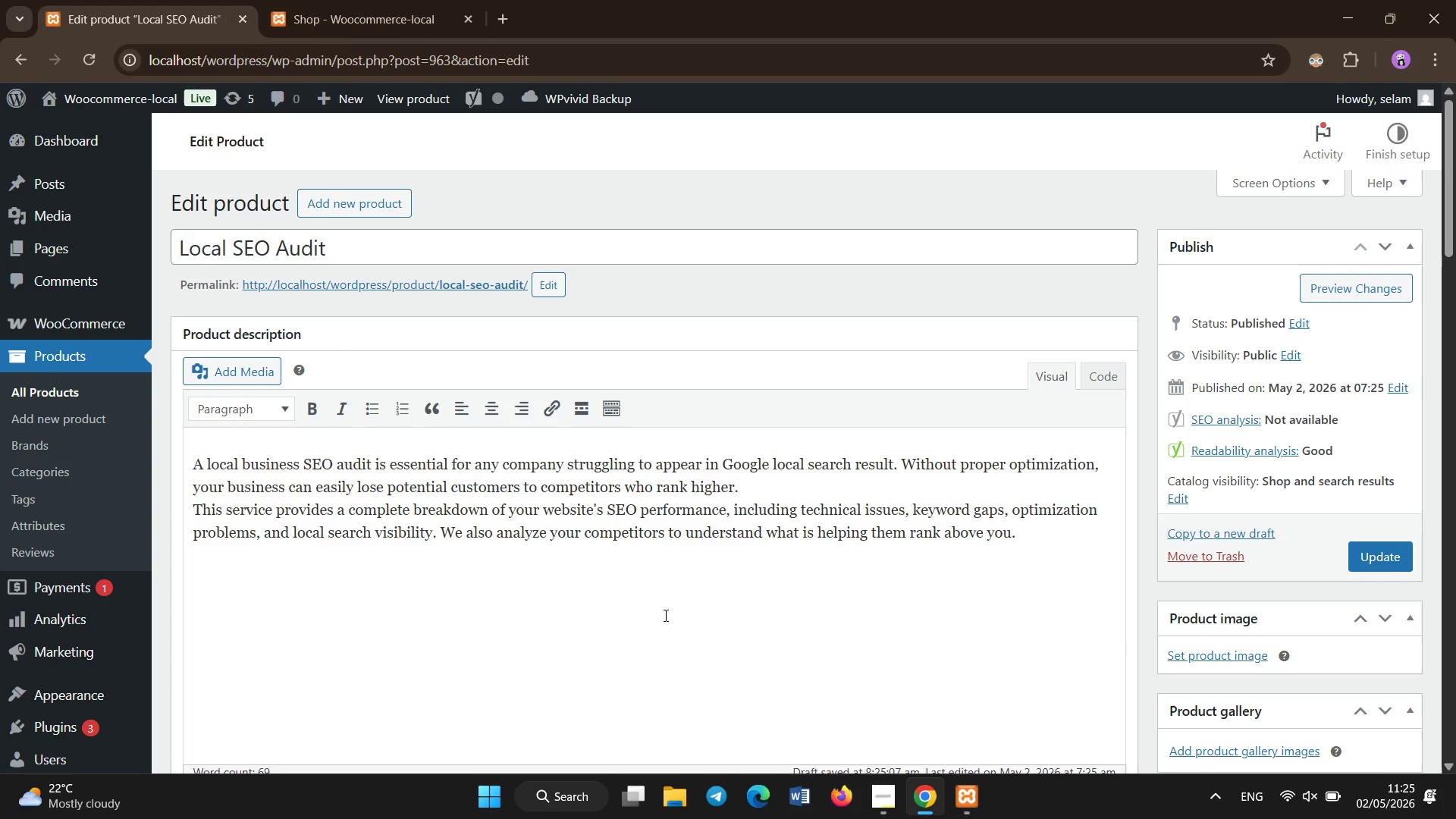 
left_click([761, 479])
 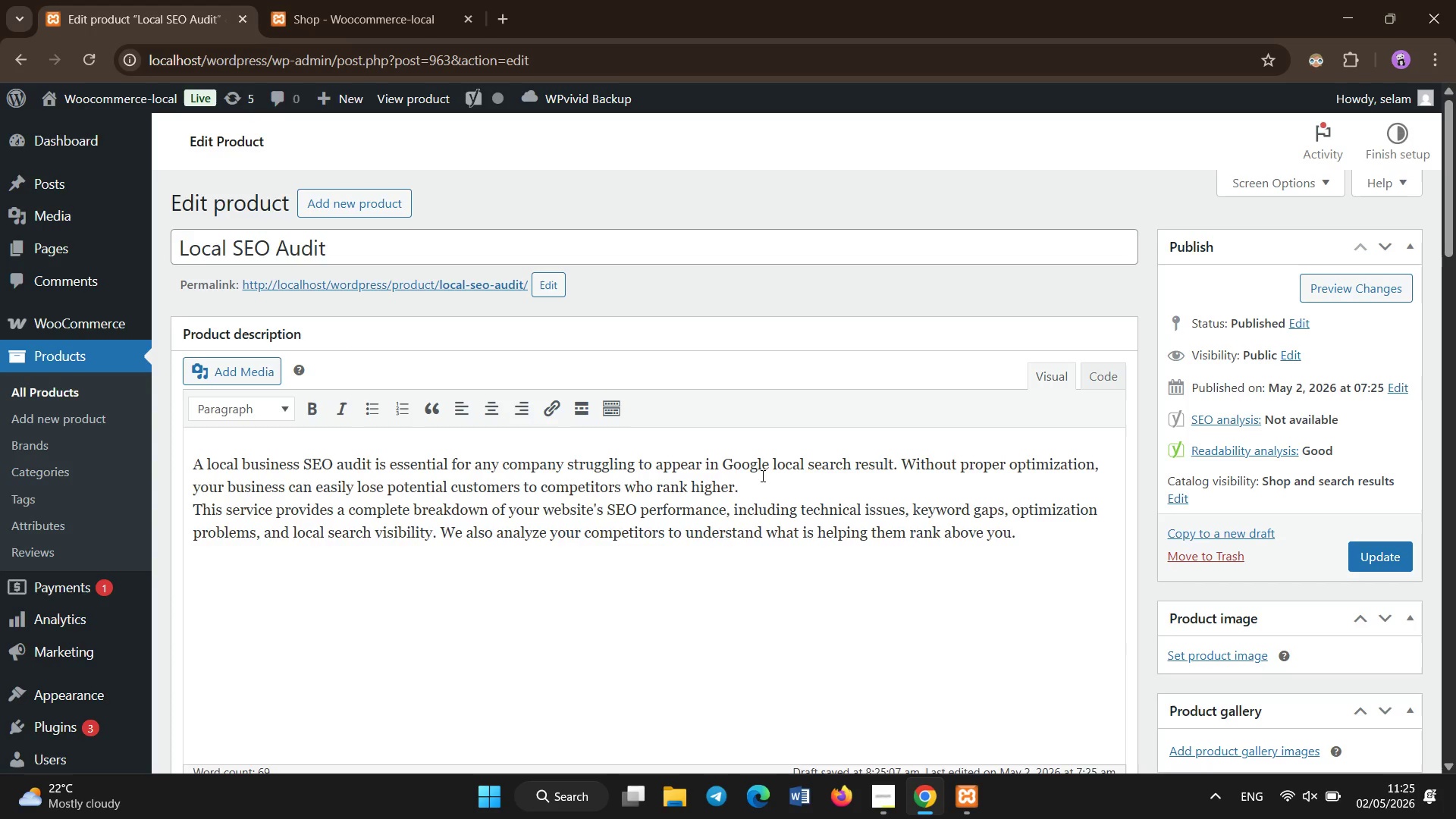 
key(Enter)
 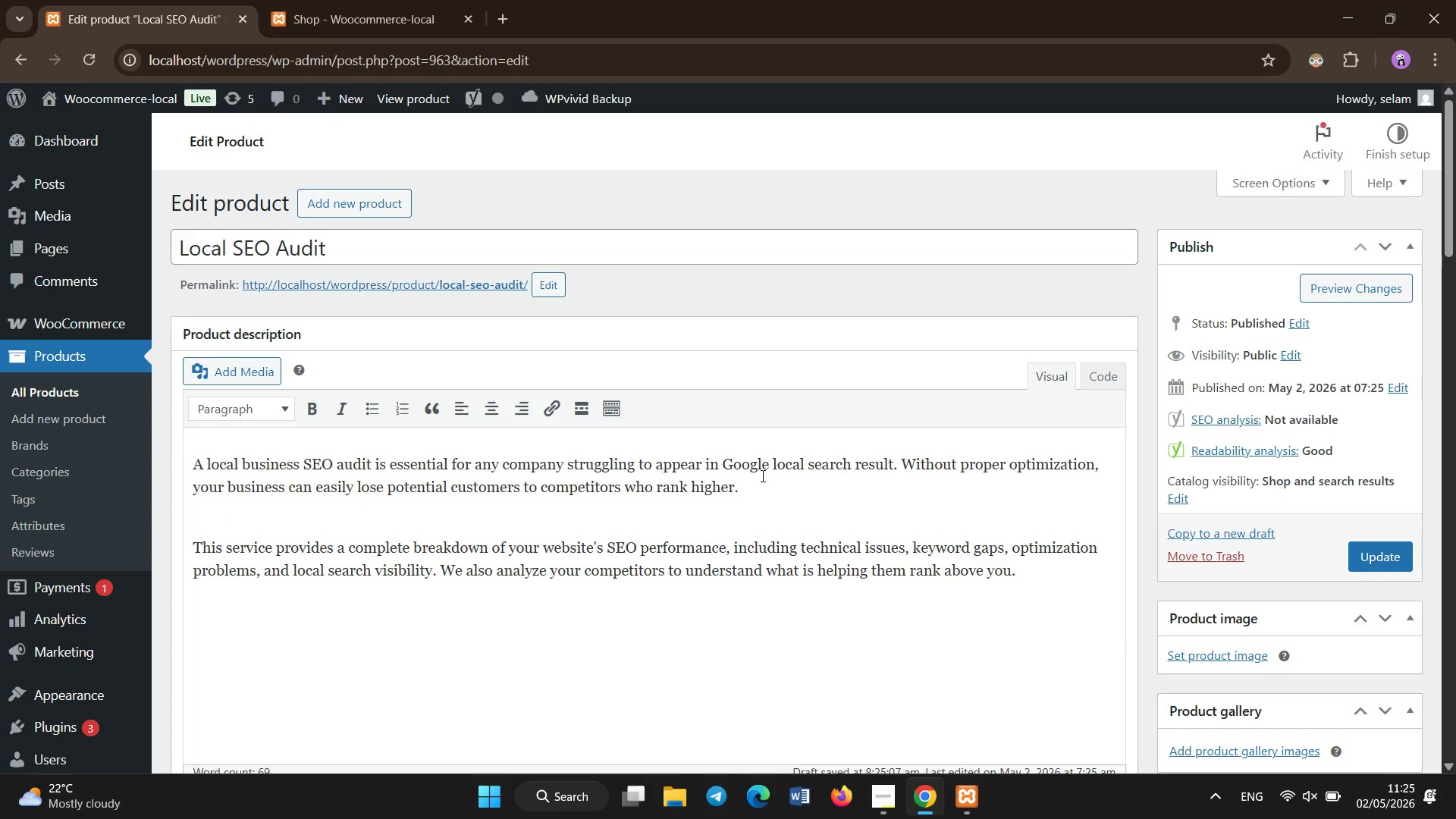 
key(Backspace)
 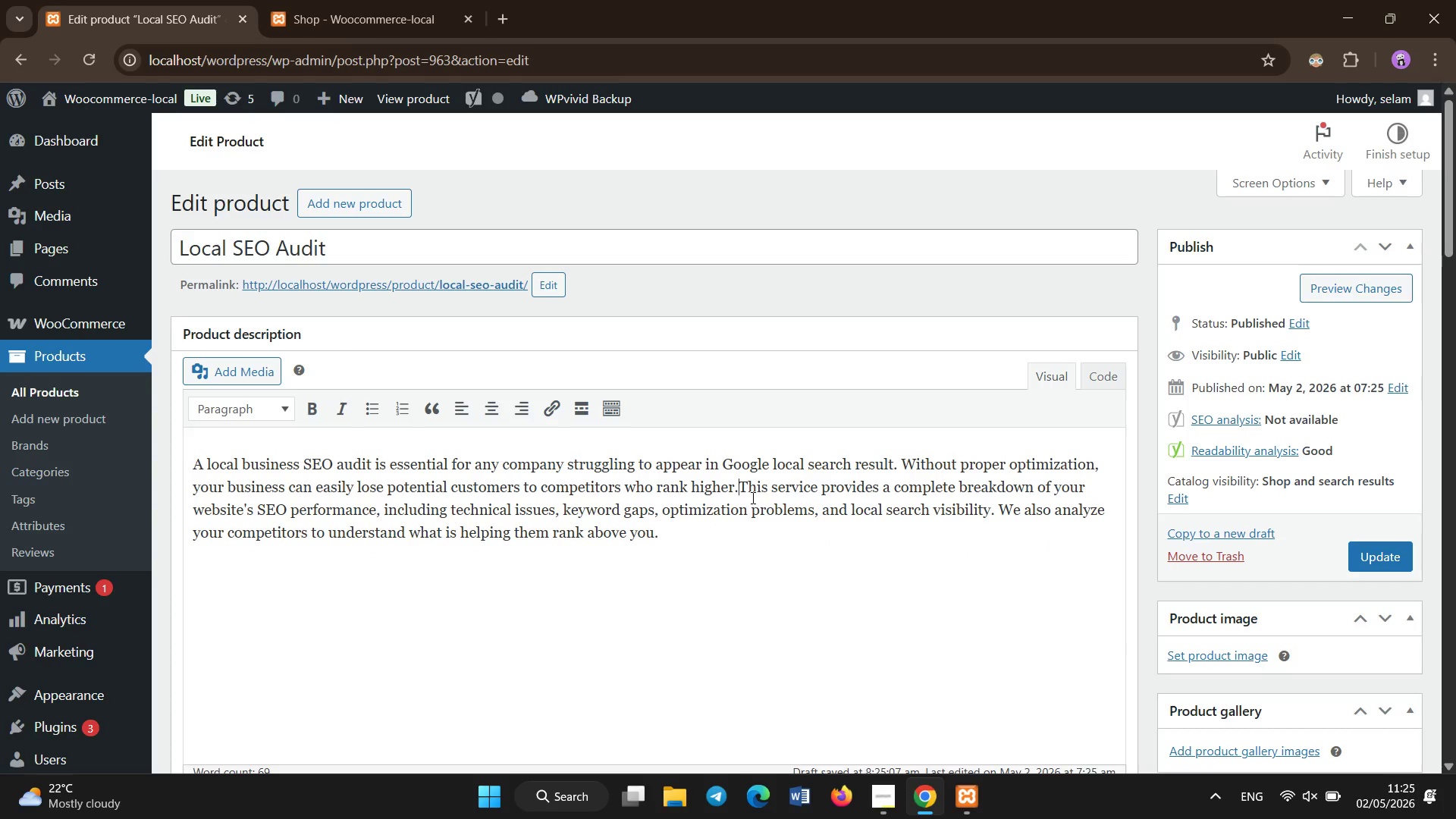 
key(Enter)
 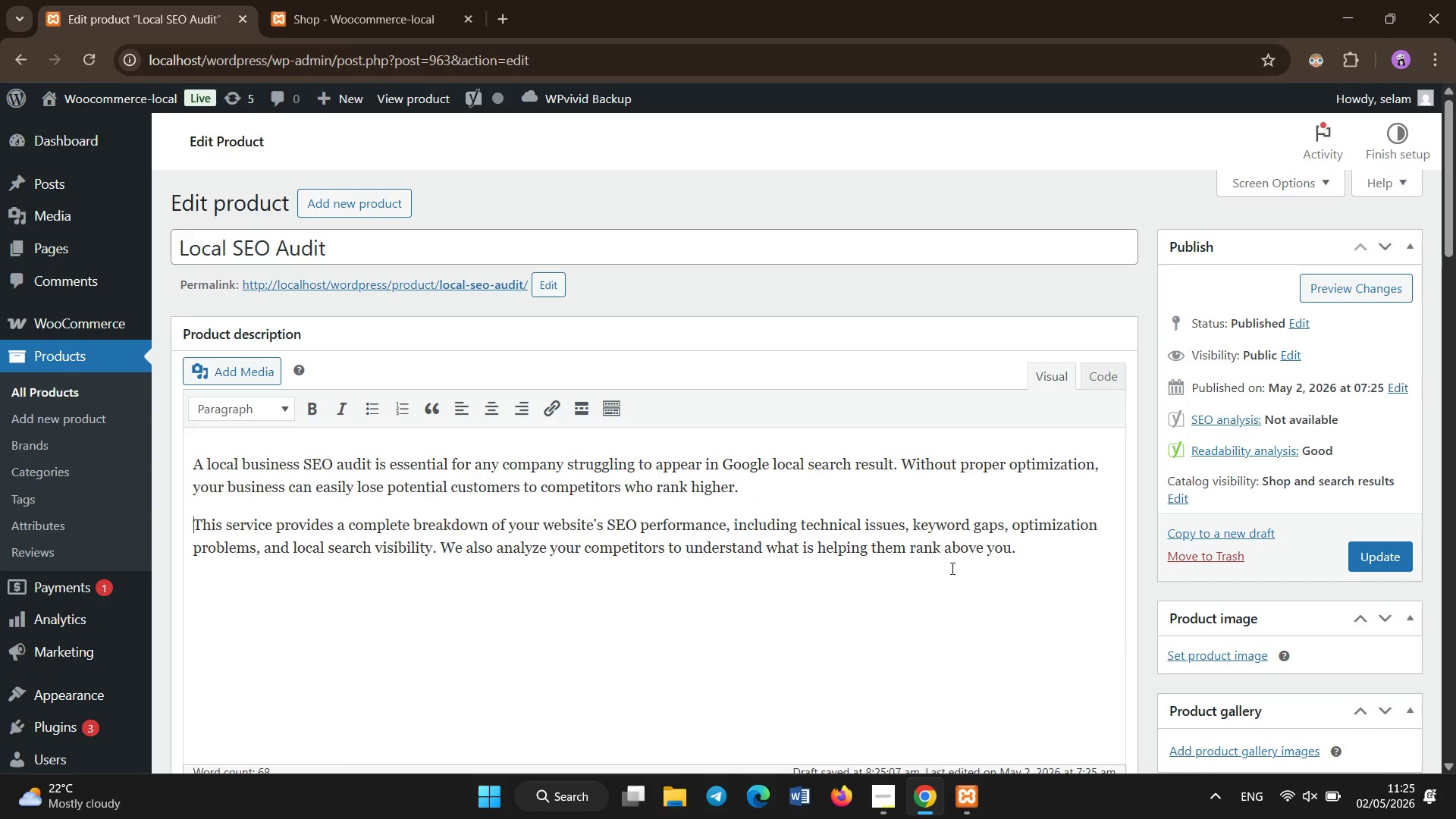 
left_click([1084, 548])
 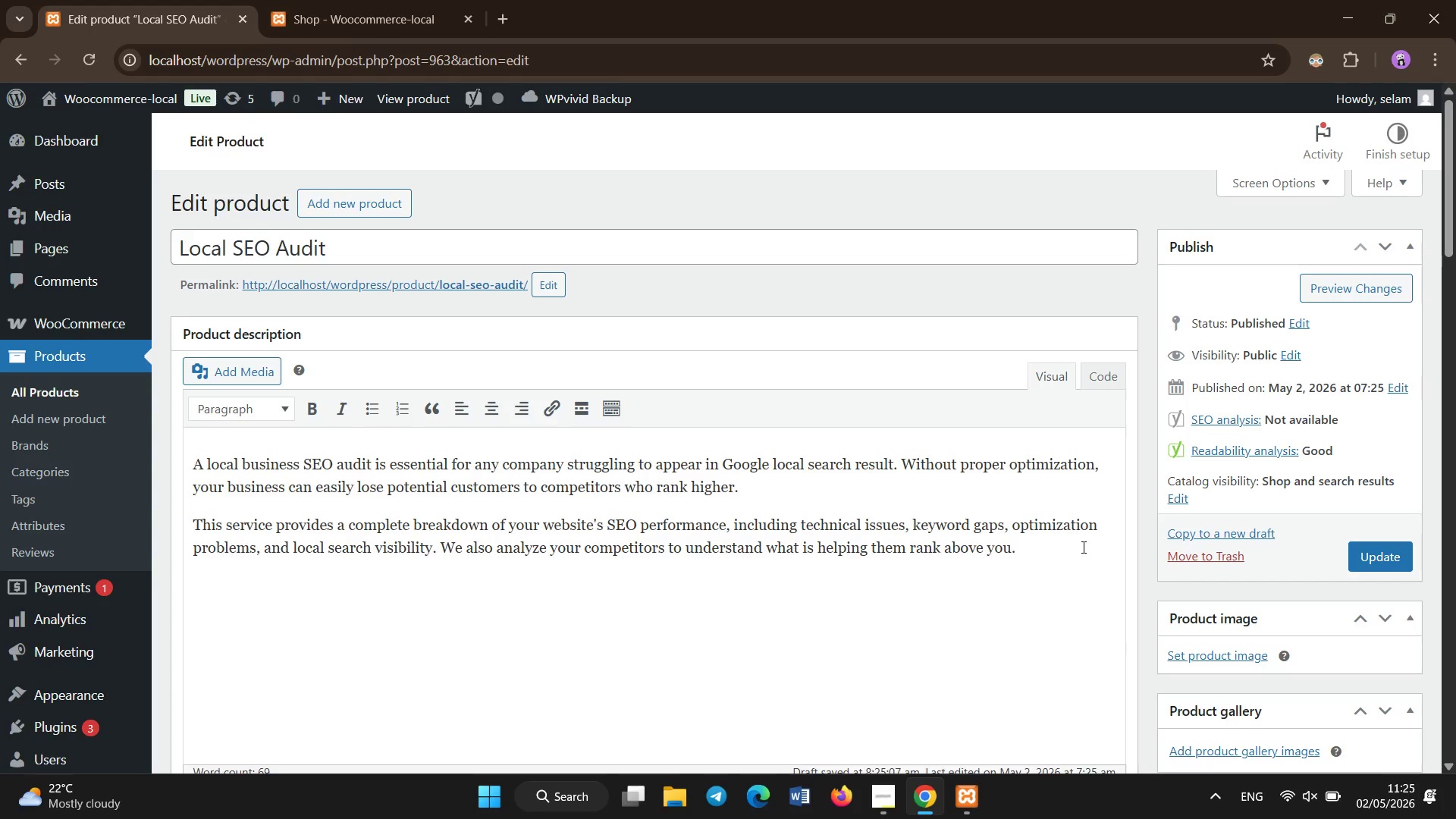 
key(Enter)
 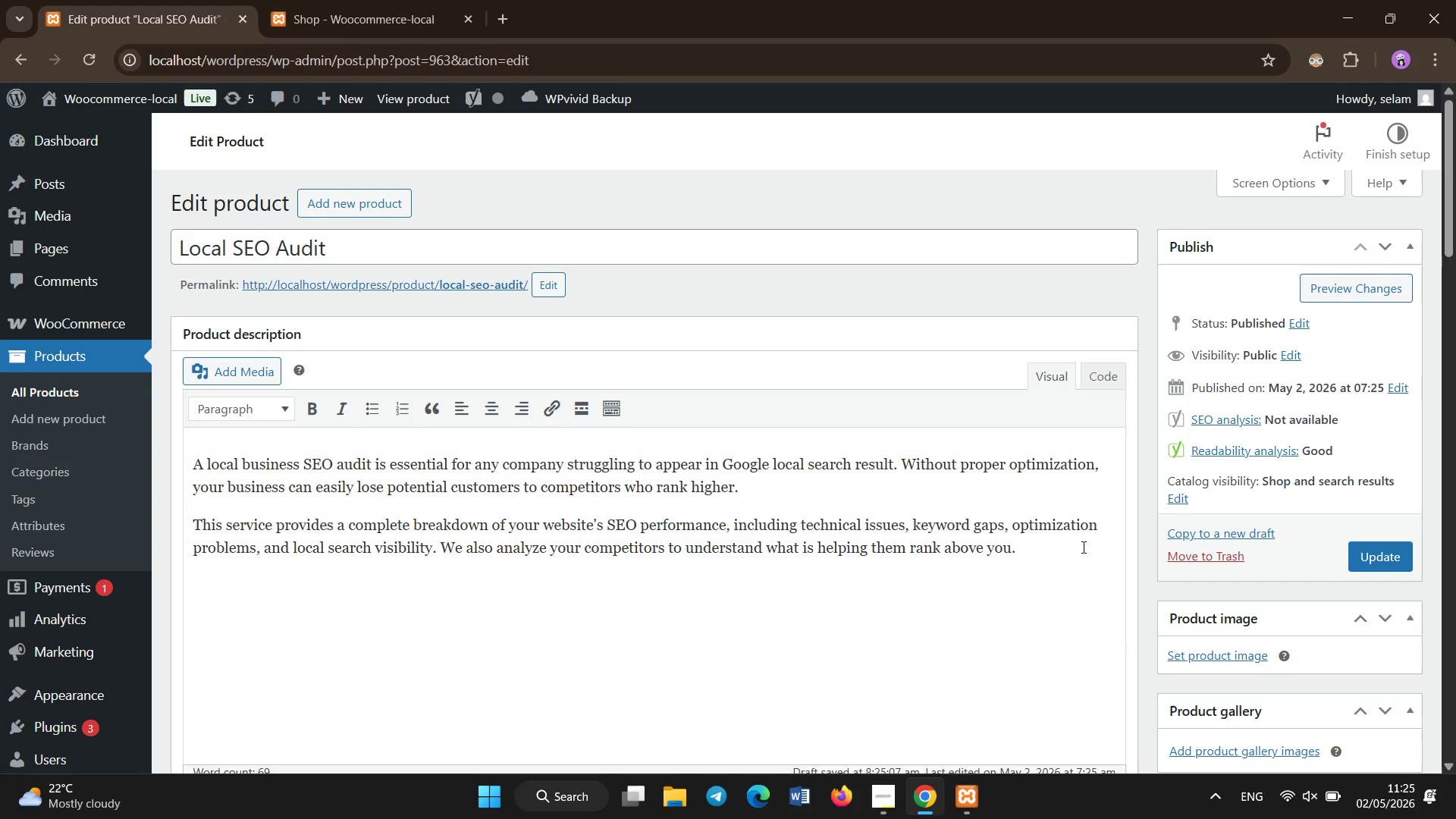 
type(After completing the local business SEO s)
key(Backspace)
type(audit )
key(Backspace)
type(, you will receive a clear action plan with step-by-step recommendations to improve your rankings, increase traffic )
key(Backspace)
type(, and generate more leads. This ensures your business becomes more visible in local search results and reaches the right audience at the right time.)
 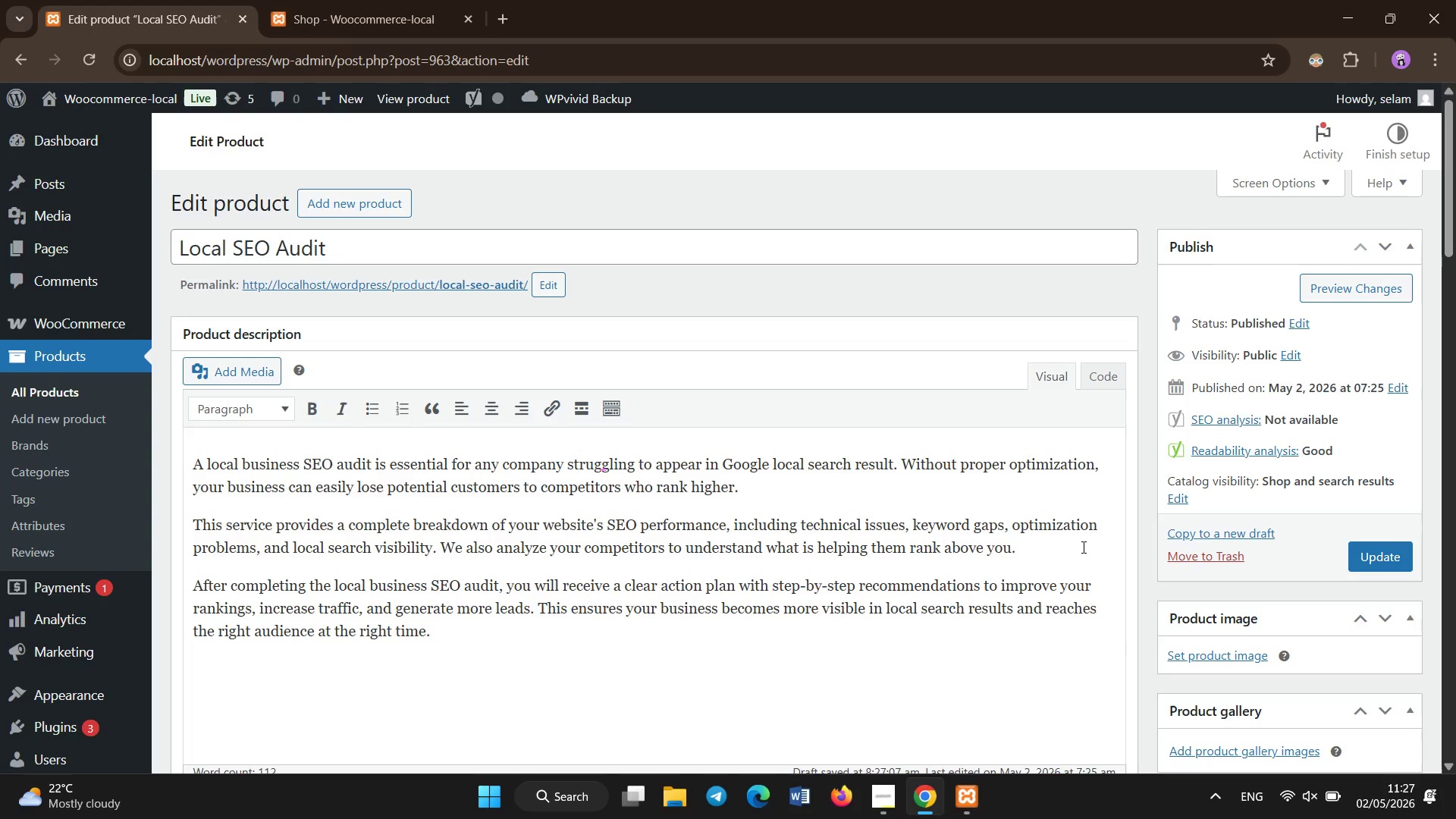 
scroll: coordinate [1084, 548], scroll_direction: down, amount: 2.0
 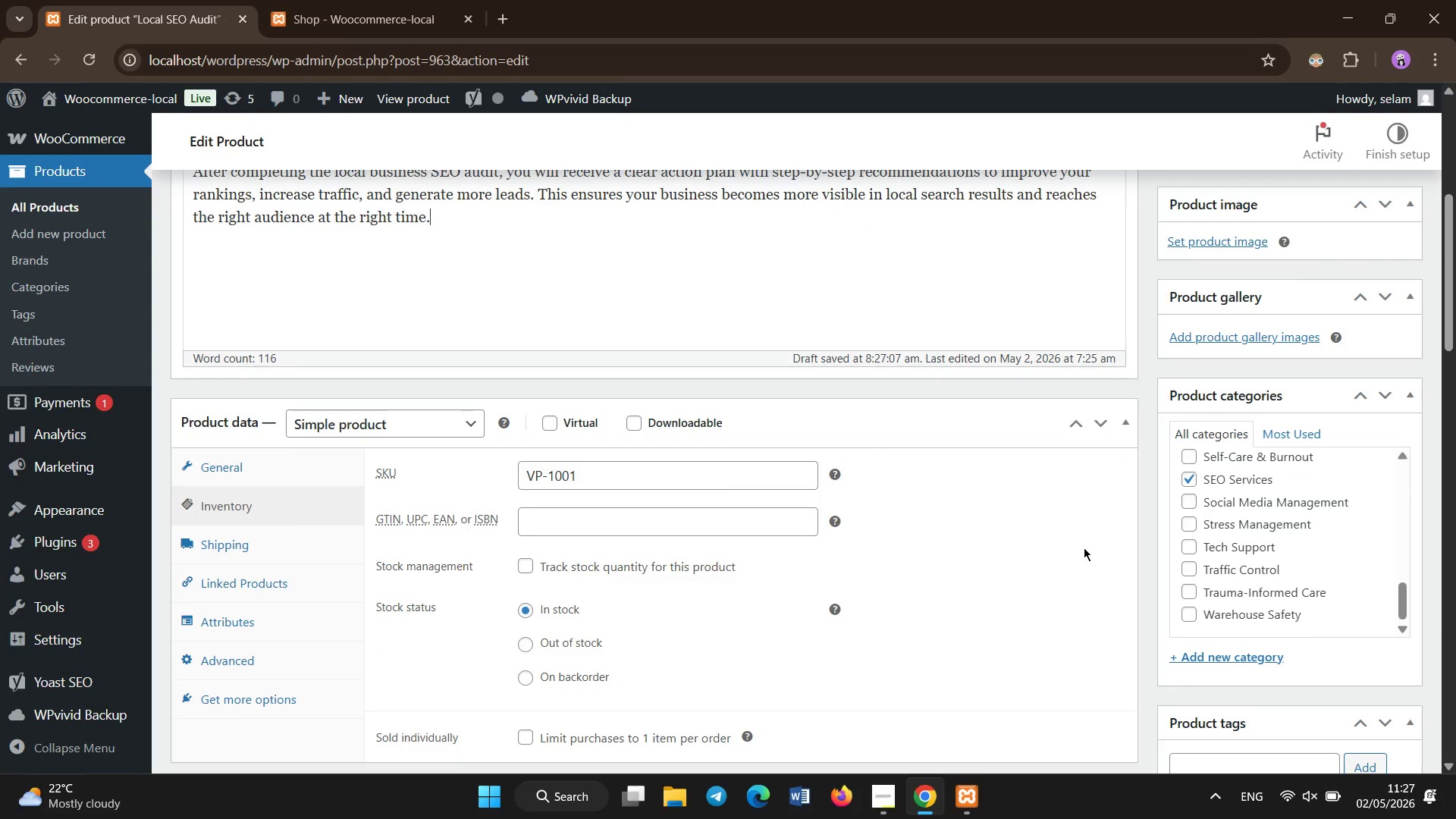 
scroll: coordinate [1084, 548], scroll_direction: up, amount: 1.0
 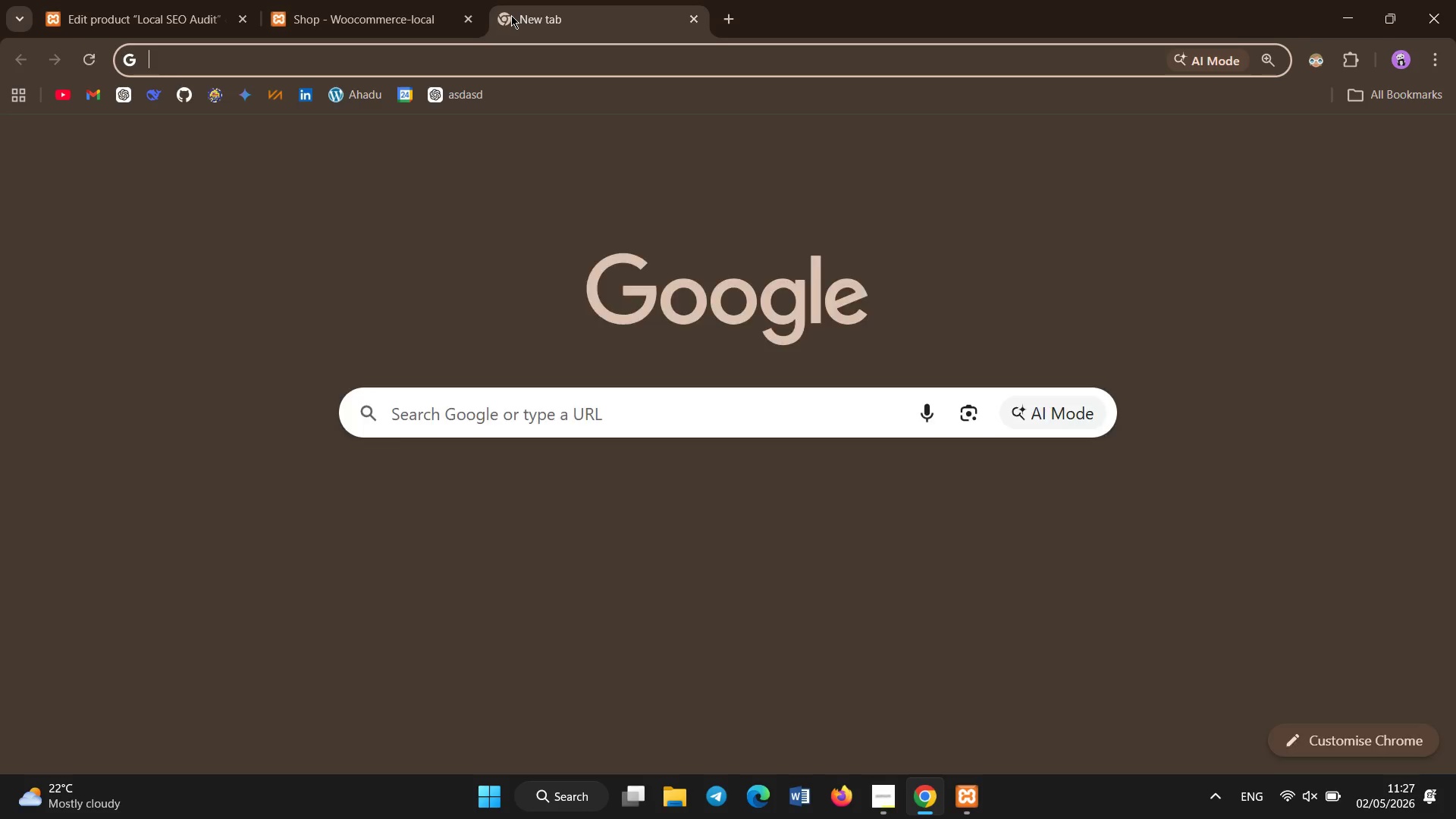 
type(un)
 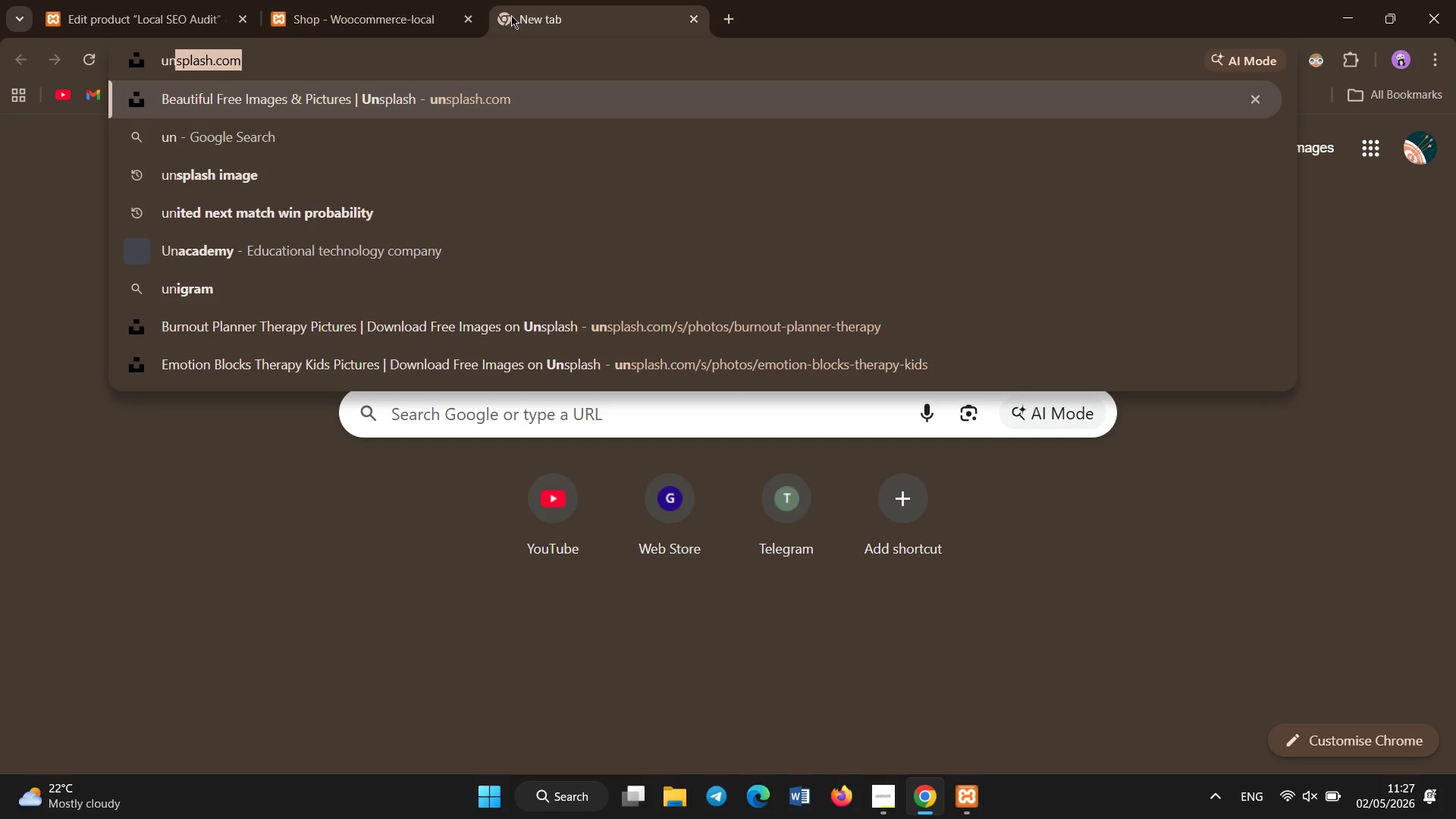 
key(Enter)
 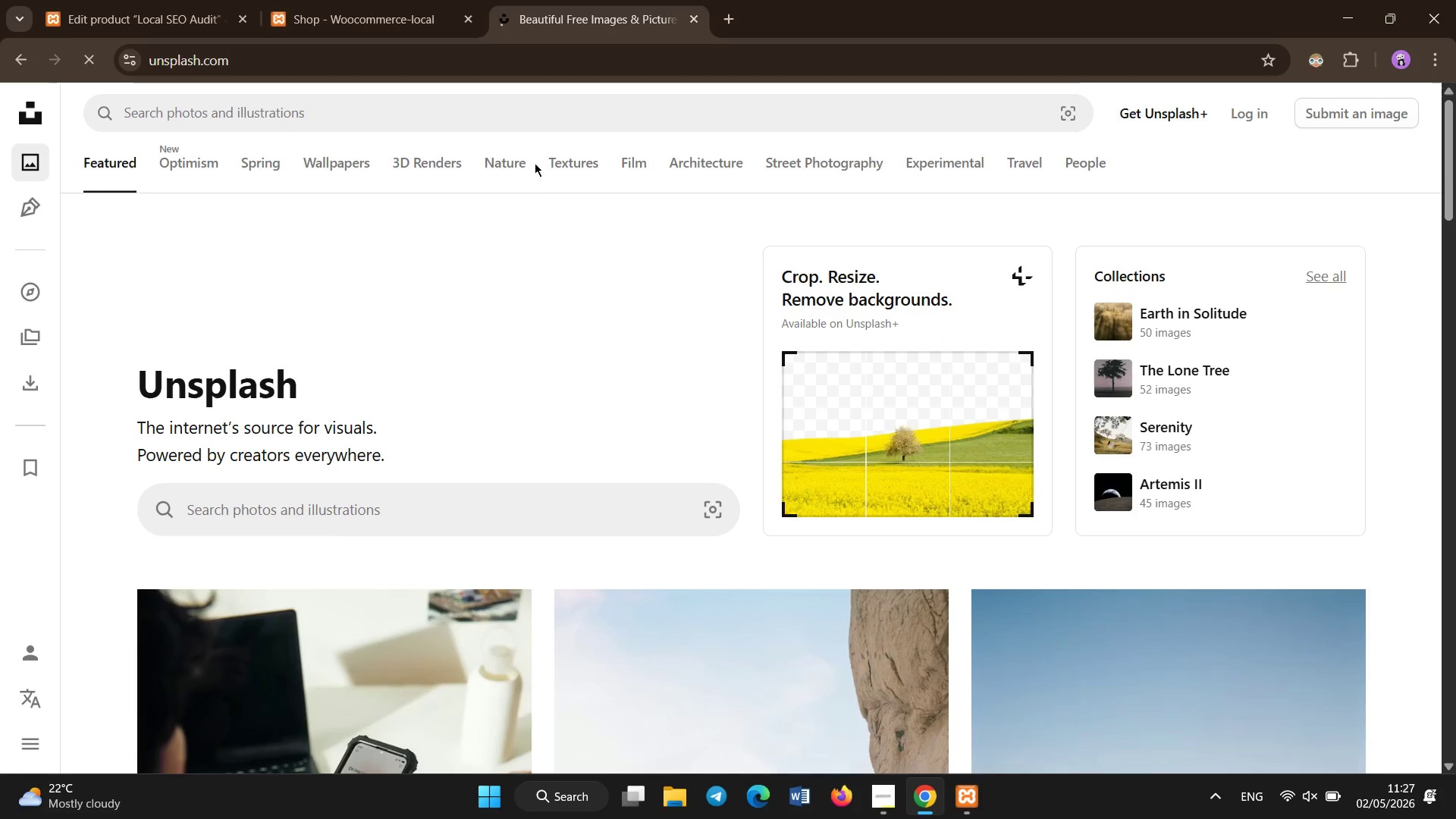 
left_click([535, 111])
 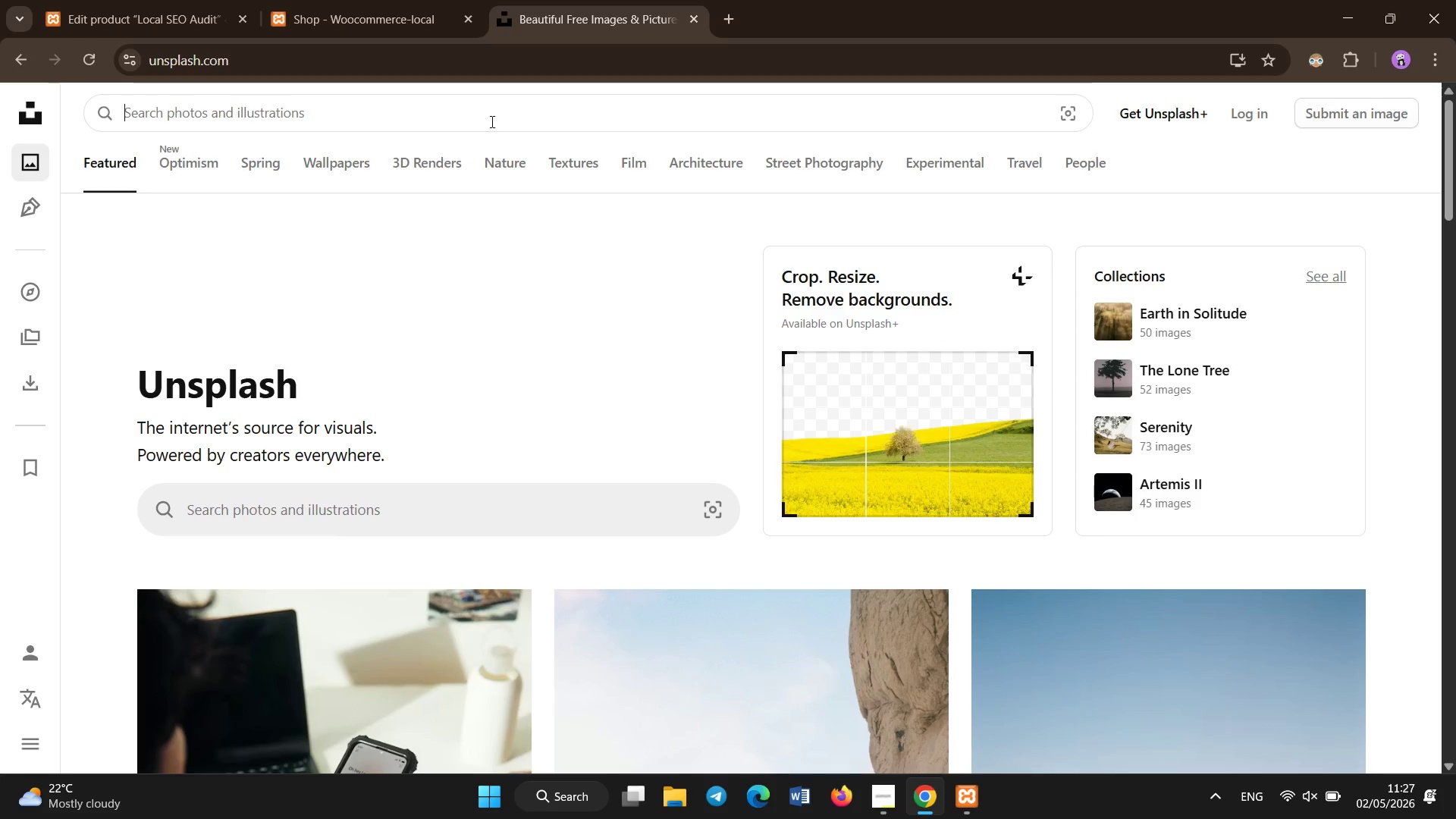 
left_click([491, 121])
 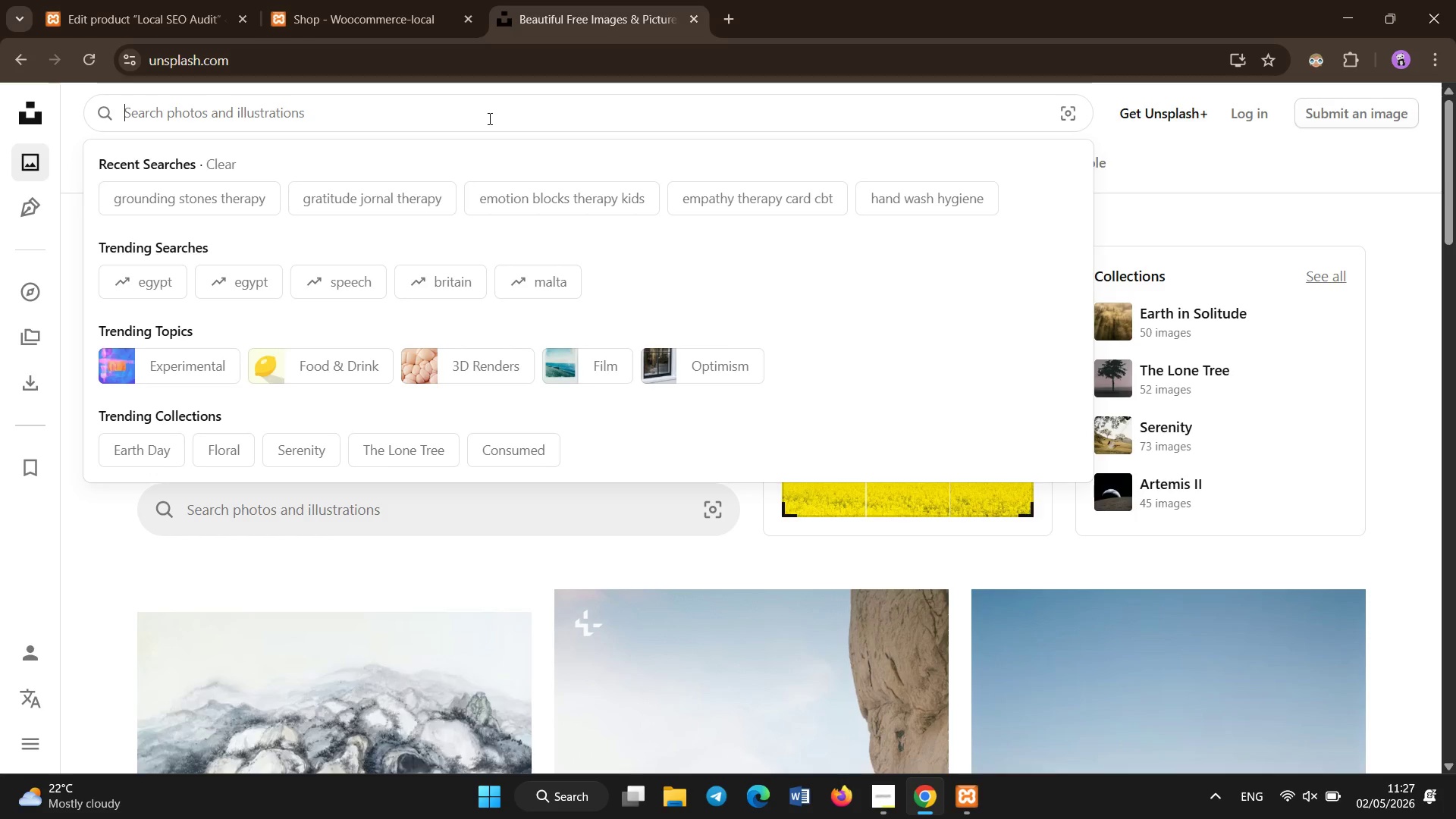 
type(local seo audit report dashboard analytics screen)
 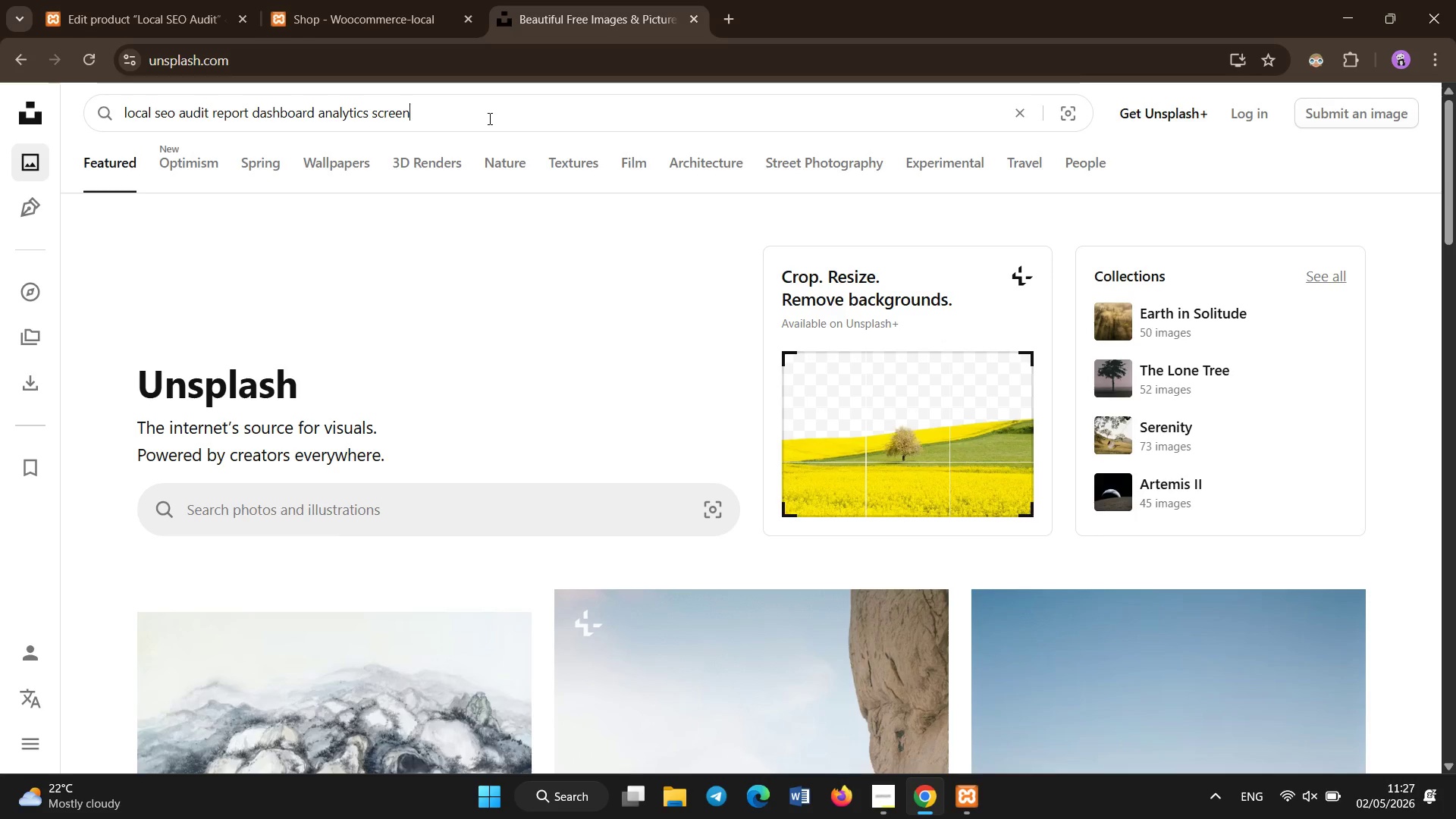 
key(Enter)
 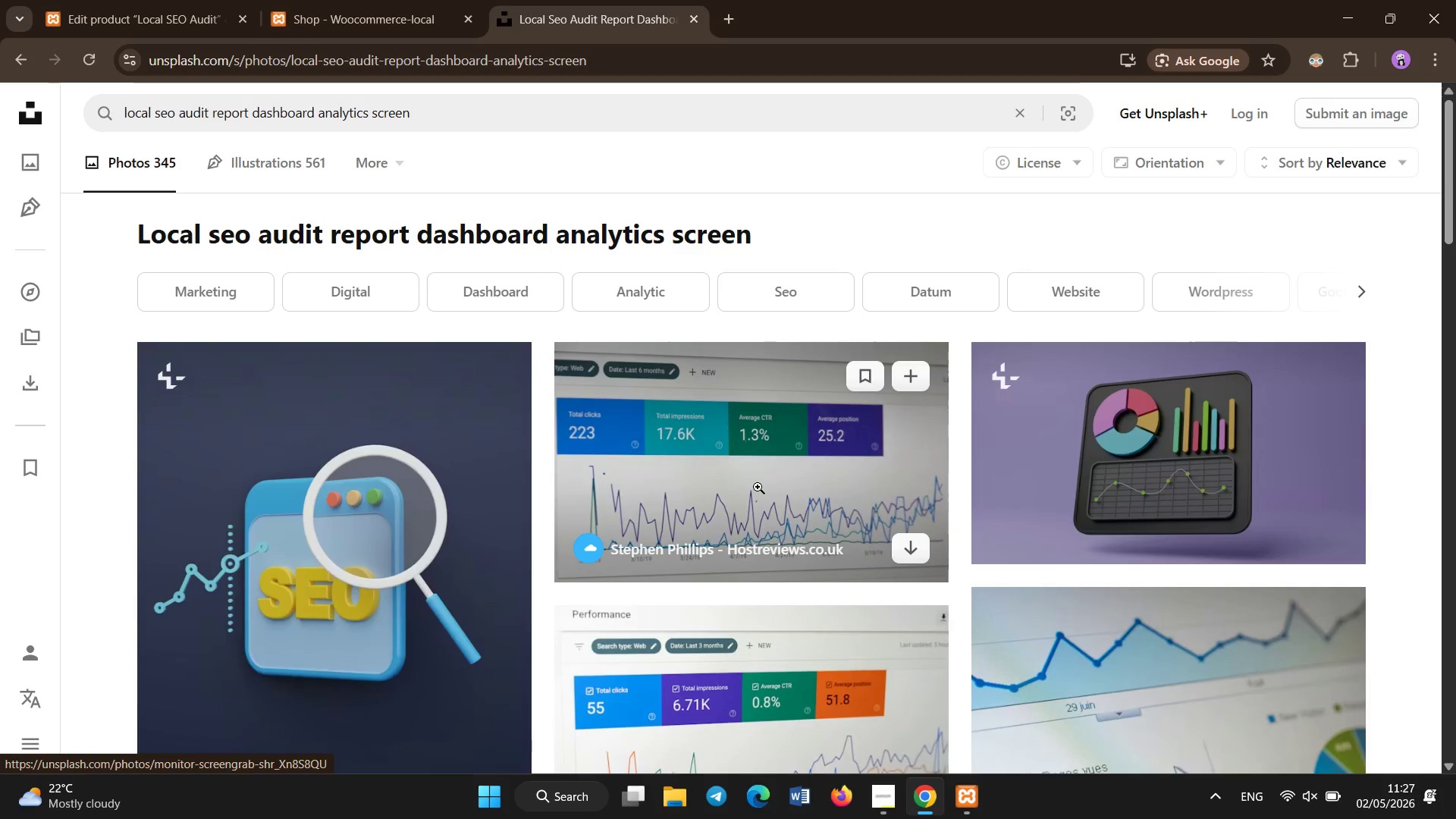 
left_click([900, 552])
 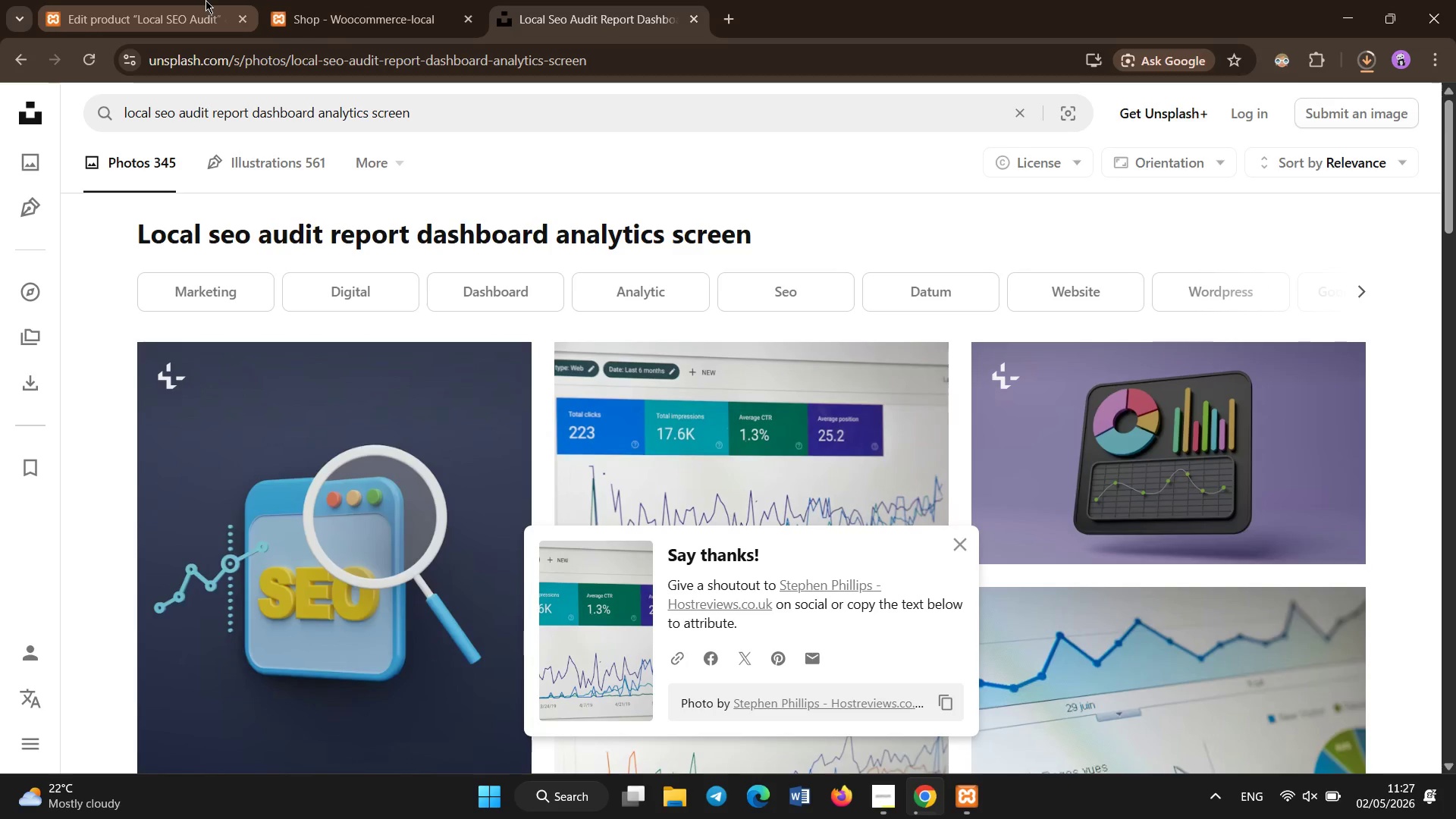 
left_click([206, 0])
 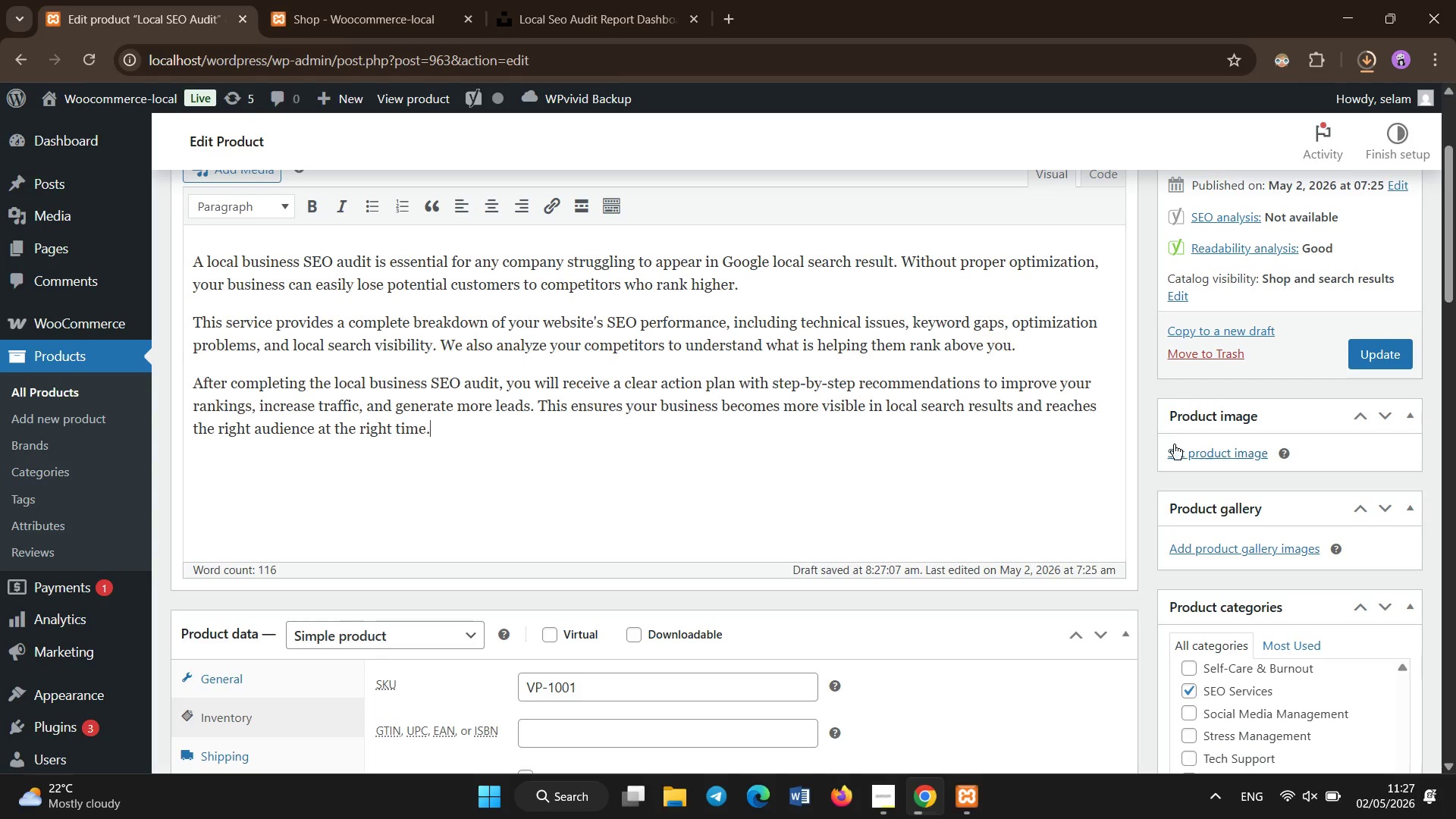 
left_click([1178, 447])
 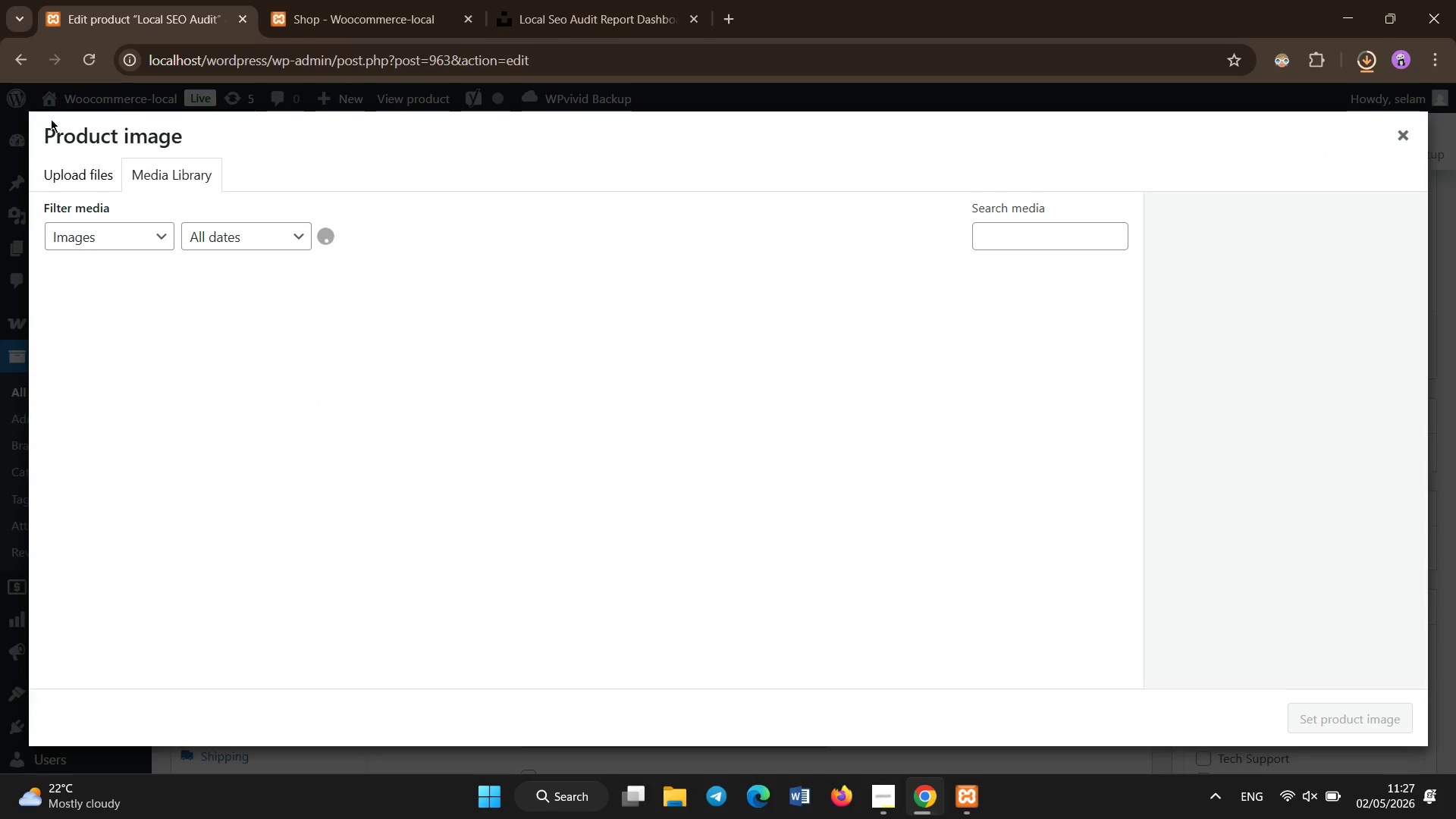 
left_click([61, 178])
 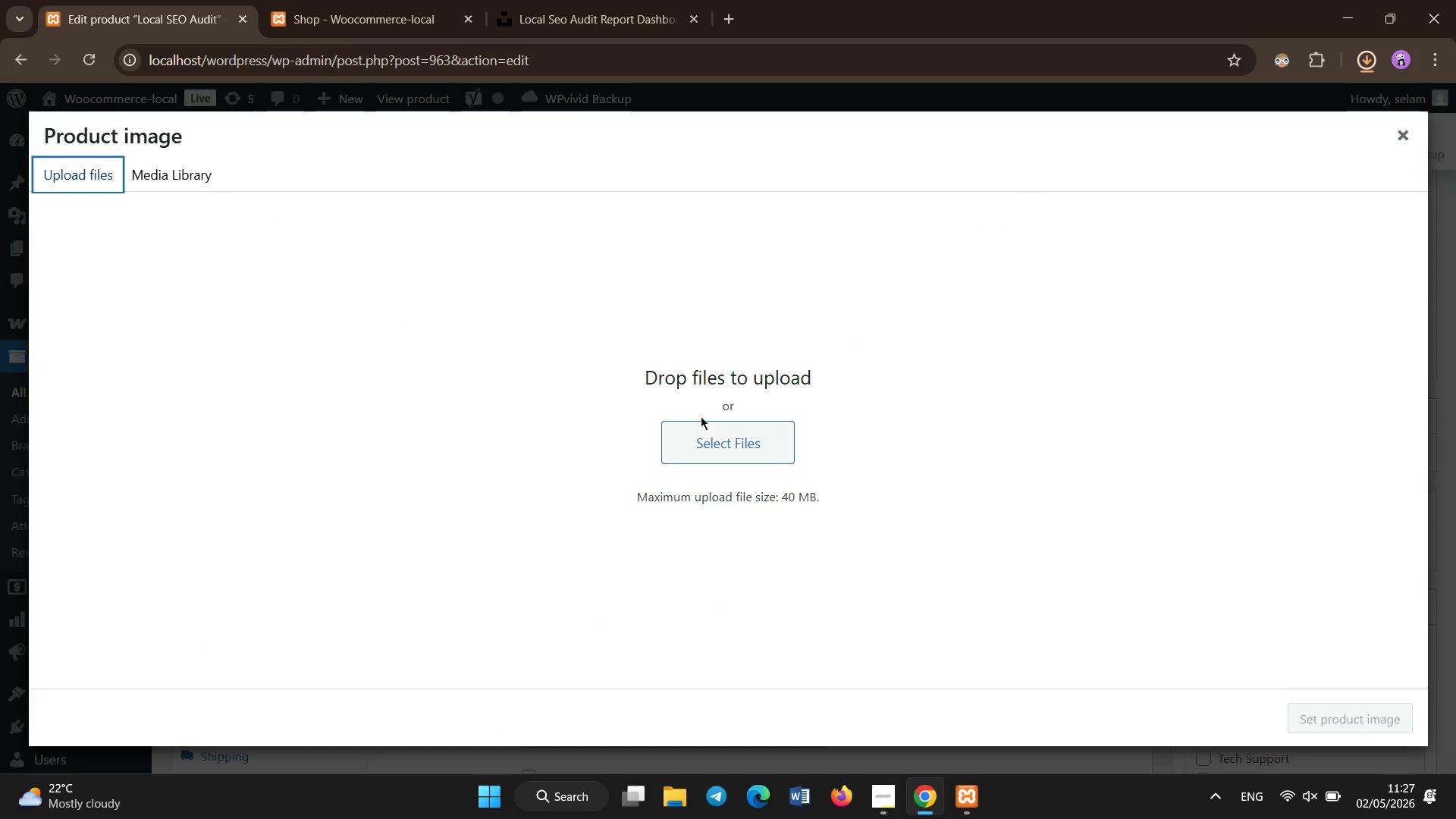 
left_click([698, 439])
 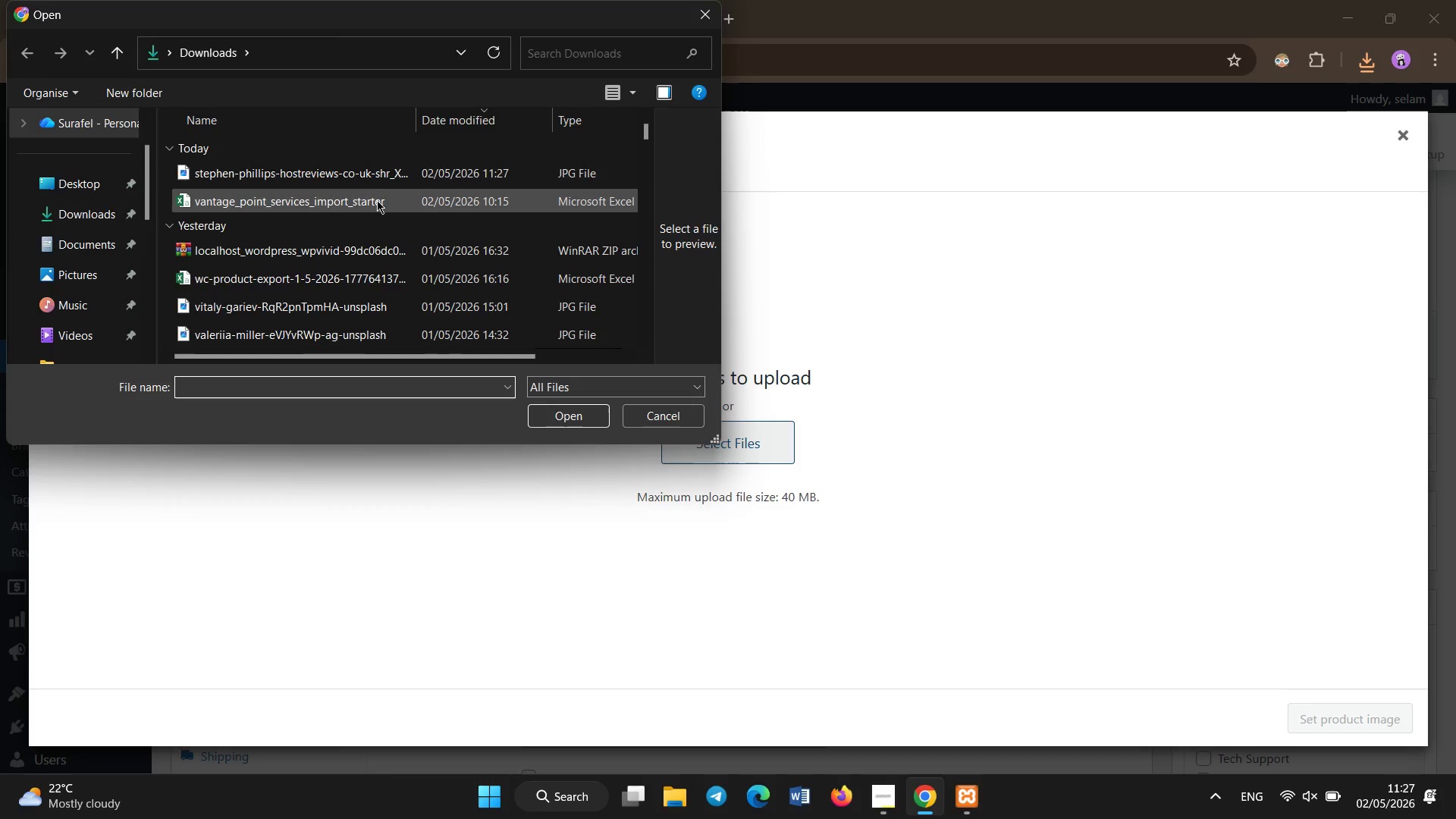 
double_click([374, 180])
 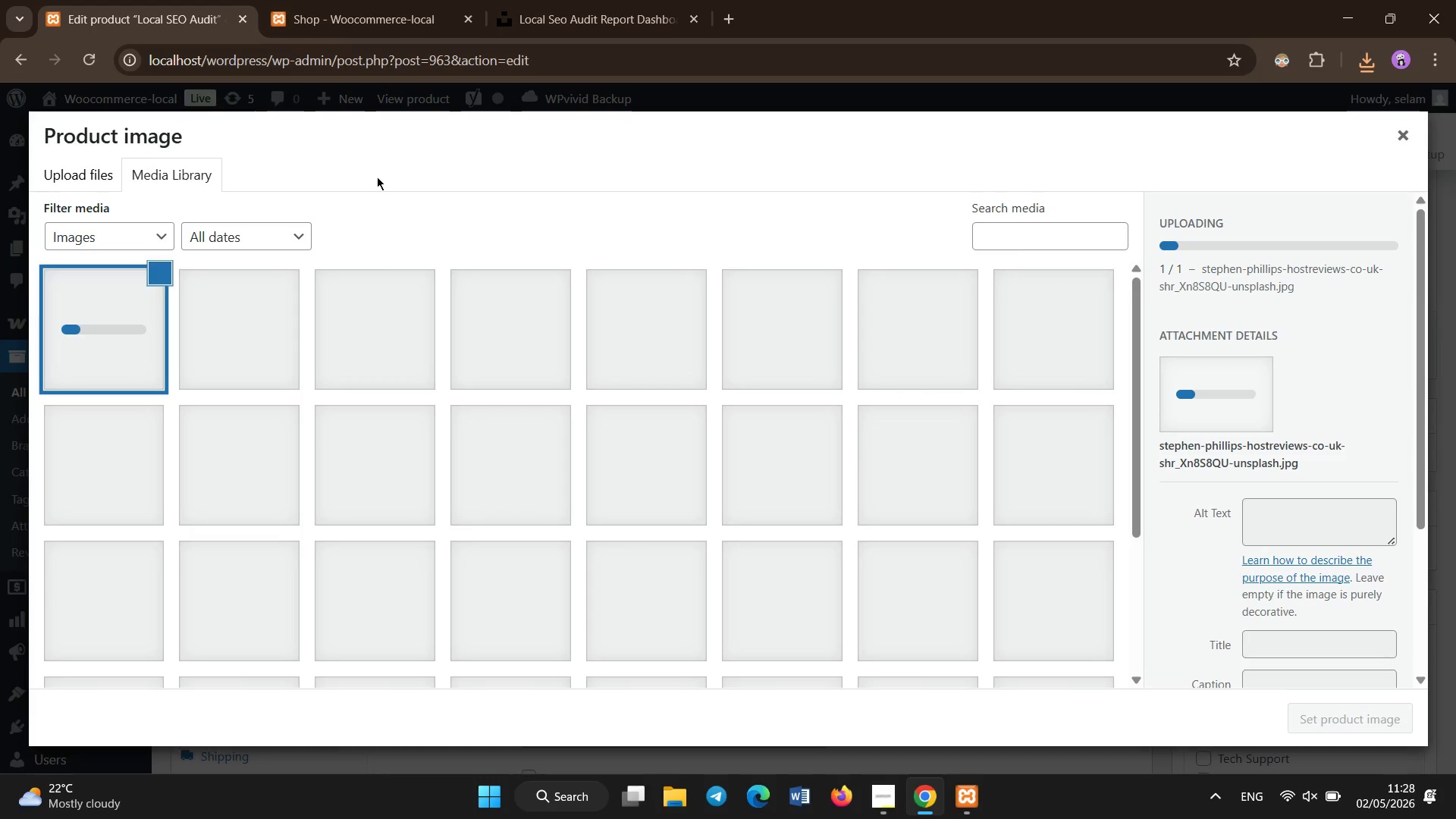 
wait(6.31)
 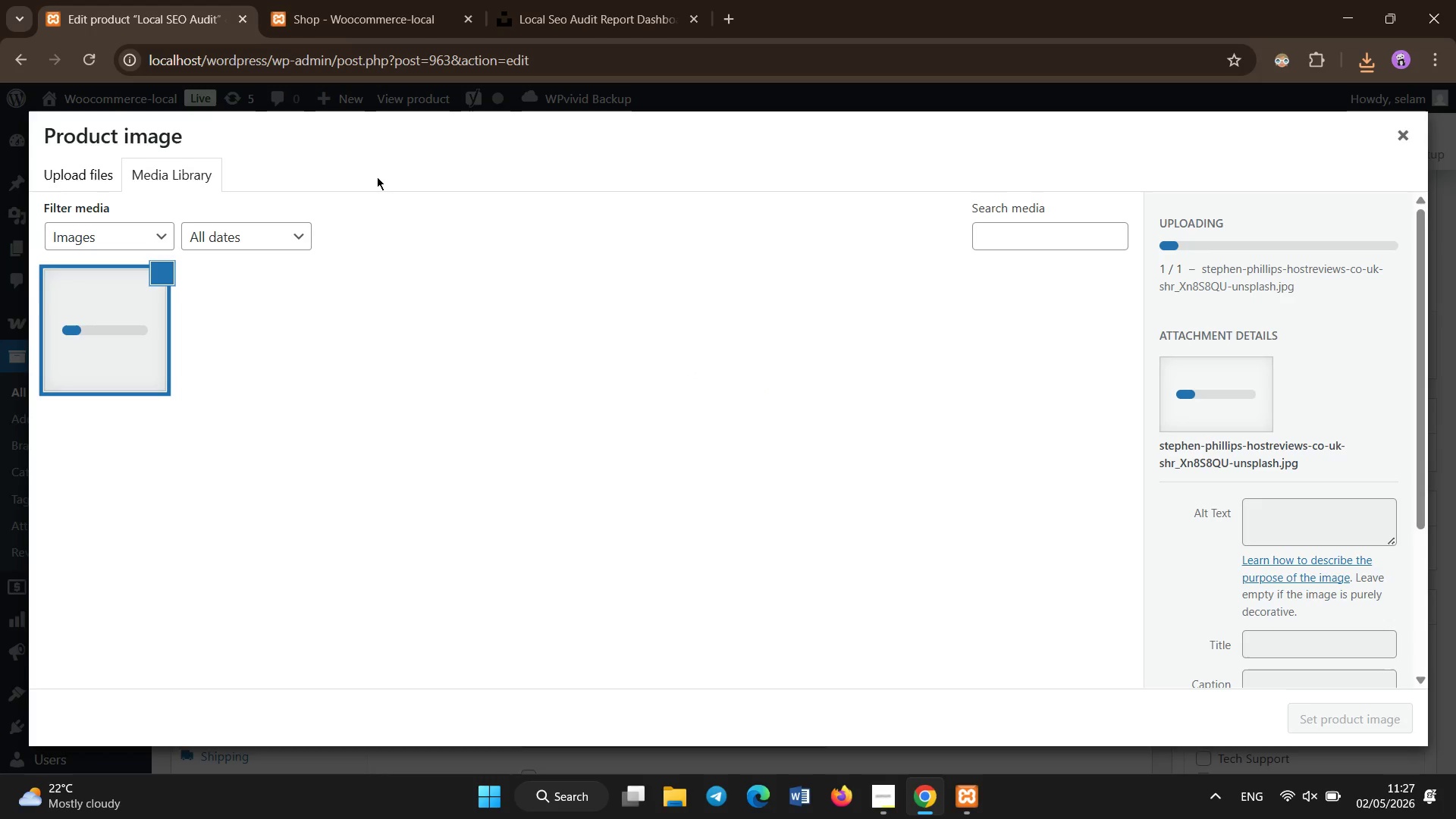 
left_click([1288, 508])
 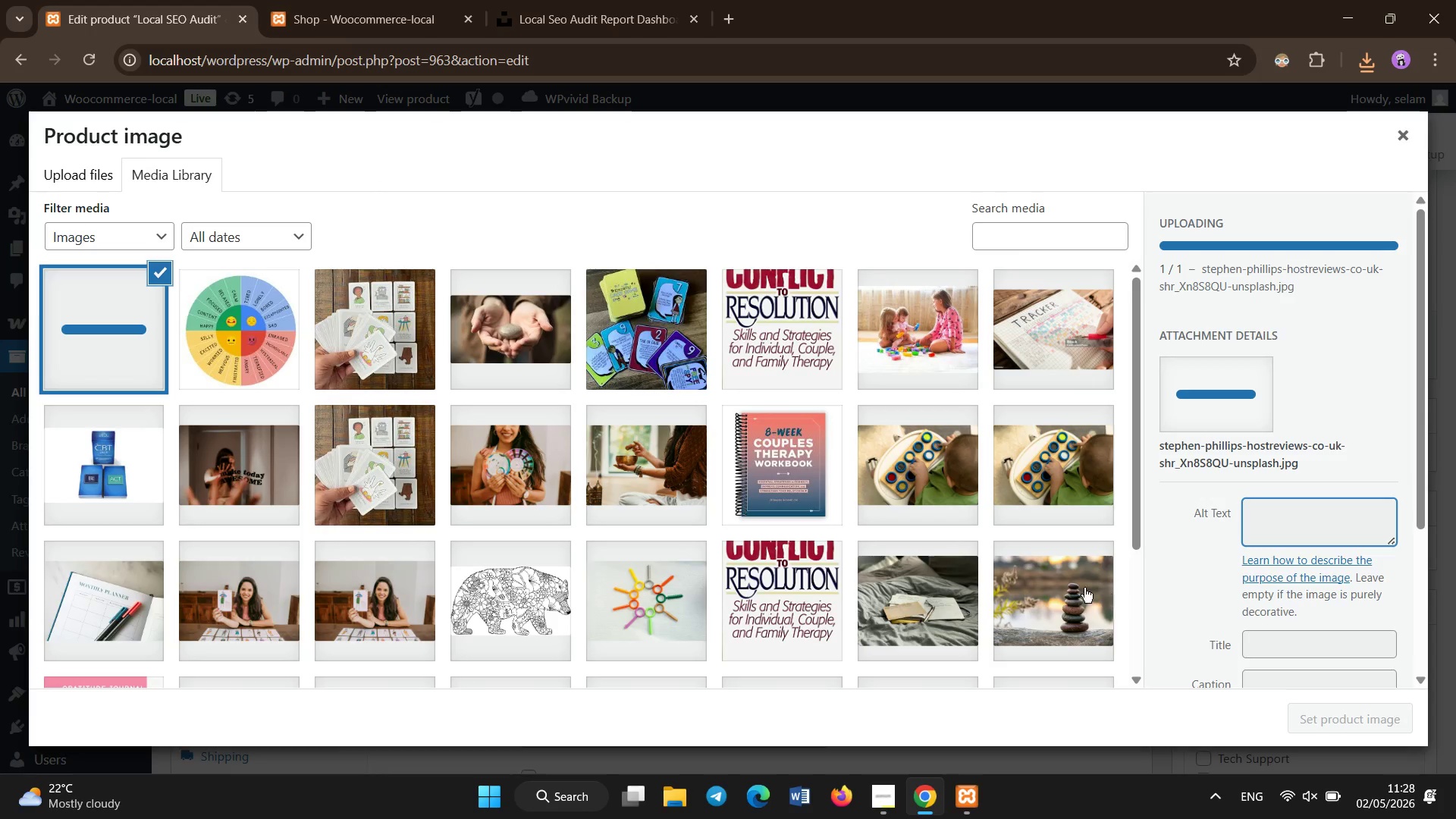 
scroll: coordinate [970, 579], scroll_direction: down, amount: 6.0
 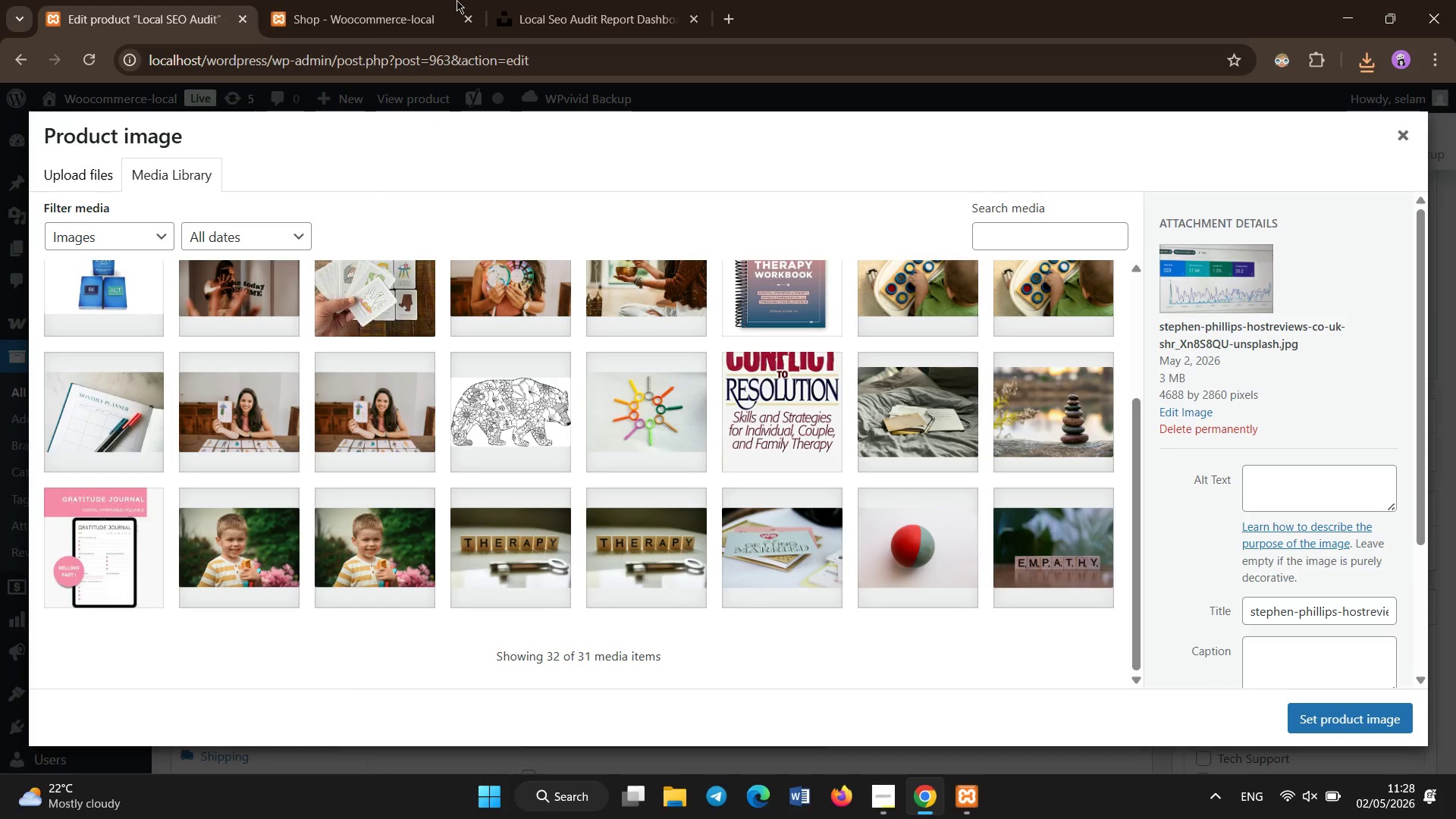 
left_click([413, 0])
 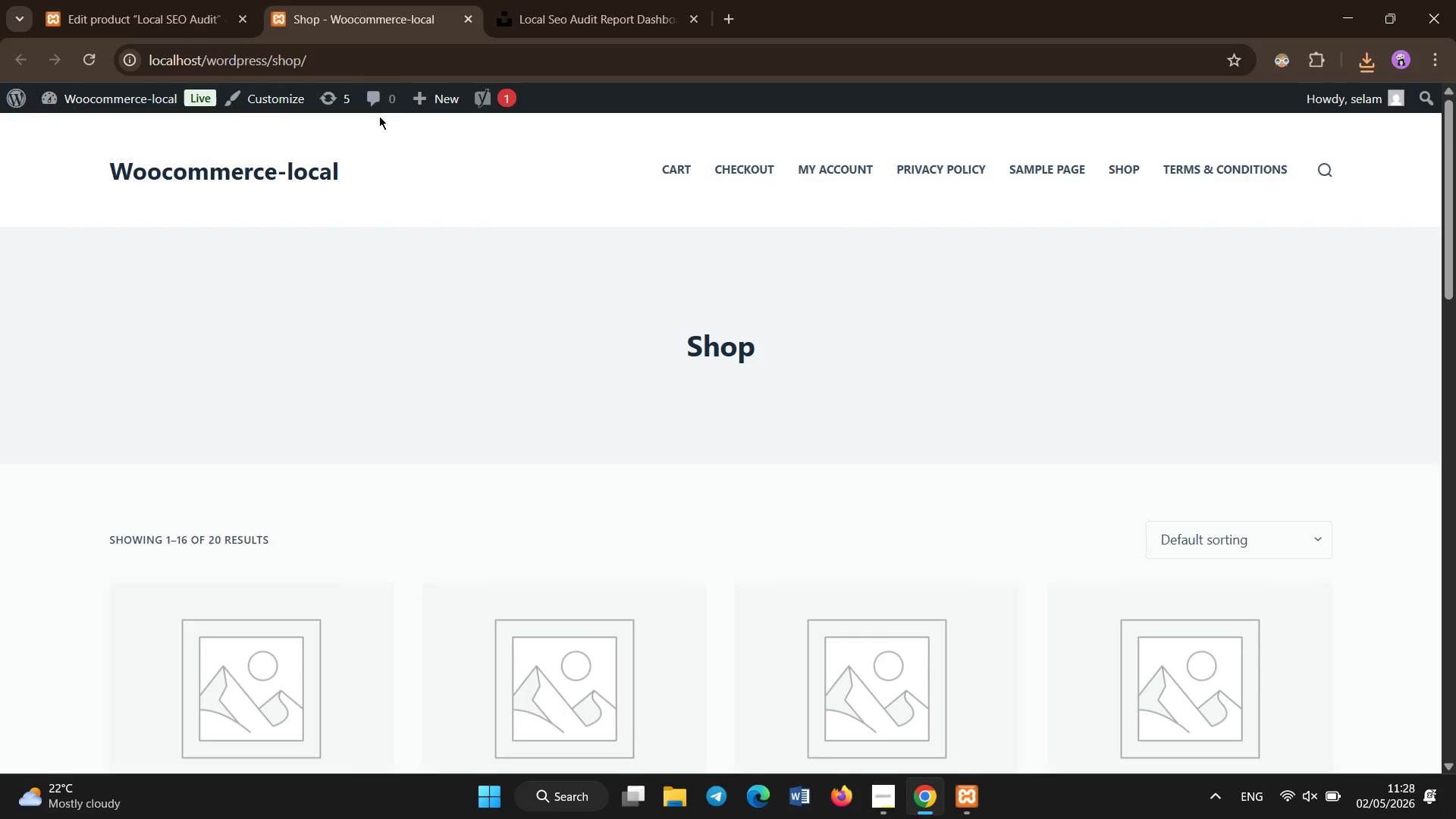 
left_click([372, 58])
 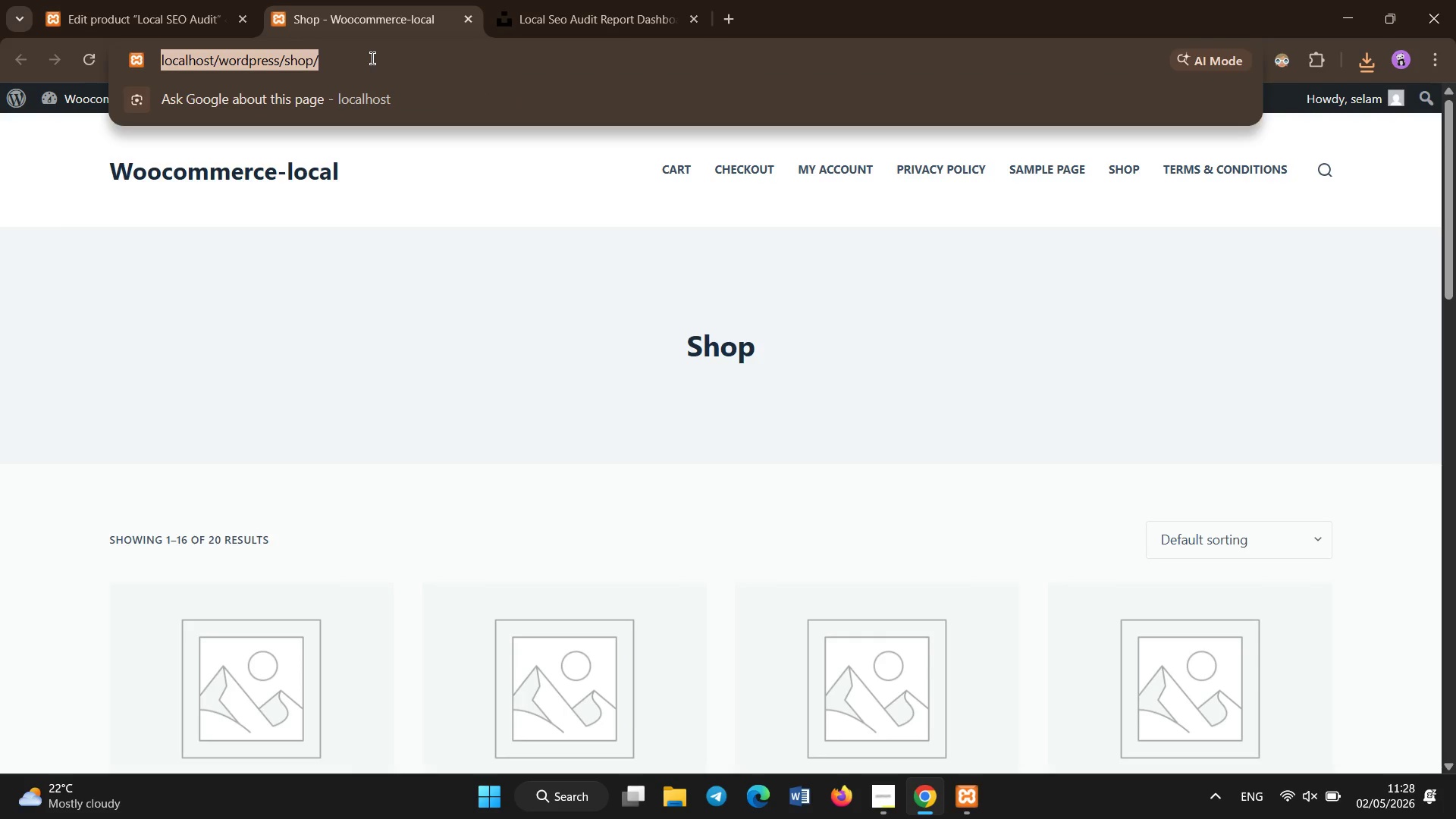 
type(lo)
 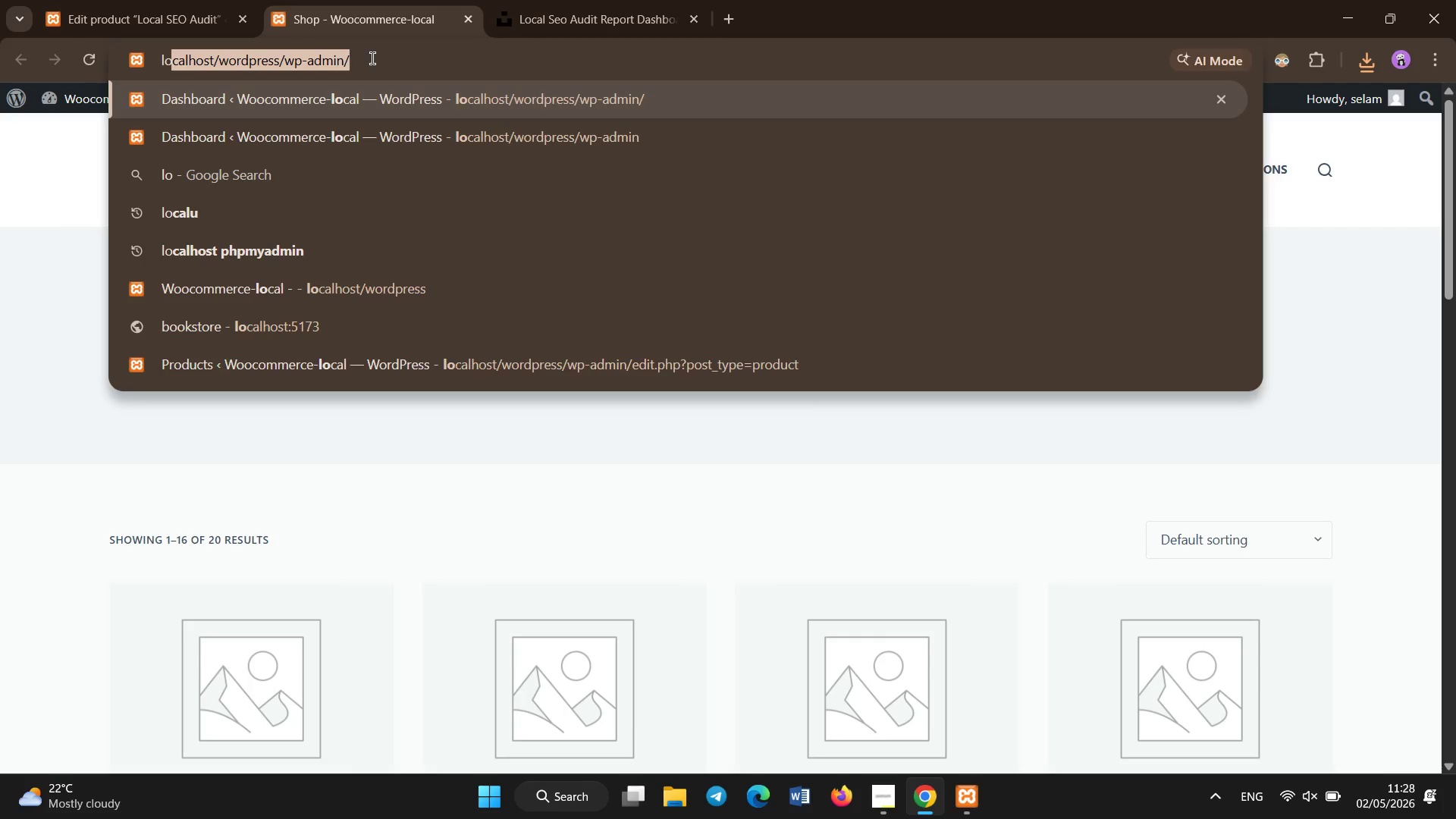 
key(Enter)
 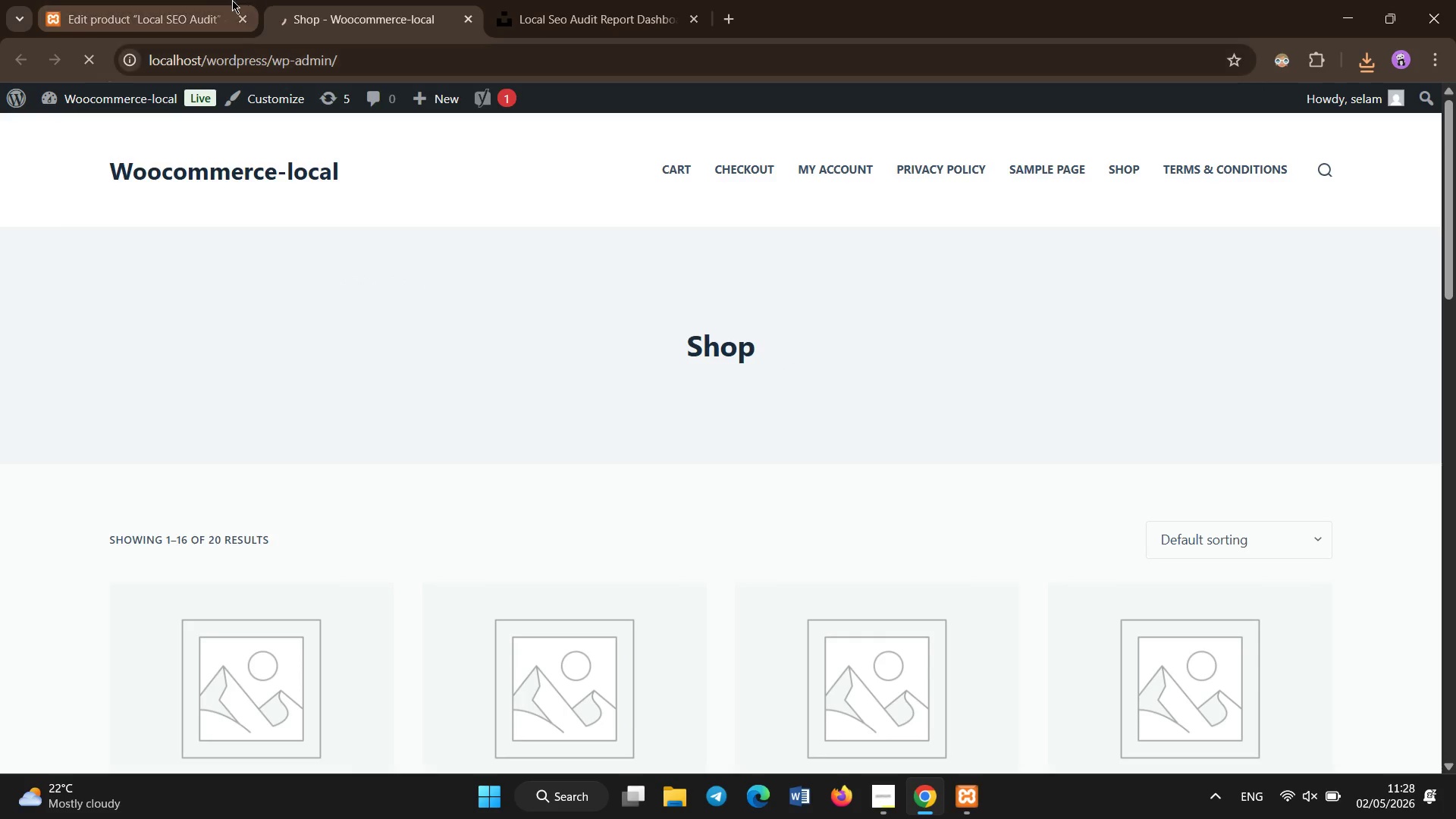 
left_click([196, 0])
 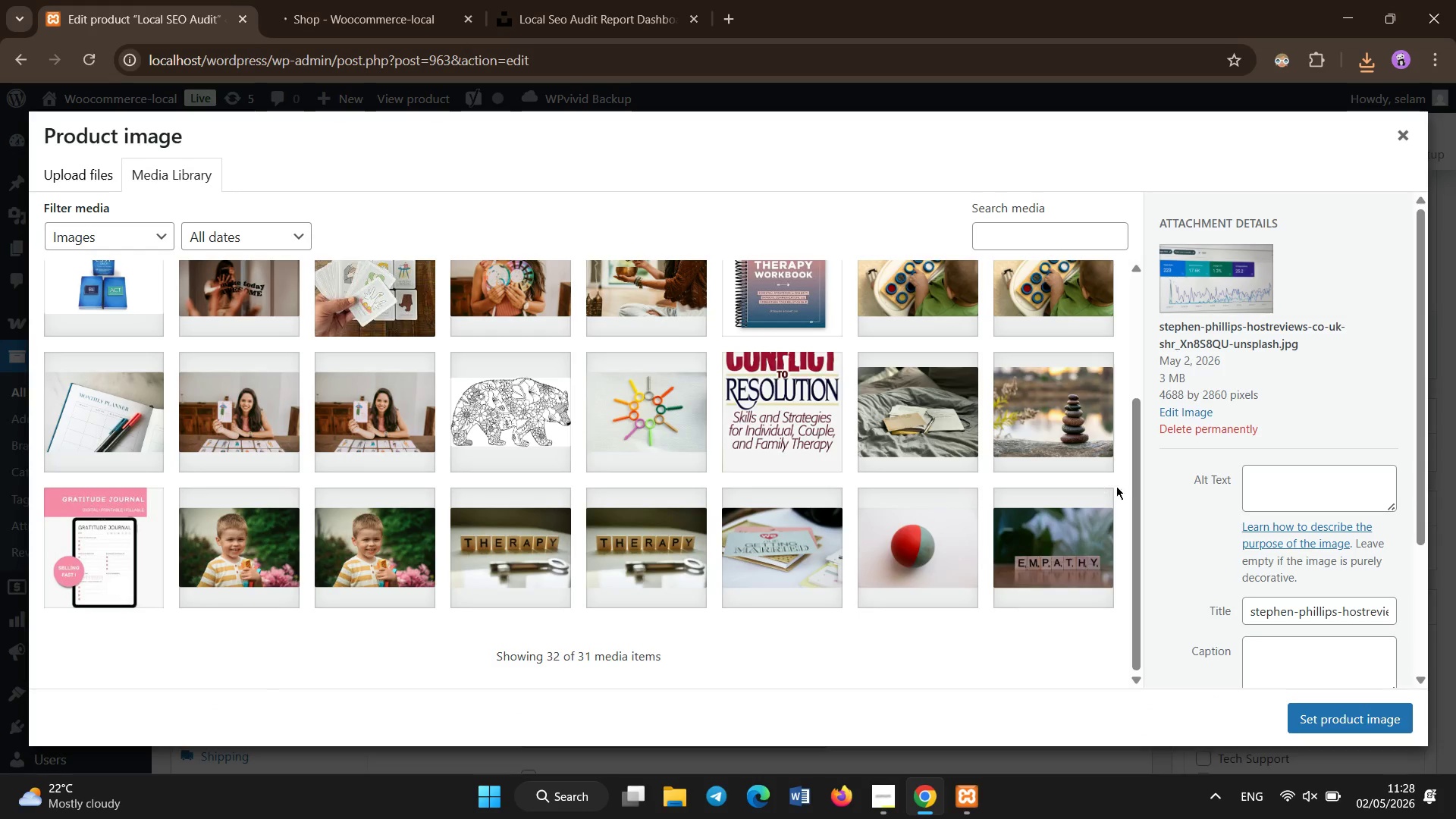 
left_click_drag(start_coordinate=[1134, 493], to_coordinate=[1133, 353])
 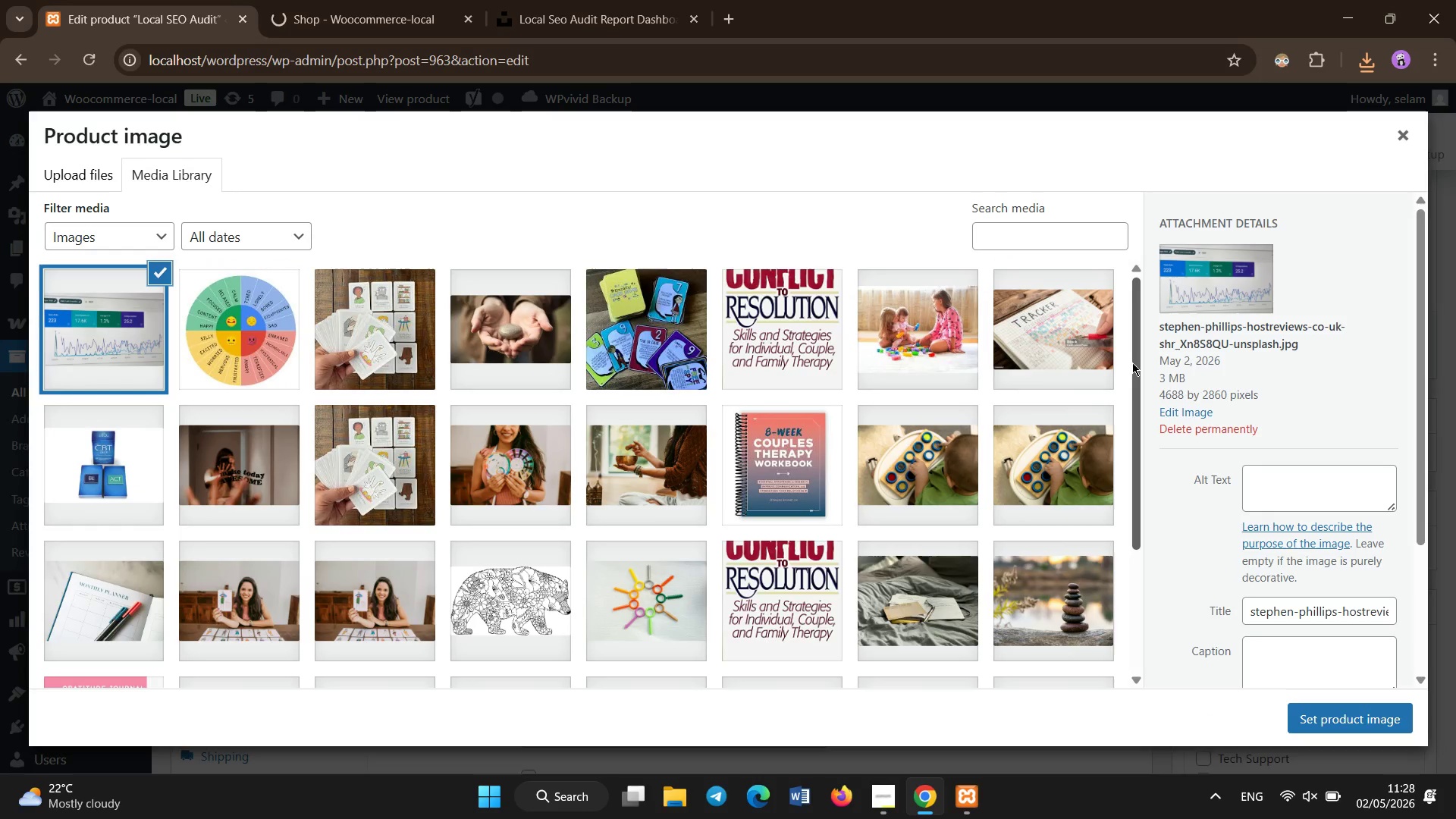 
left_click_drag(start_coordinate=[1132, 362], to_coordinate=[1138, 610])
 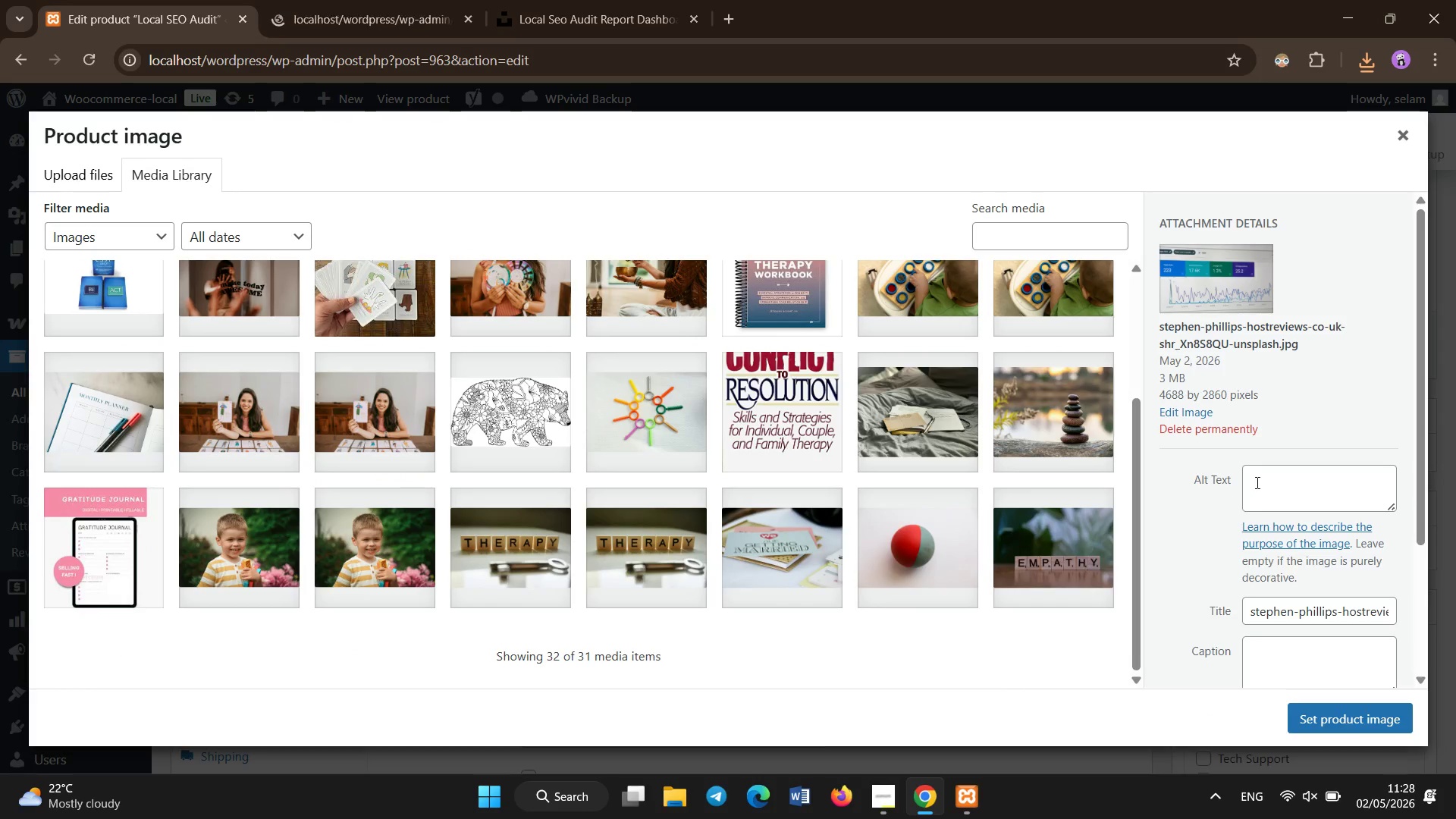 
left_click([1260, 483])
 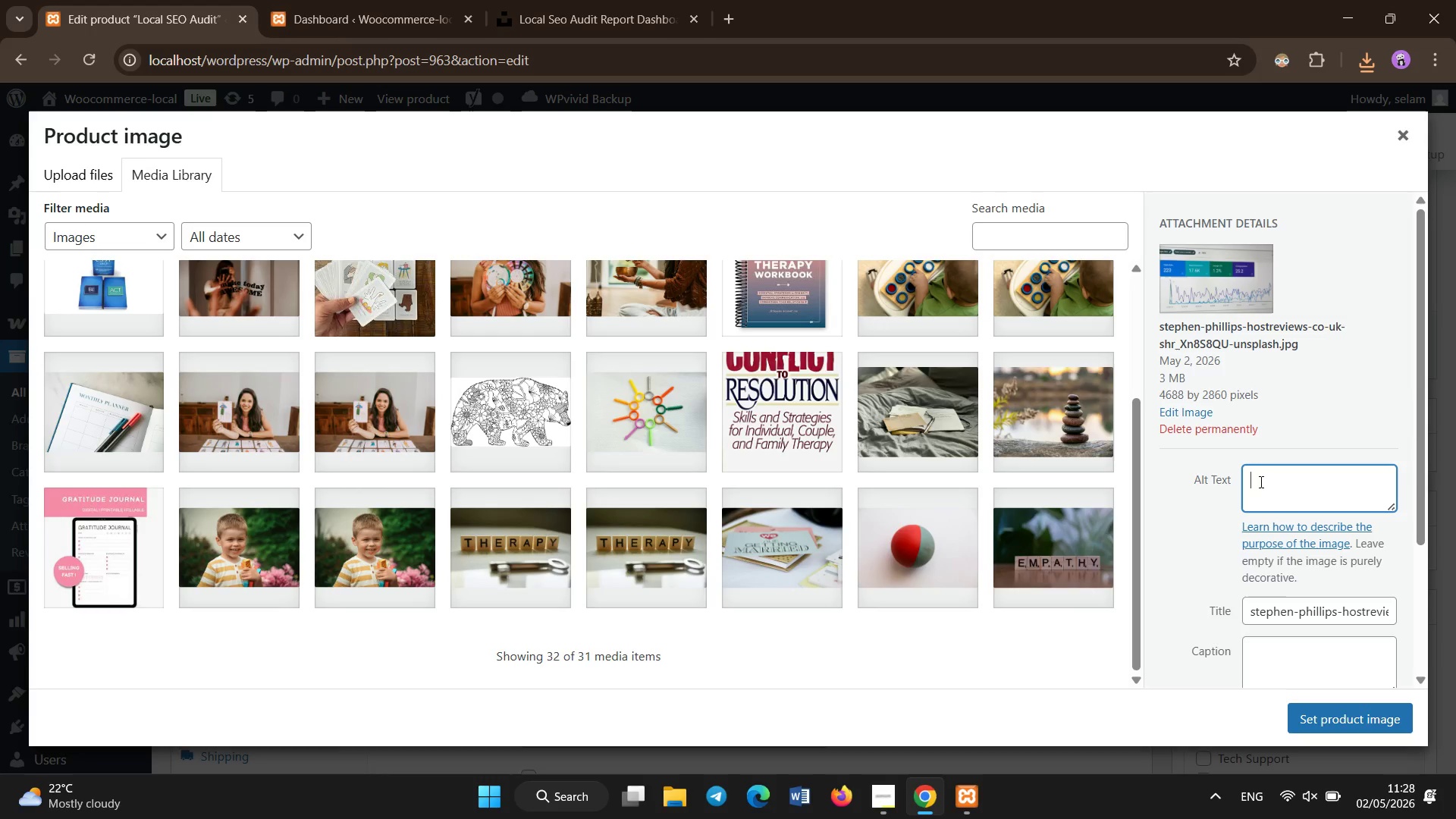 
type(local business SEO audit report dashboard analytics for small business)
 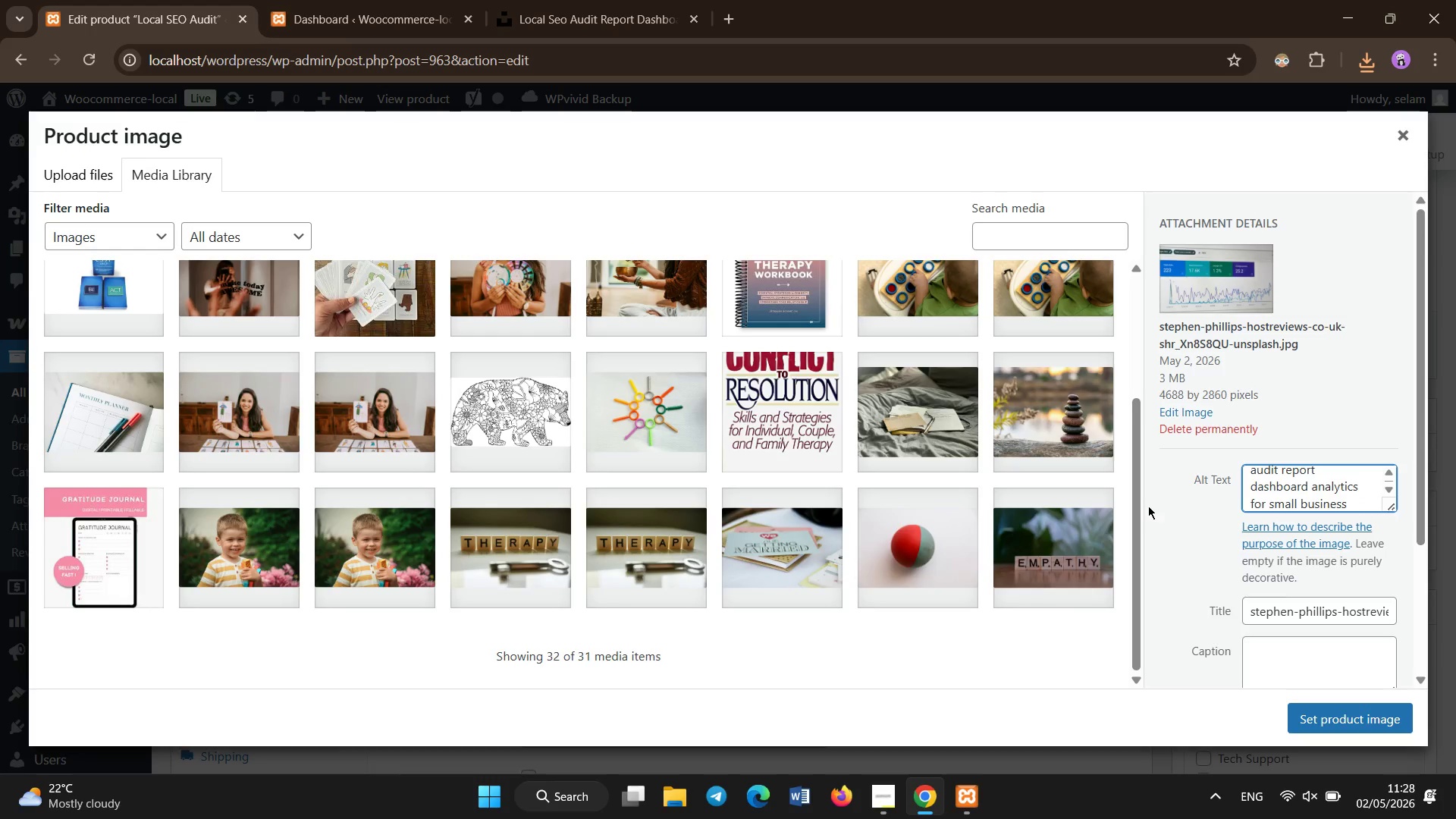 
left_click([1292, 708])
 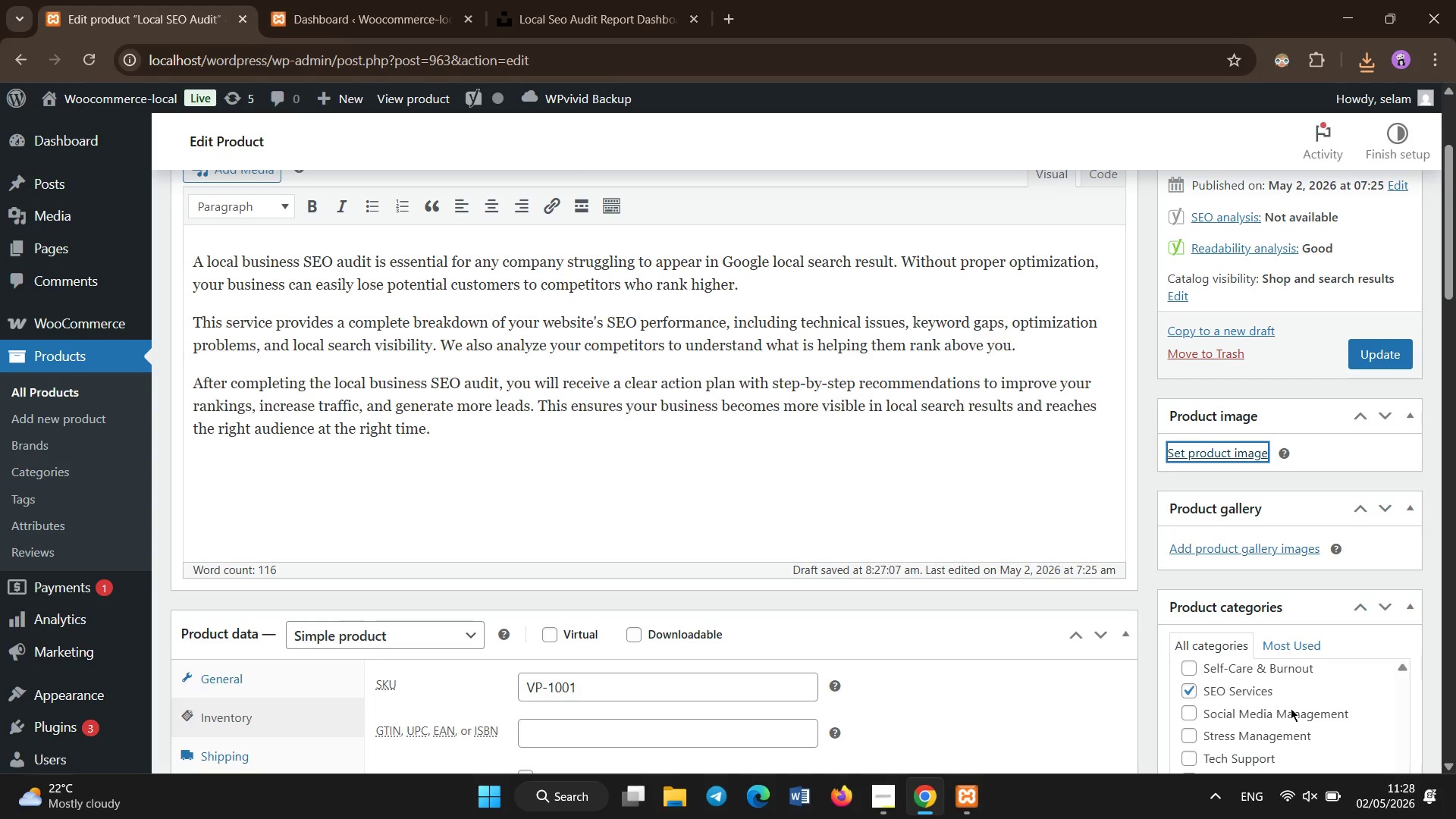 
scroll: coordinate [1245, 607], scroll_direction: down, amount: 8.0
 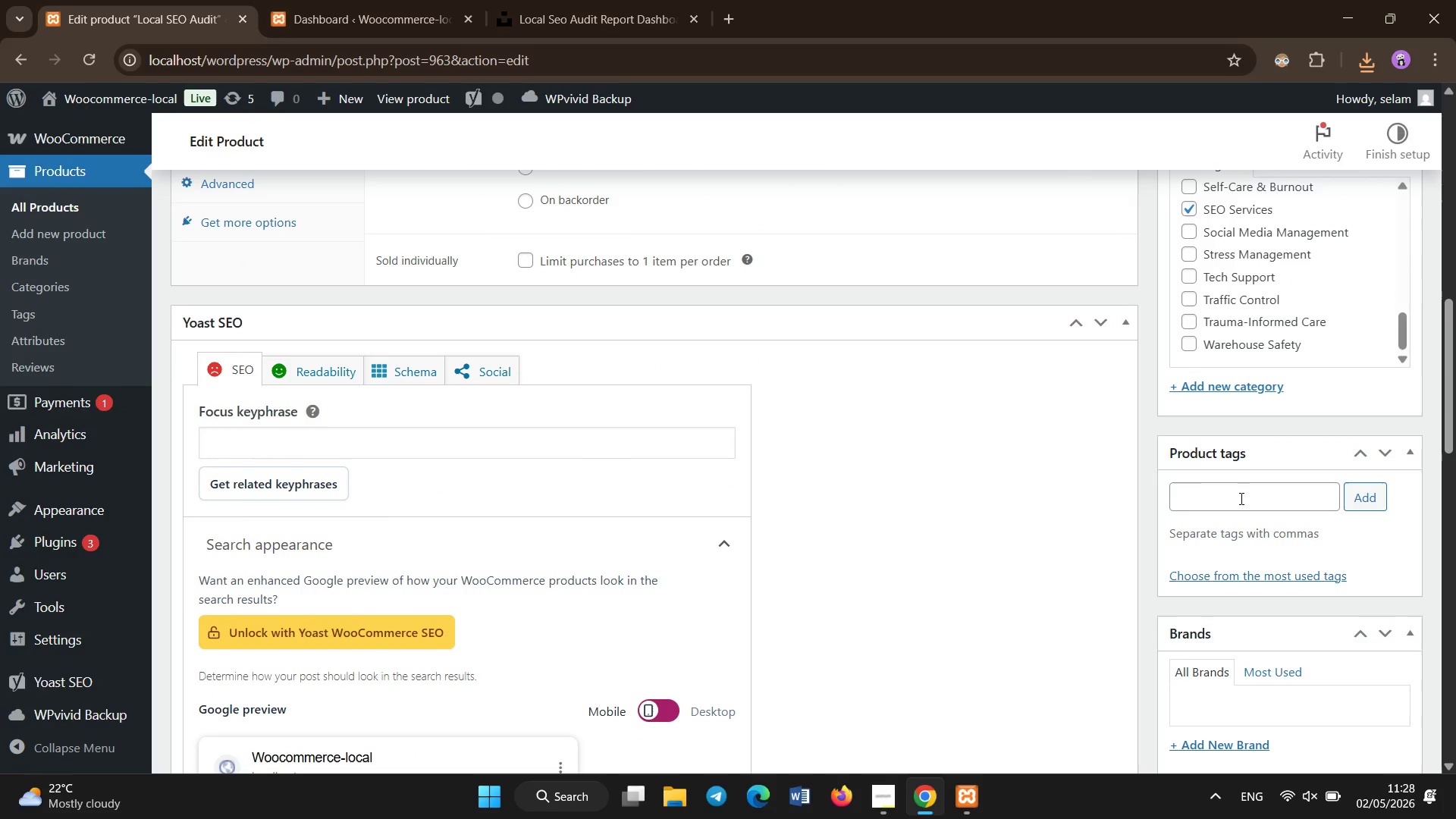 
left_click([1241, 495])
 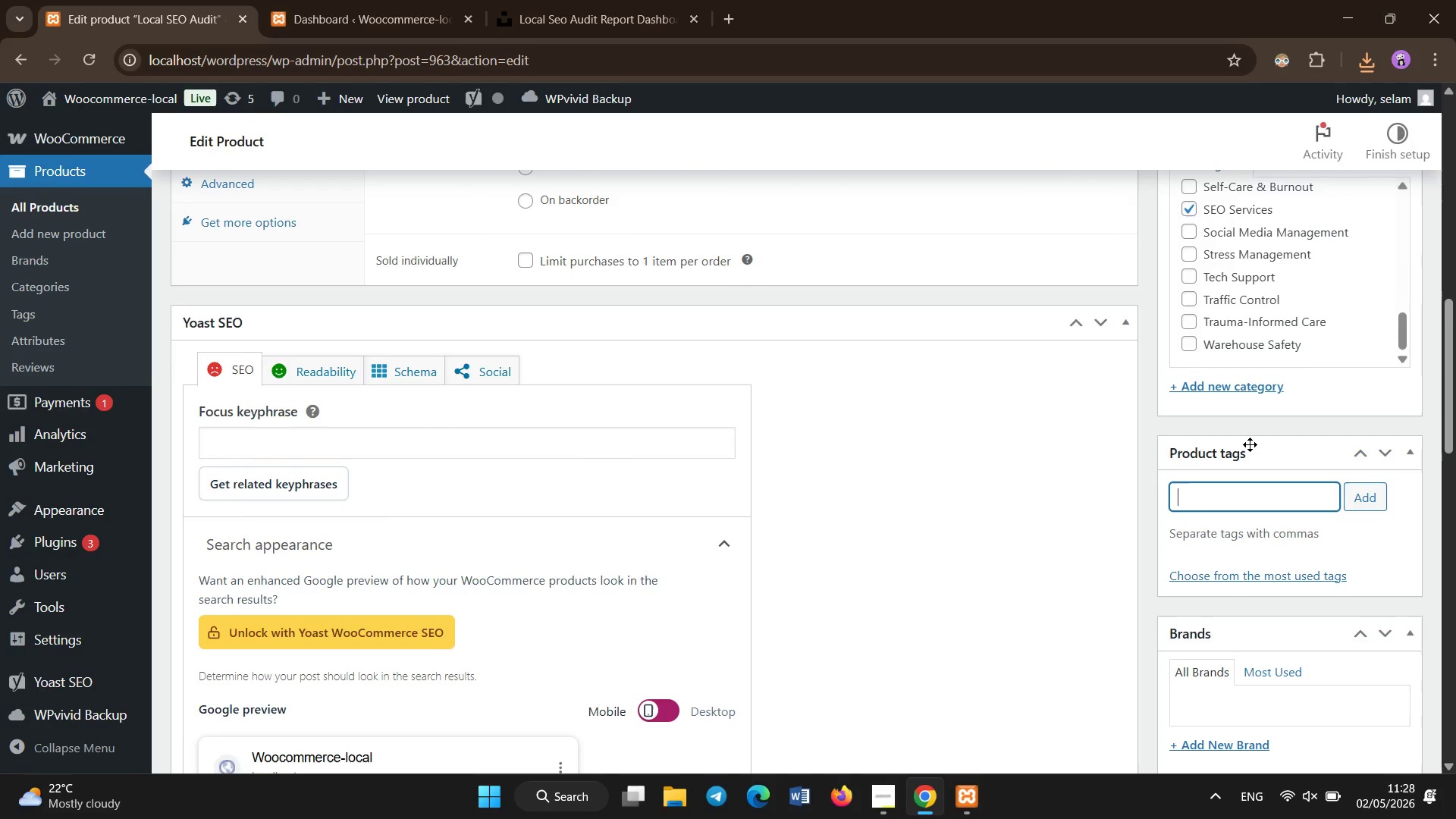 
type(local SEO audit)
 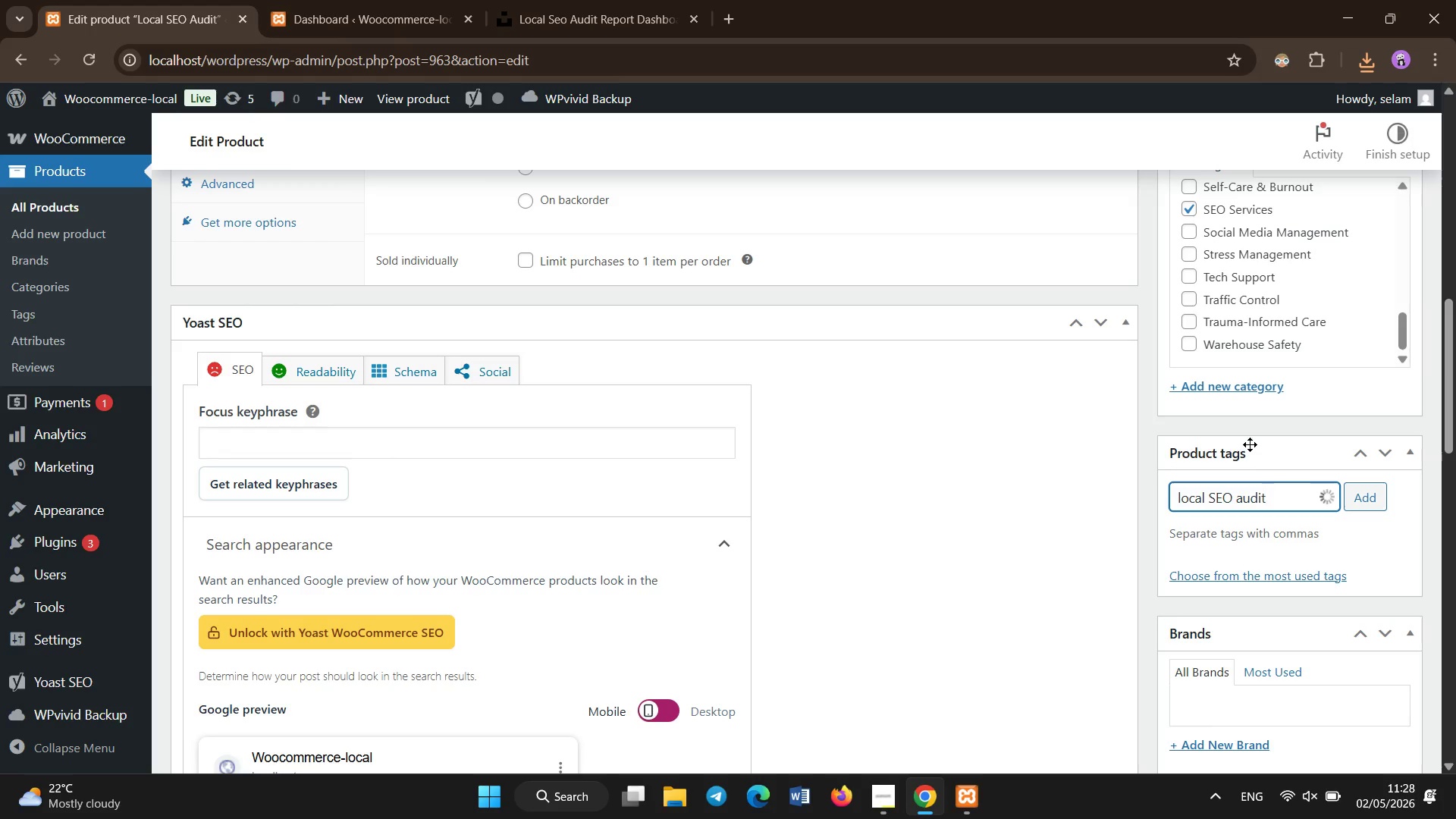 
key(Enter)
 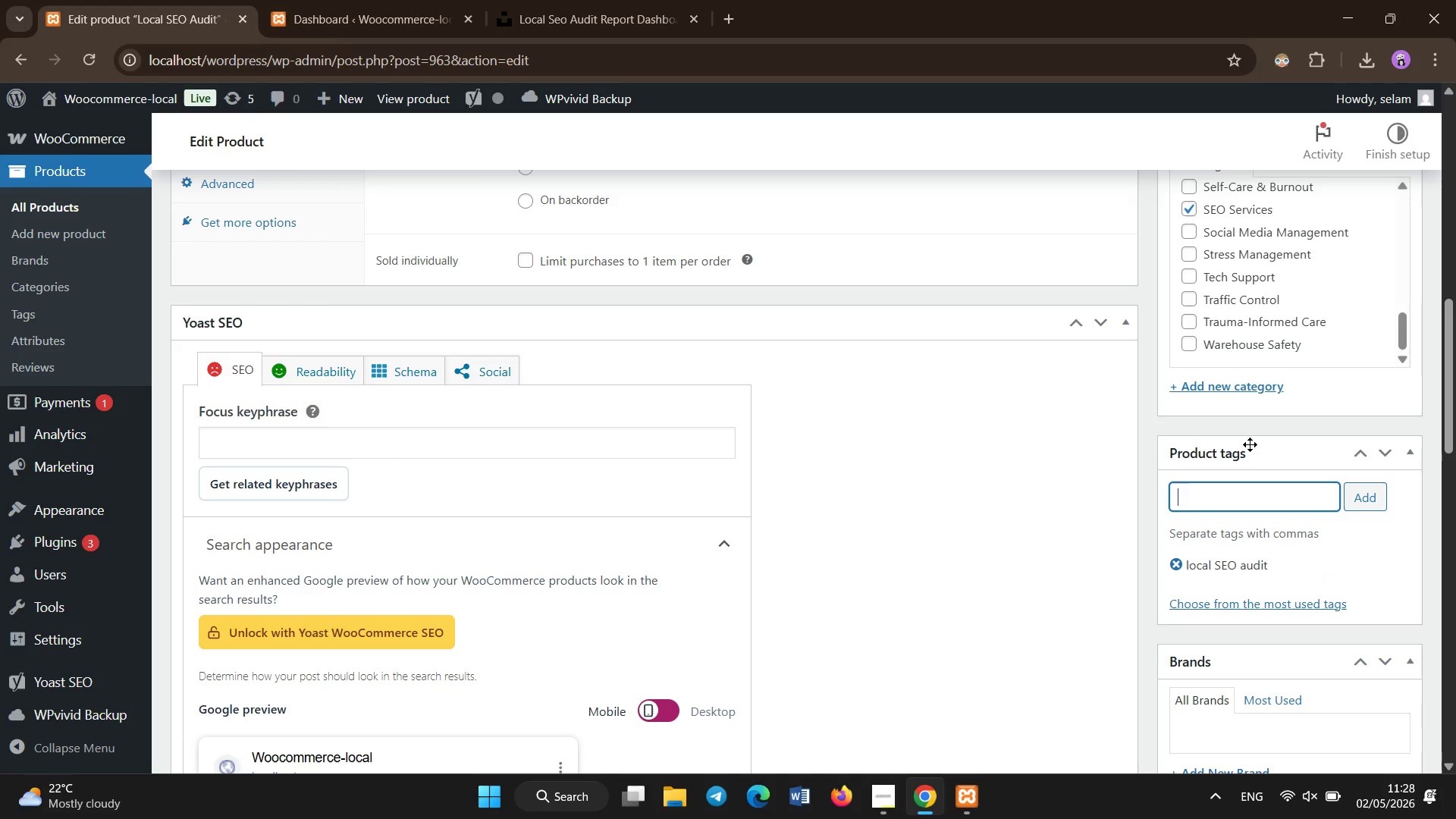 
type(Google ranking improvement)
 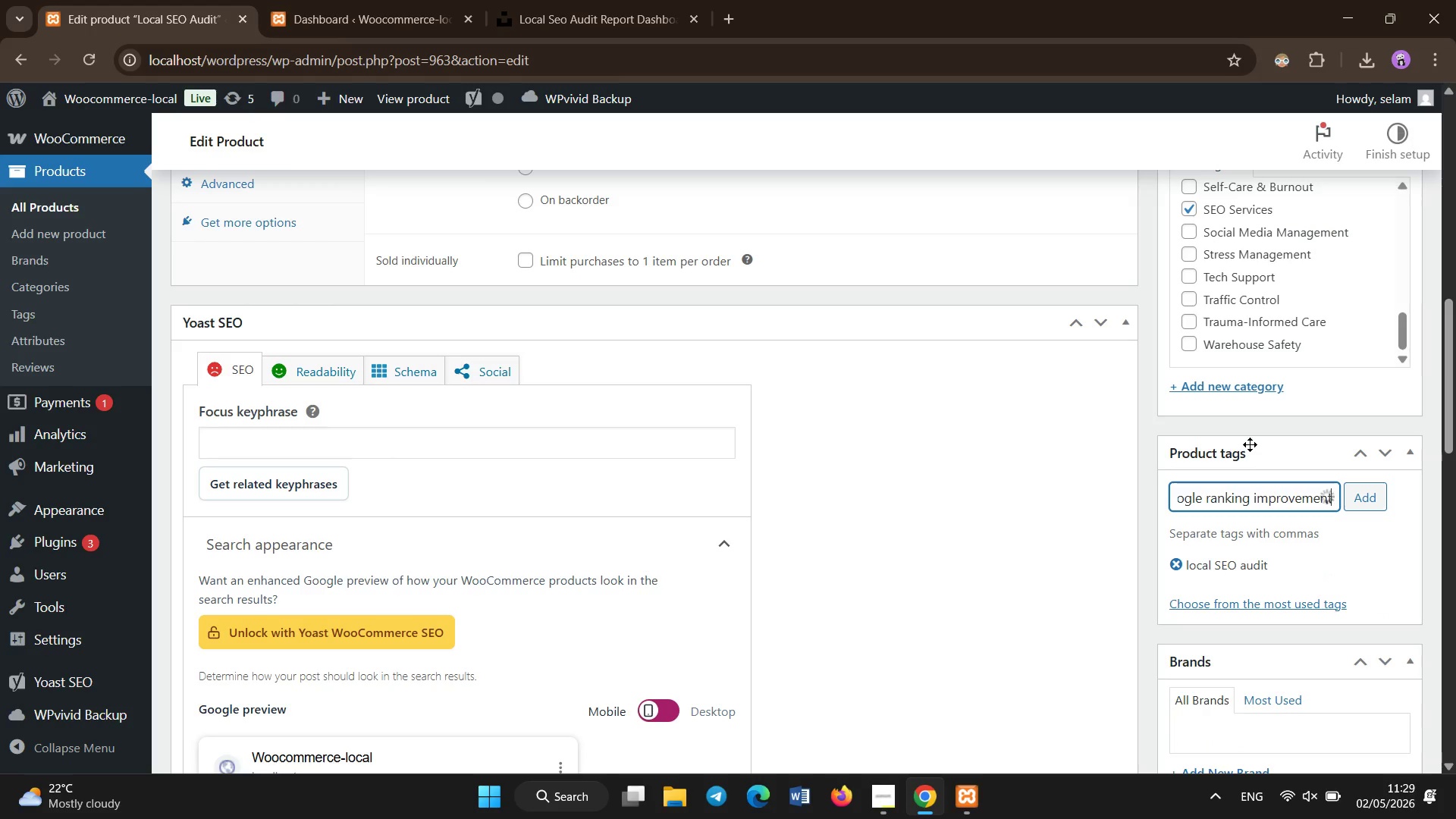 
key(Enter)
 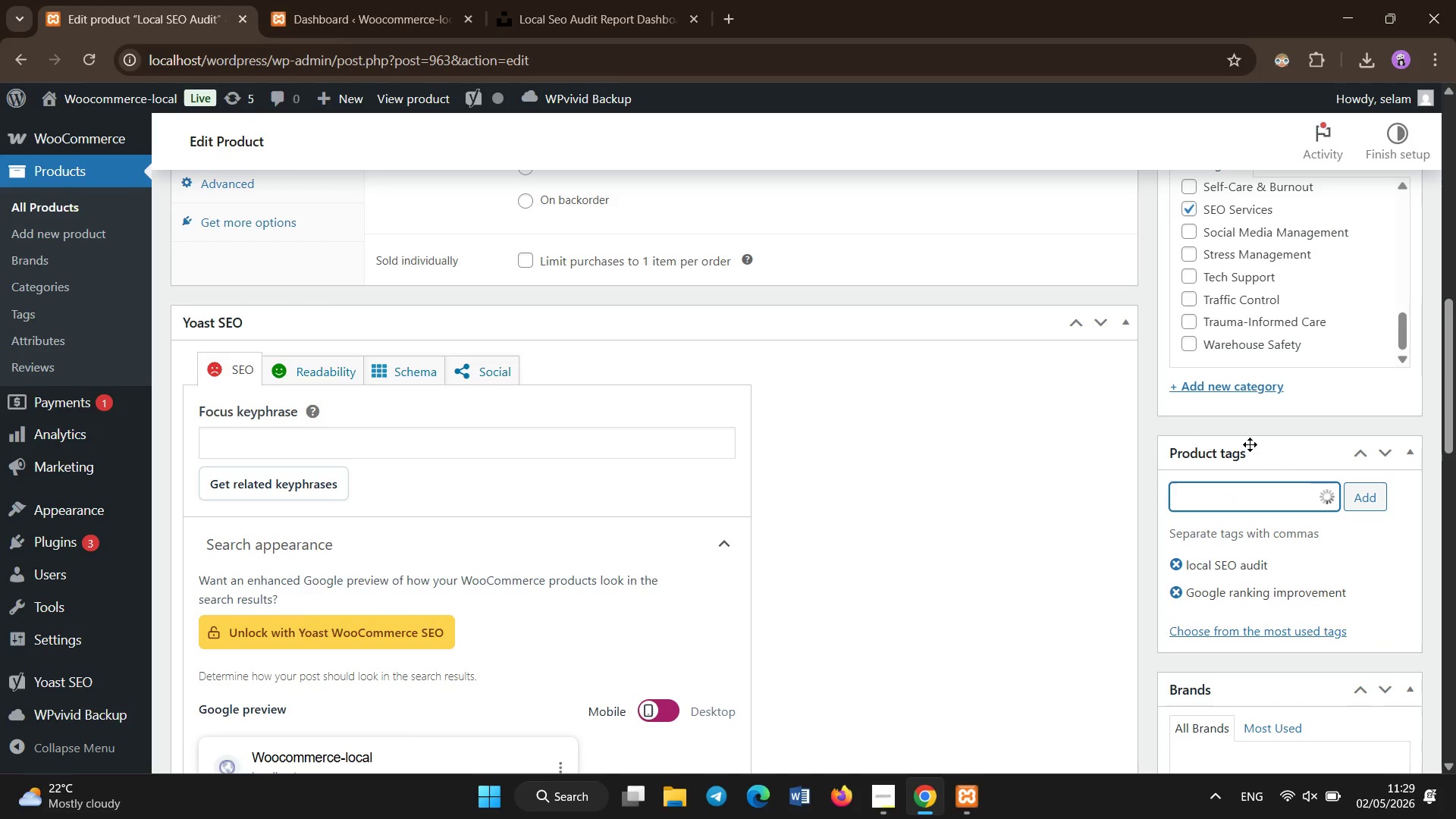 
hold_key(key=ShiftLeft, duration=0.41)
 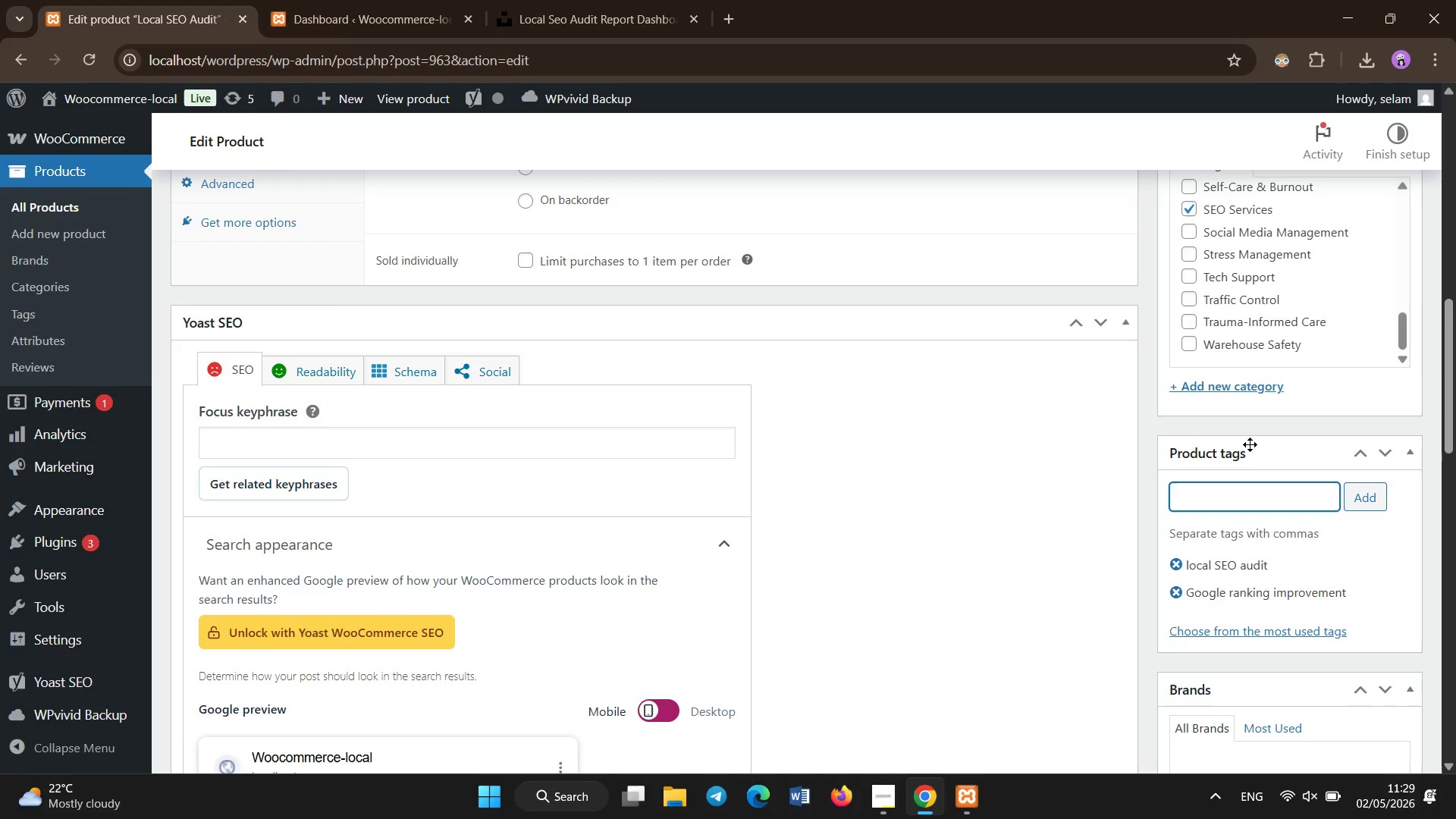 
type(small business SEO)
 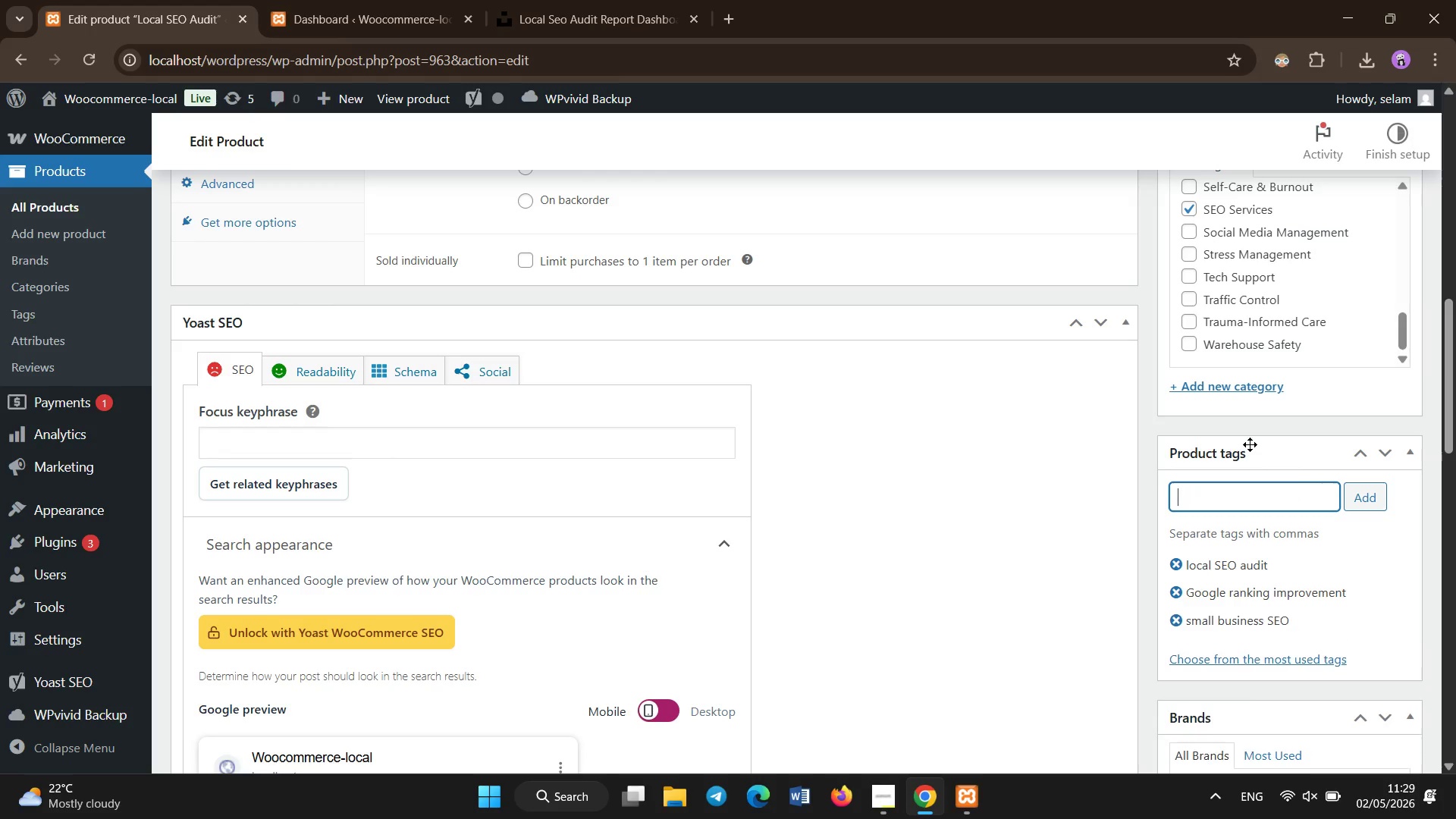 
 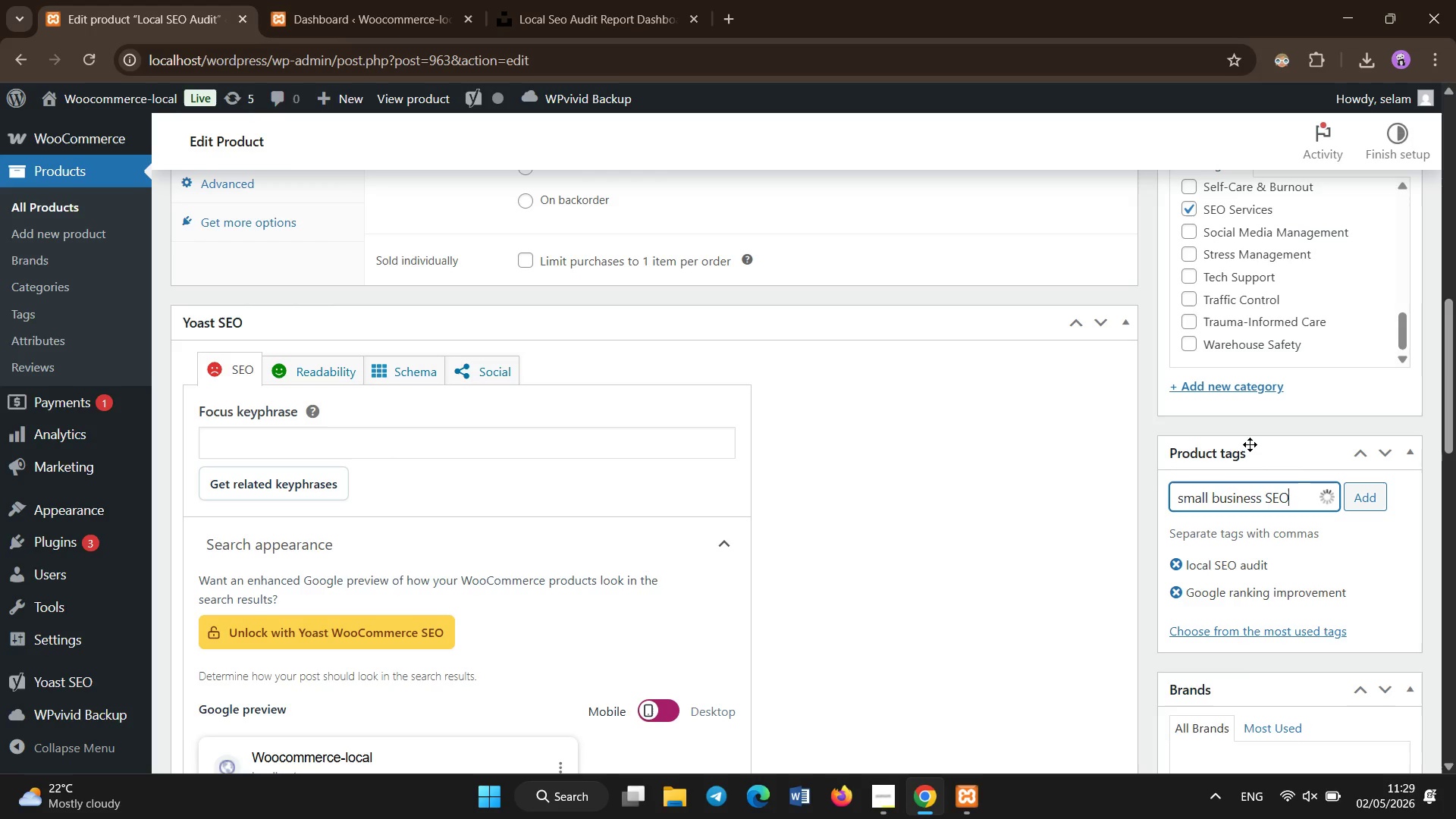 
key(Enter)
 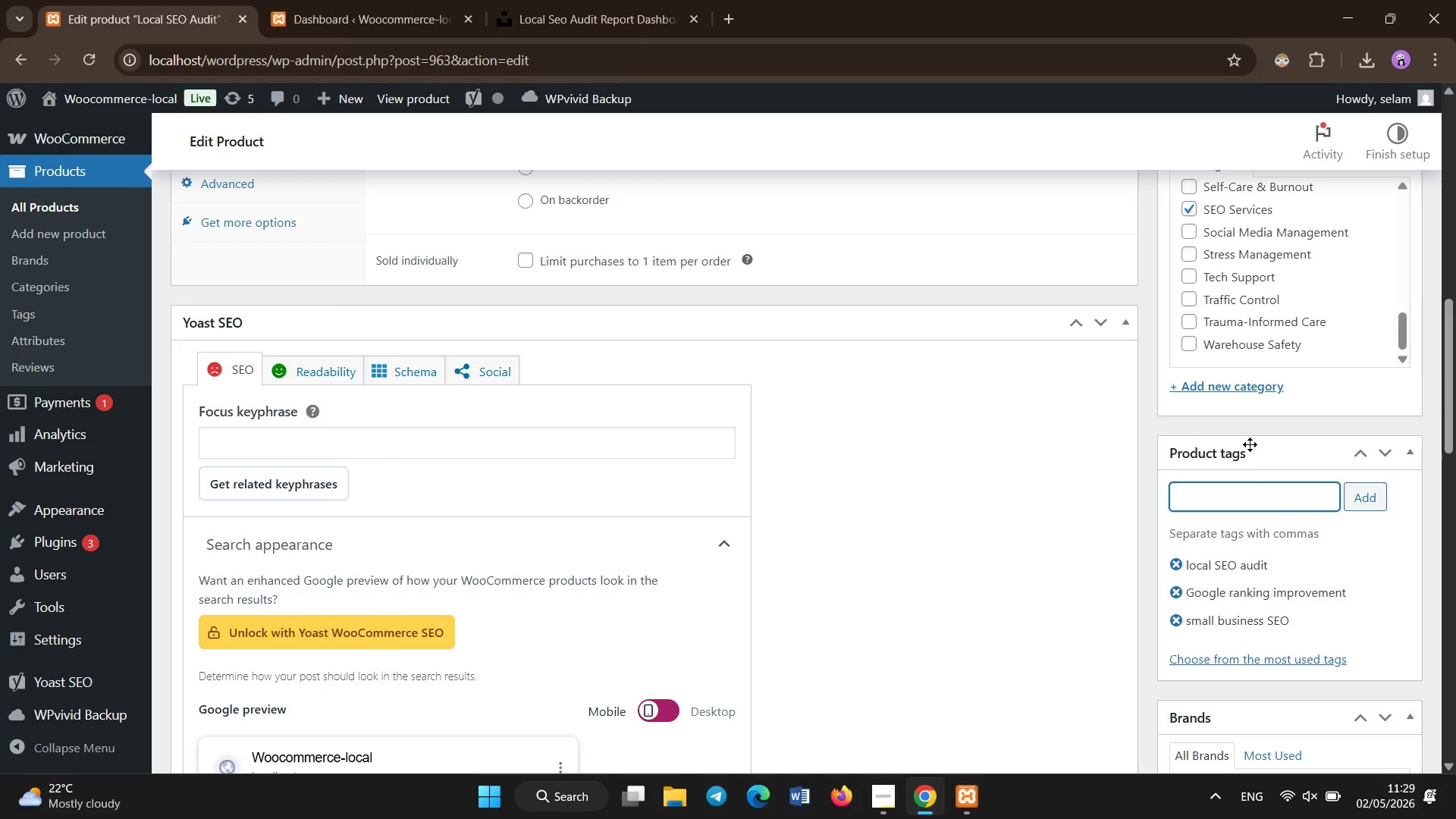 
type(website SEO analysis)
 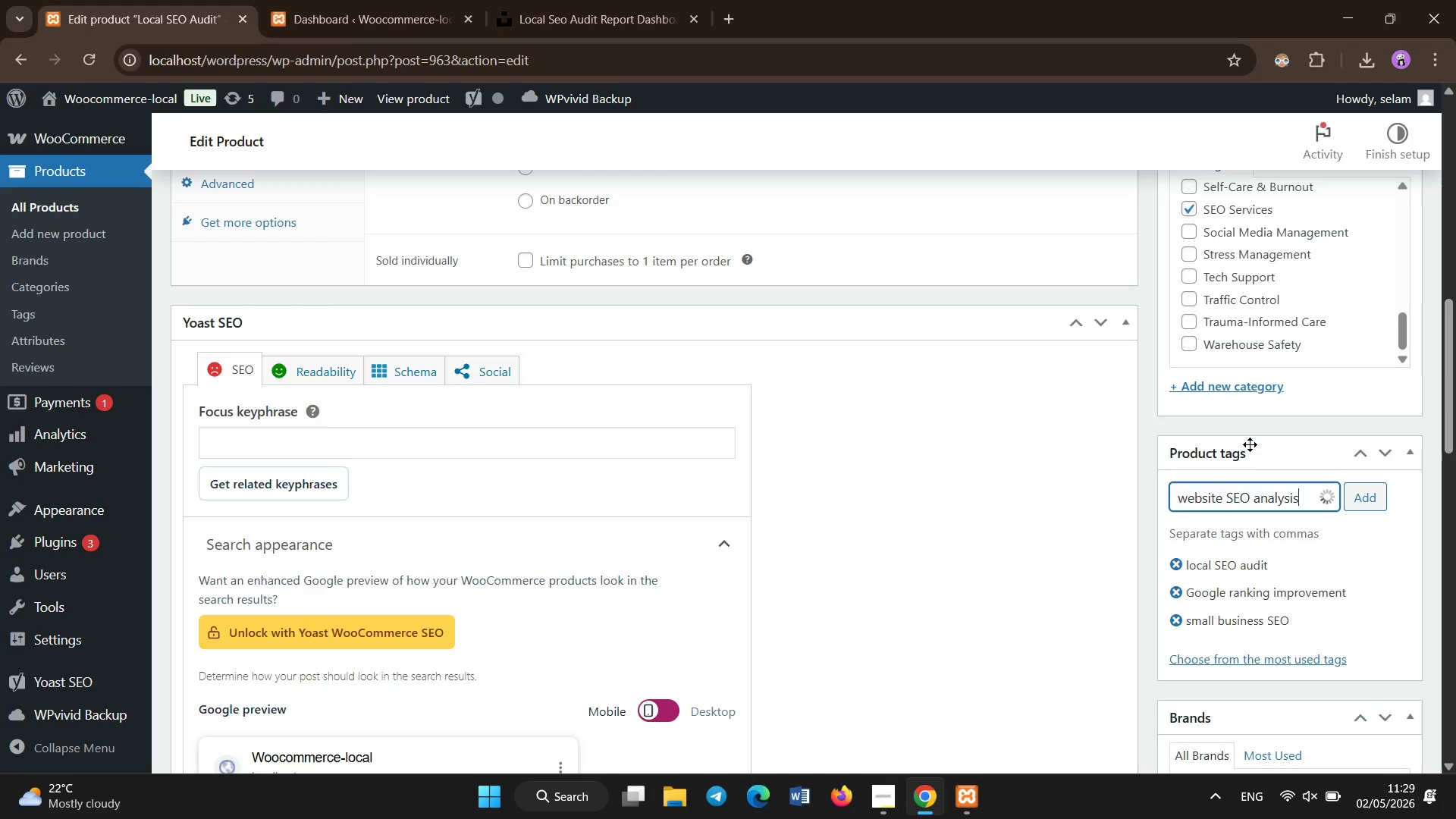 
key(Enter)
 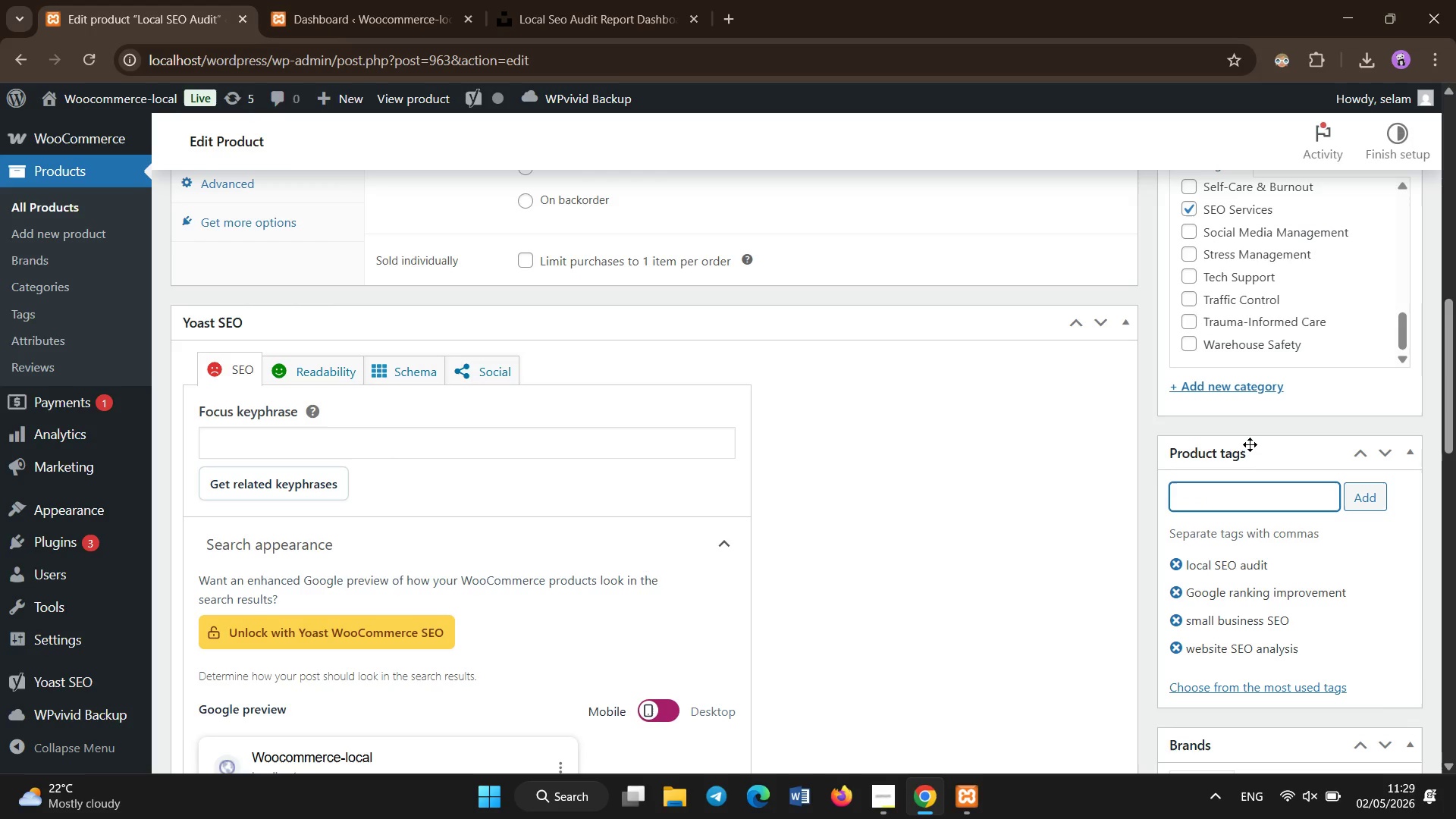 
type(local sarch optimization)
 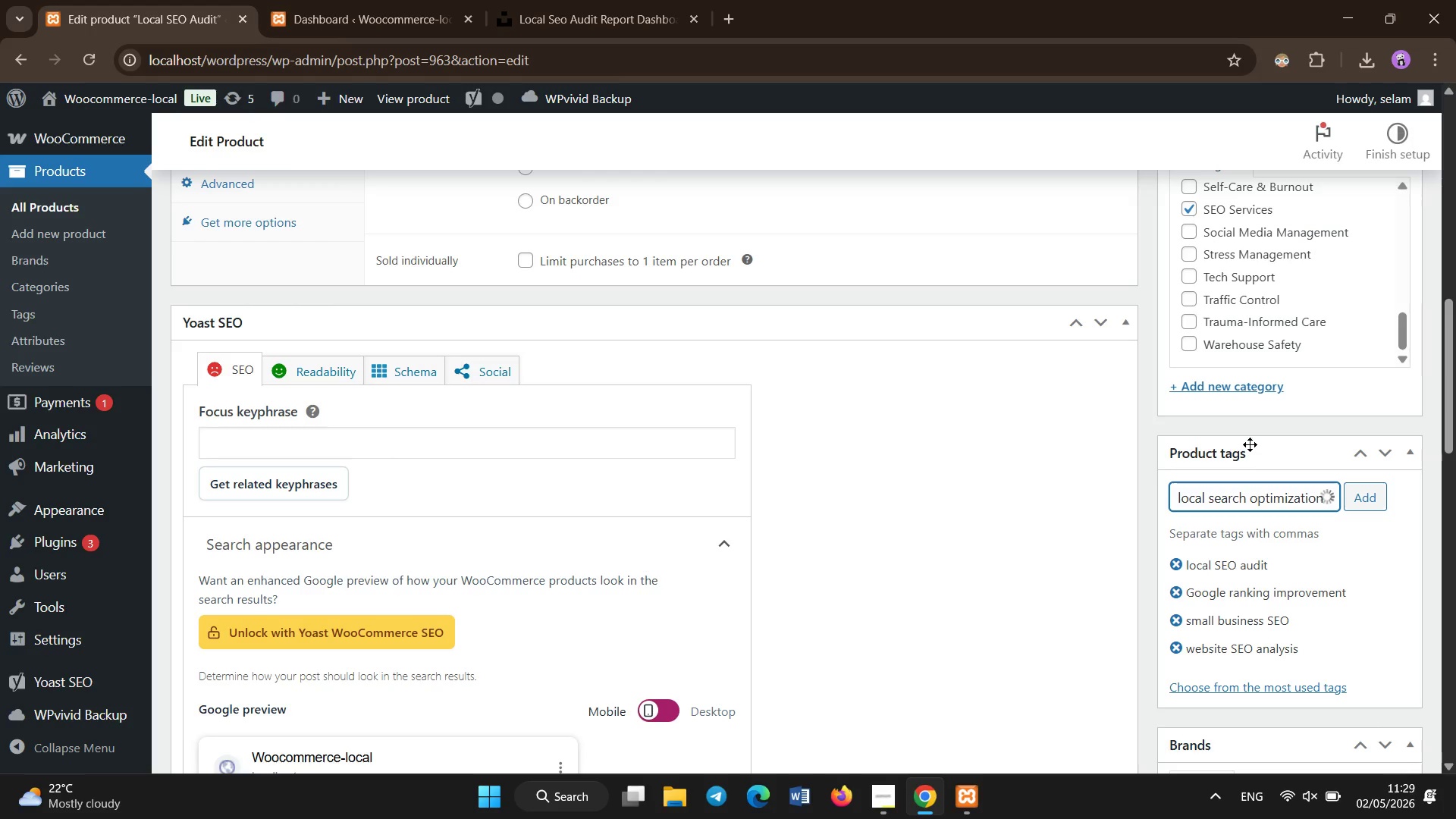 
hold_key(key=E, duration=0.31)
 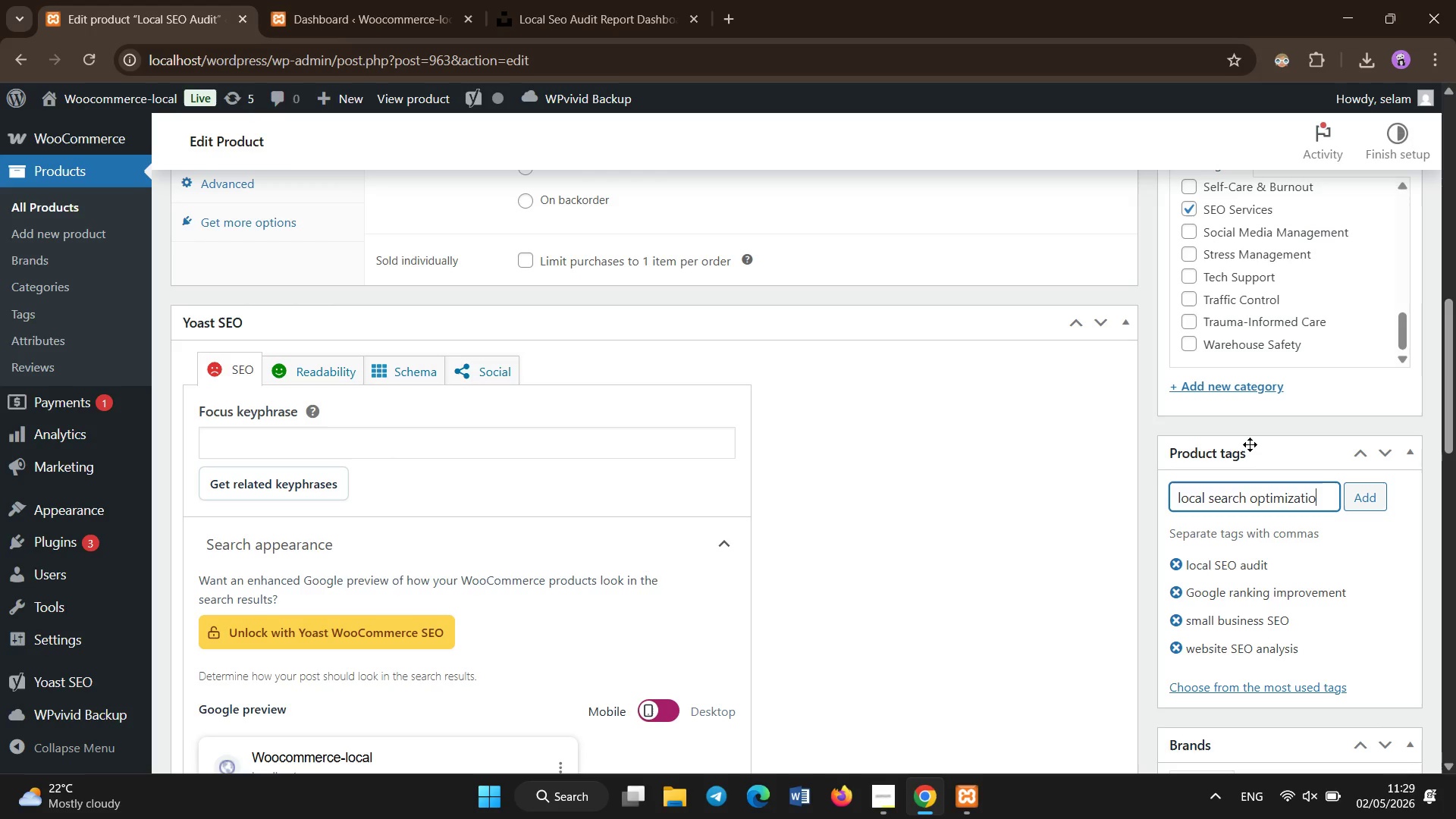 
key(Enter)
 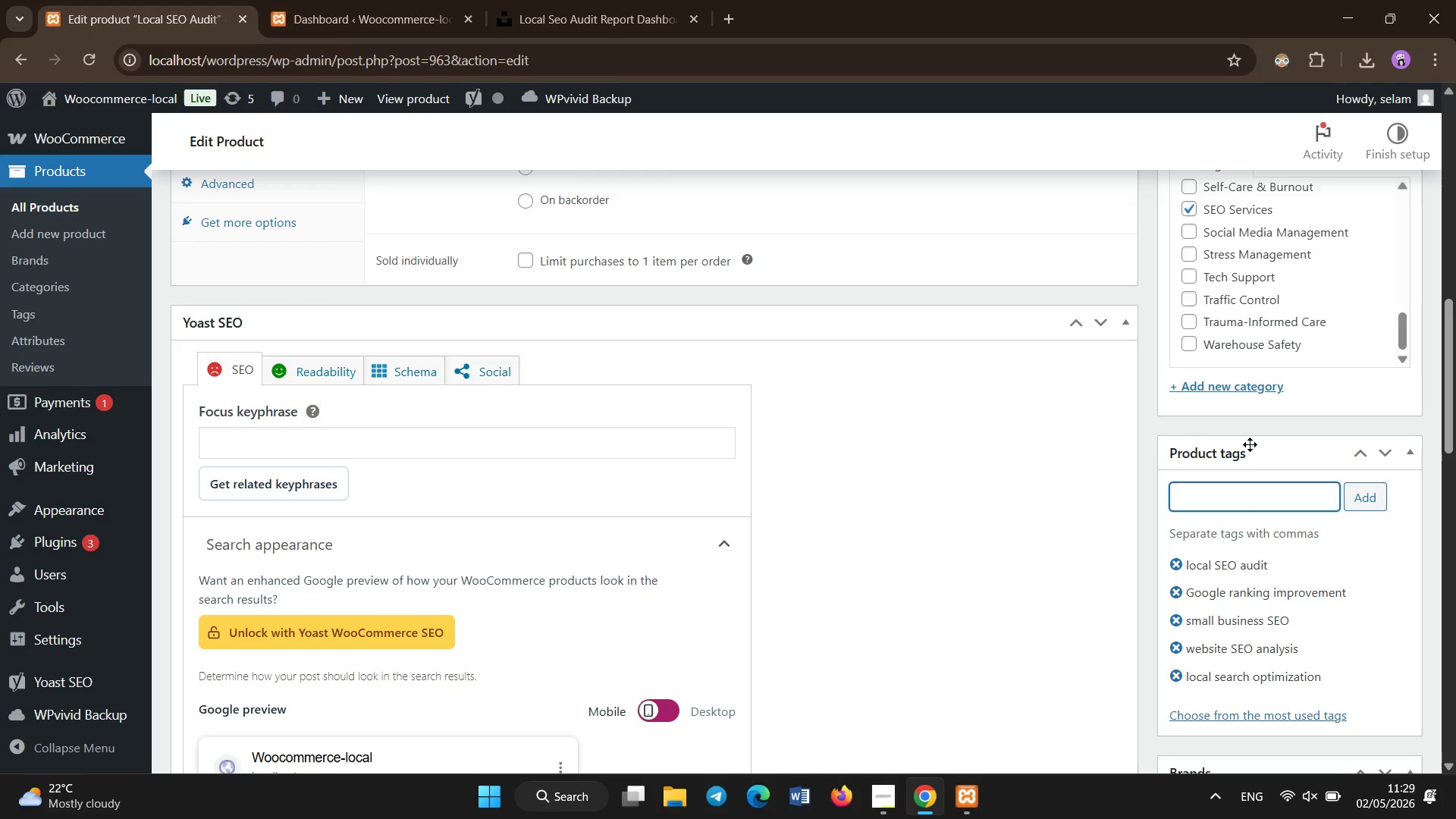 
scroll: coordinate [1250, 444], scroll_direction: down, amount: 2.0
 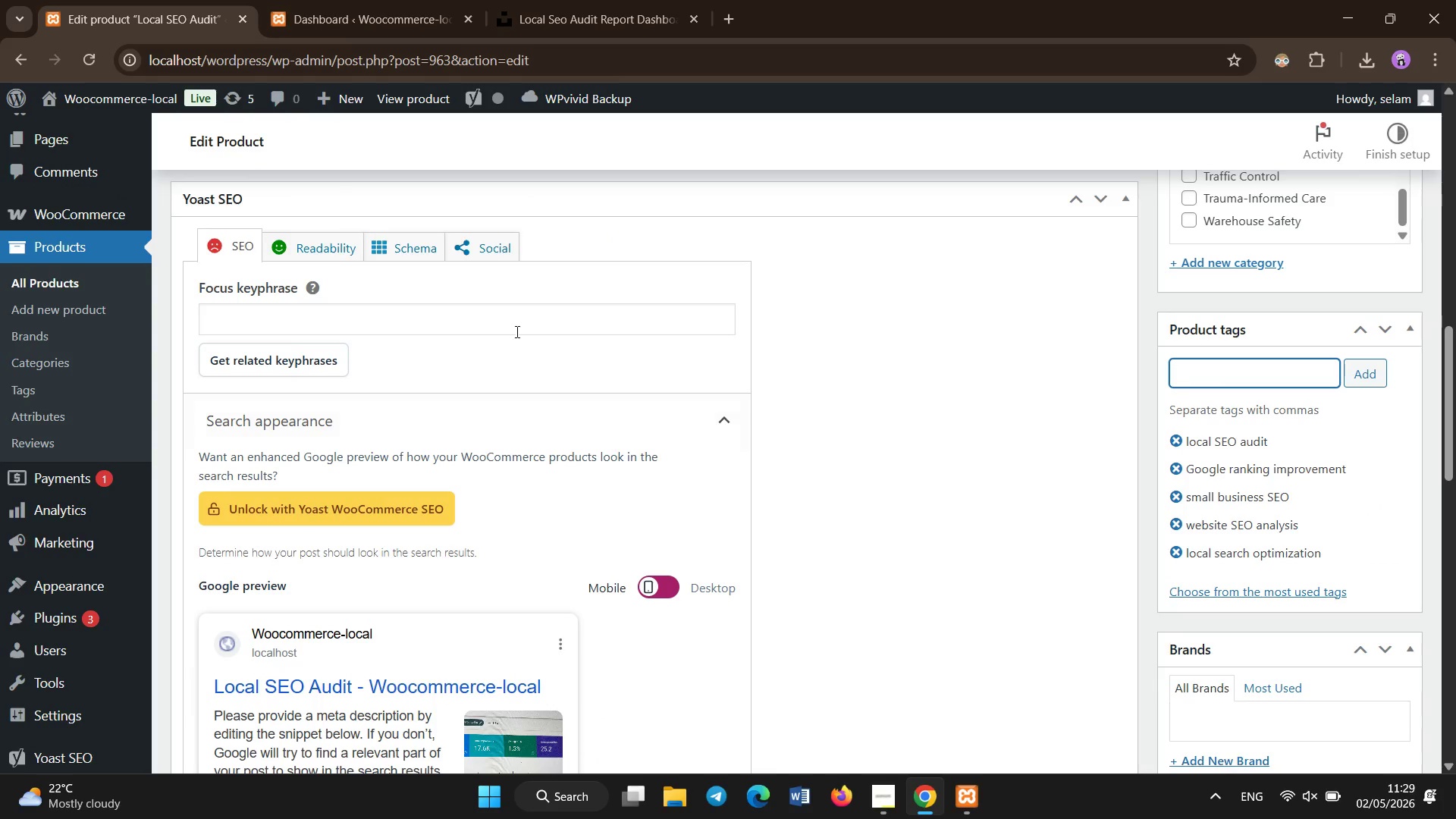 
left_click([517, 319])
 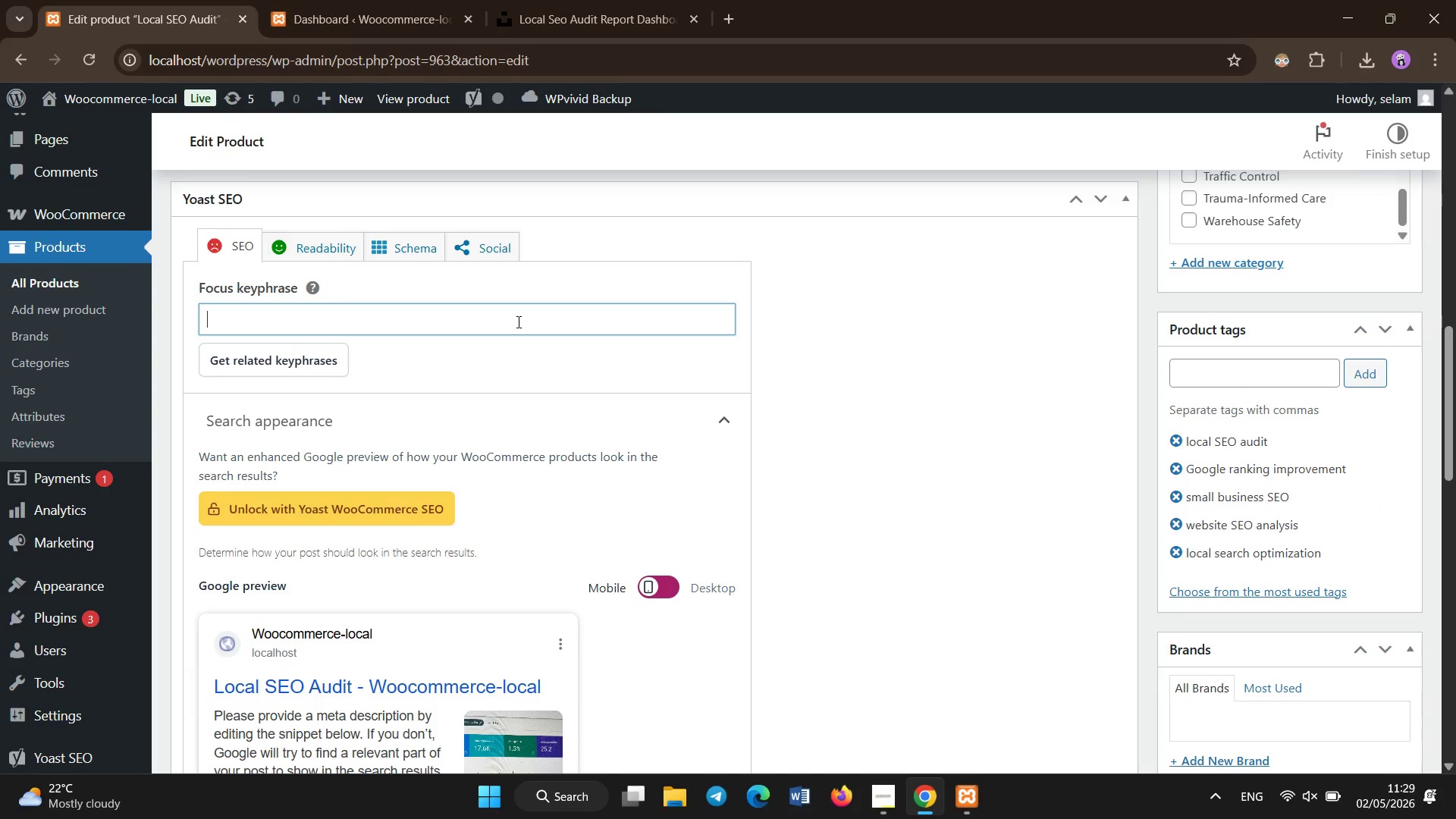 
type(Local Business SEO Audit)
 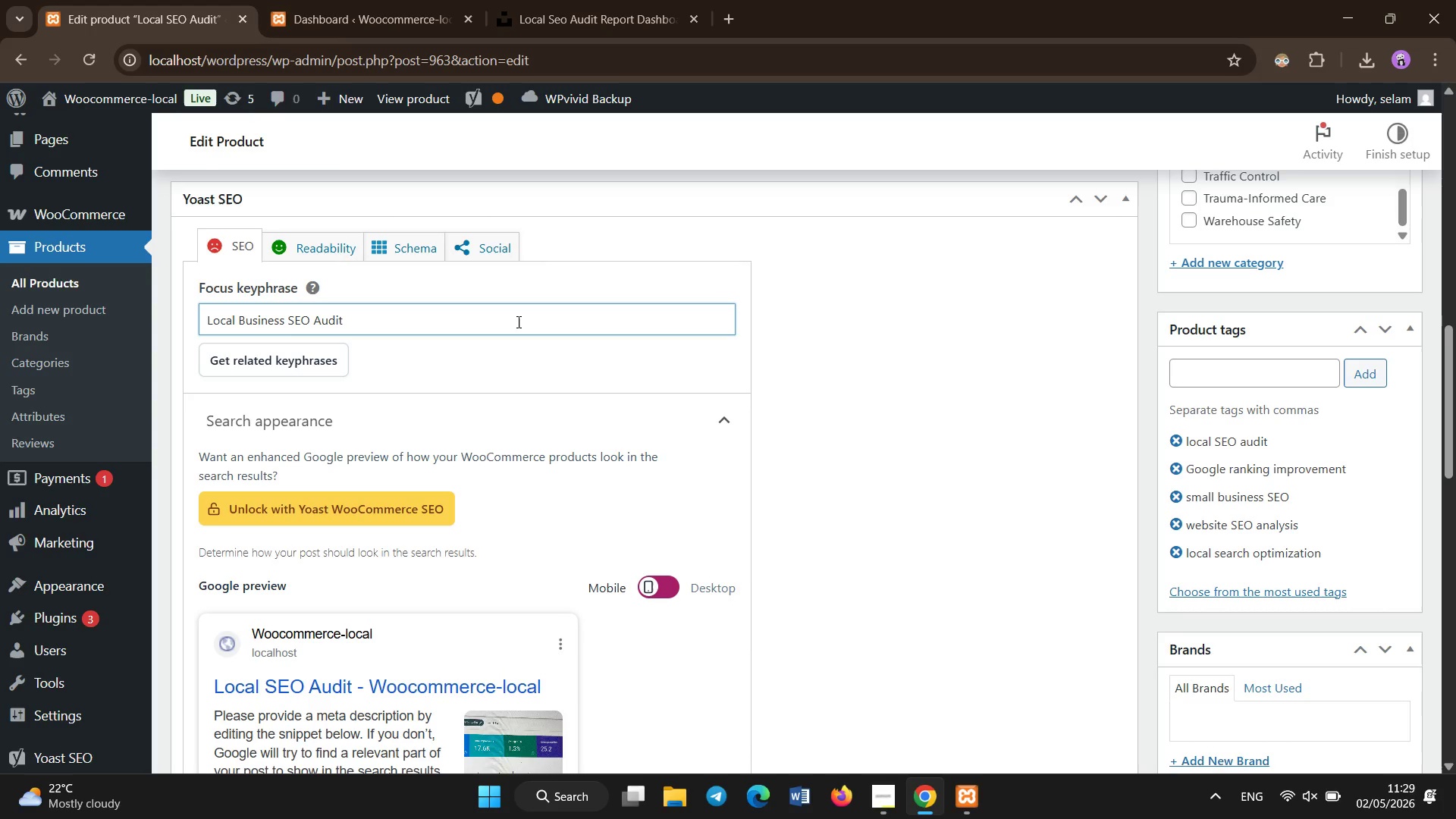 
scroll: coordinate [499, 538], scroll_direction: down, amount: 7.0
 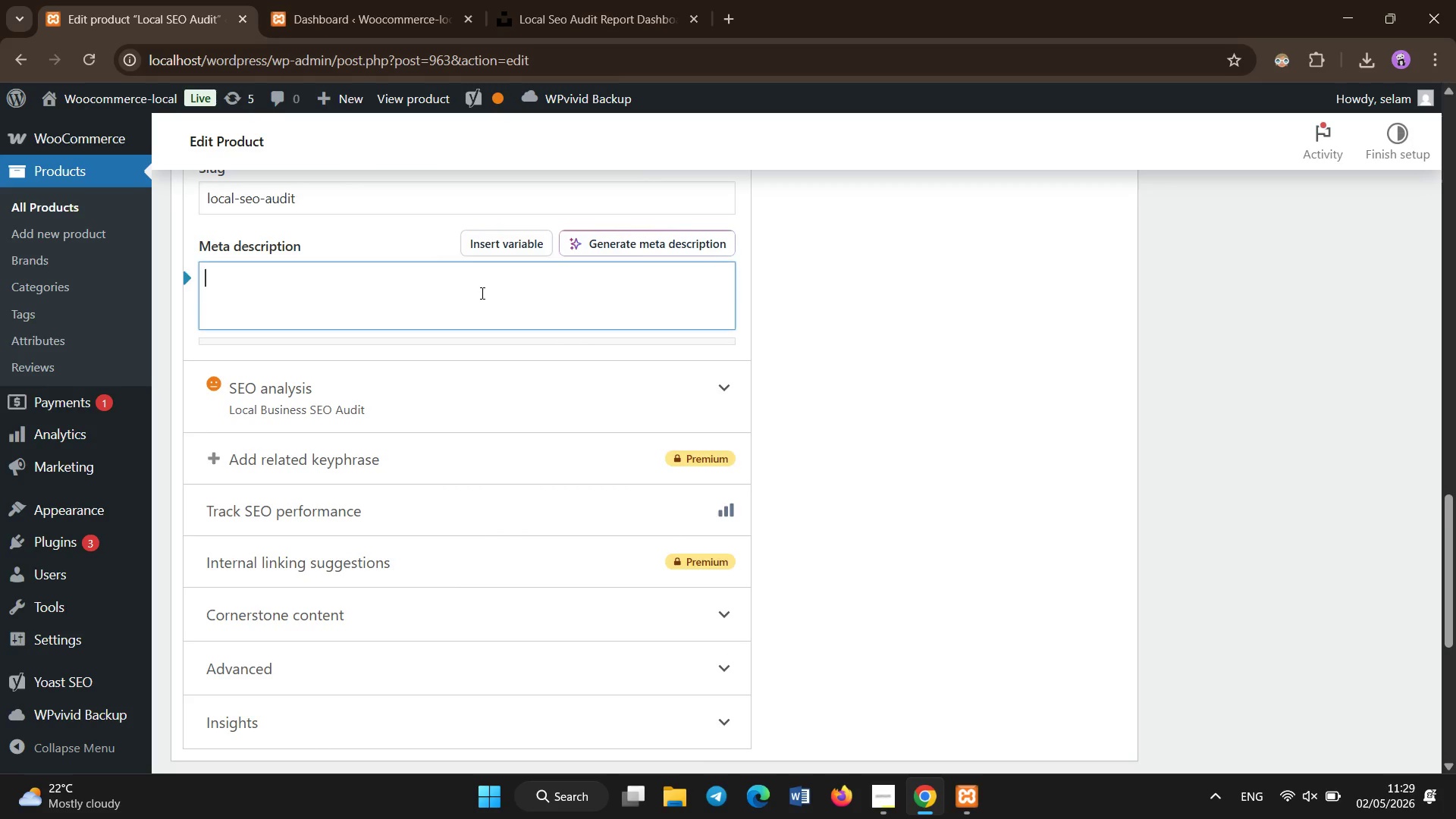 
hold_key(key=ShiftLeft, duration=1.5)
 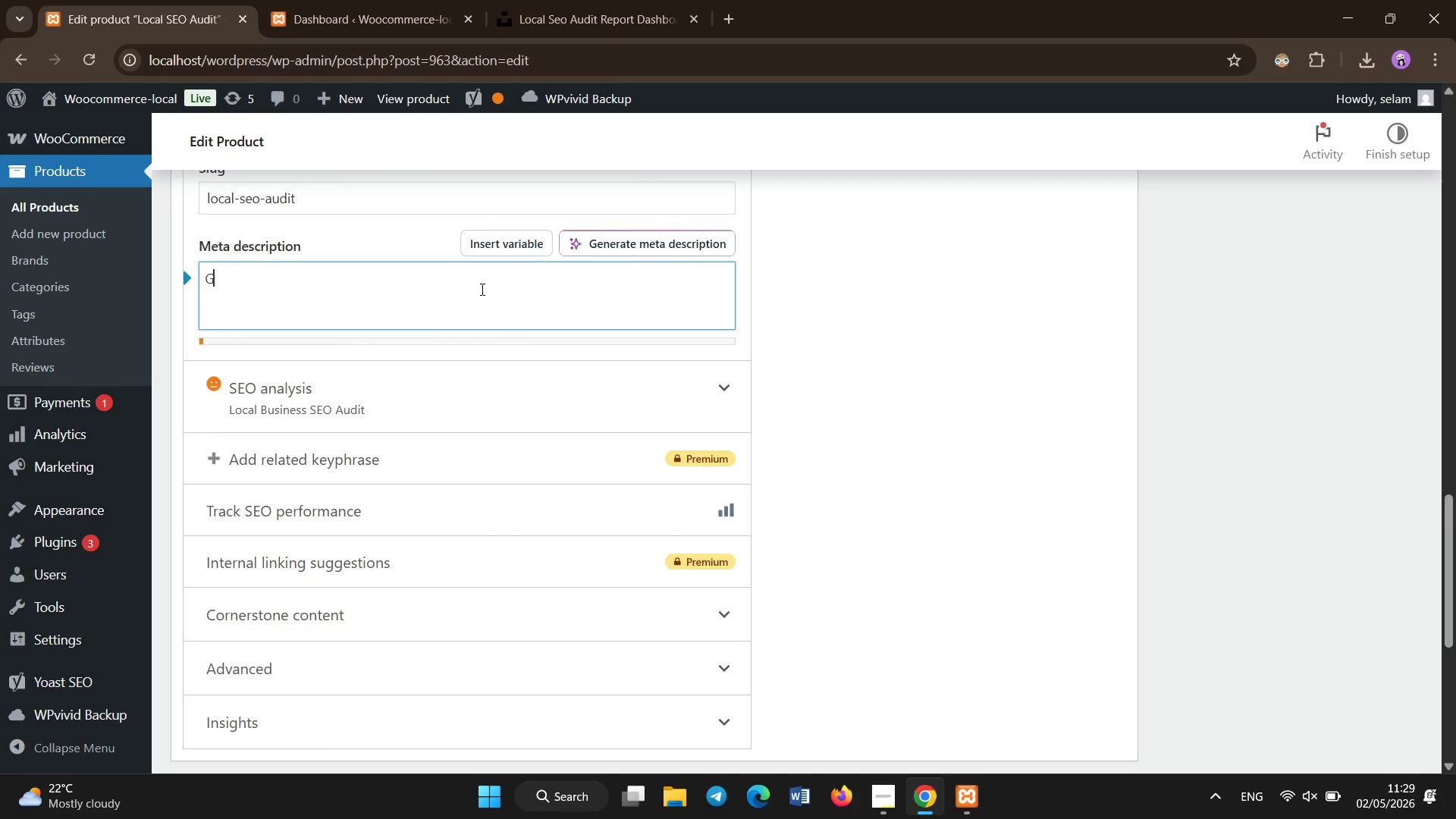 
type(Get aprofessional local business SEO audit to improve Google ranking, fiz )
key(Backspace)
key(Backspace)
type(c )
key(Backspace)
key(Backspace)
type(x webstie )
key(Backspace)
key(Backspace)
key(Backspace)
key(Backspace)
key(Backspace)
type(site issues, and boost local search visibility for your business.)
 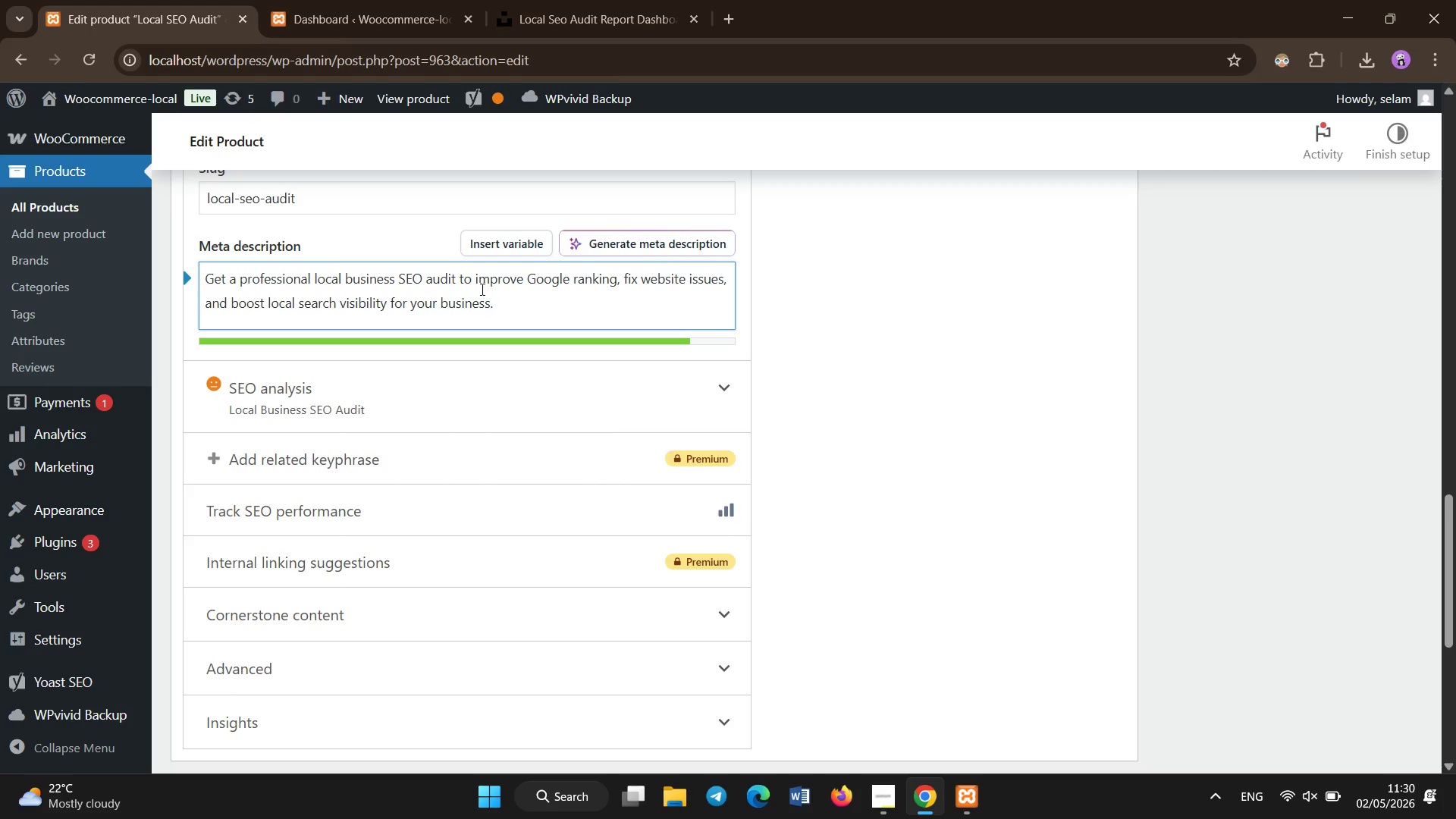 
scroll: coordinate [504, 285], scroll_direction: up, amount: 15.0
 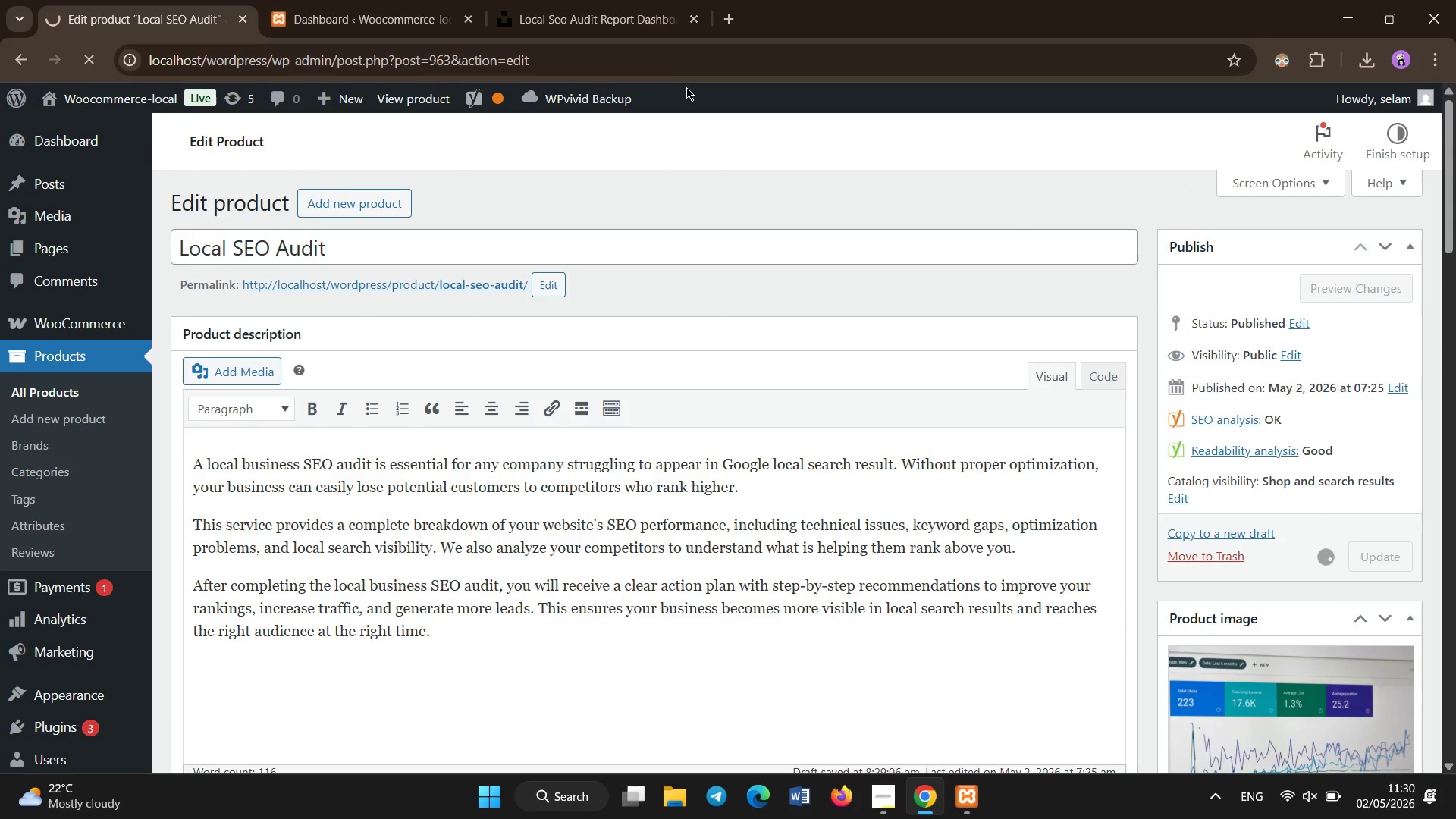 
left_click([394, 0])
 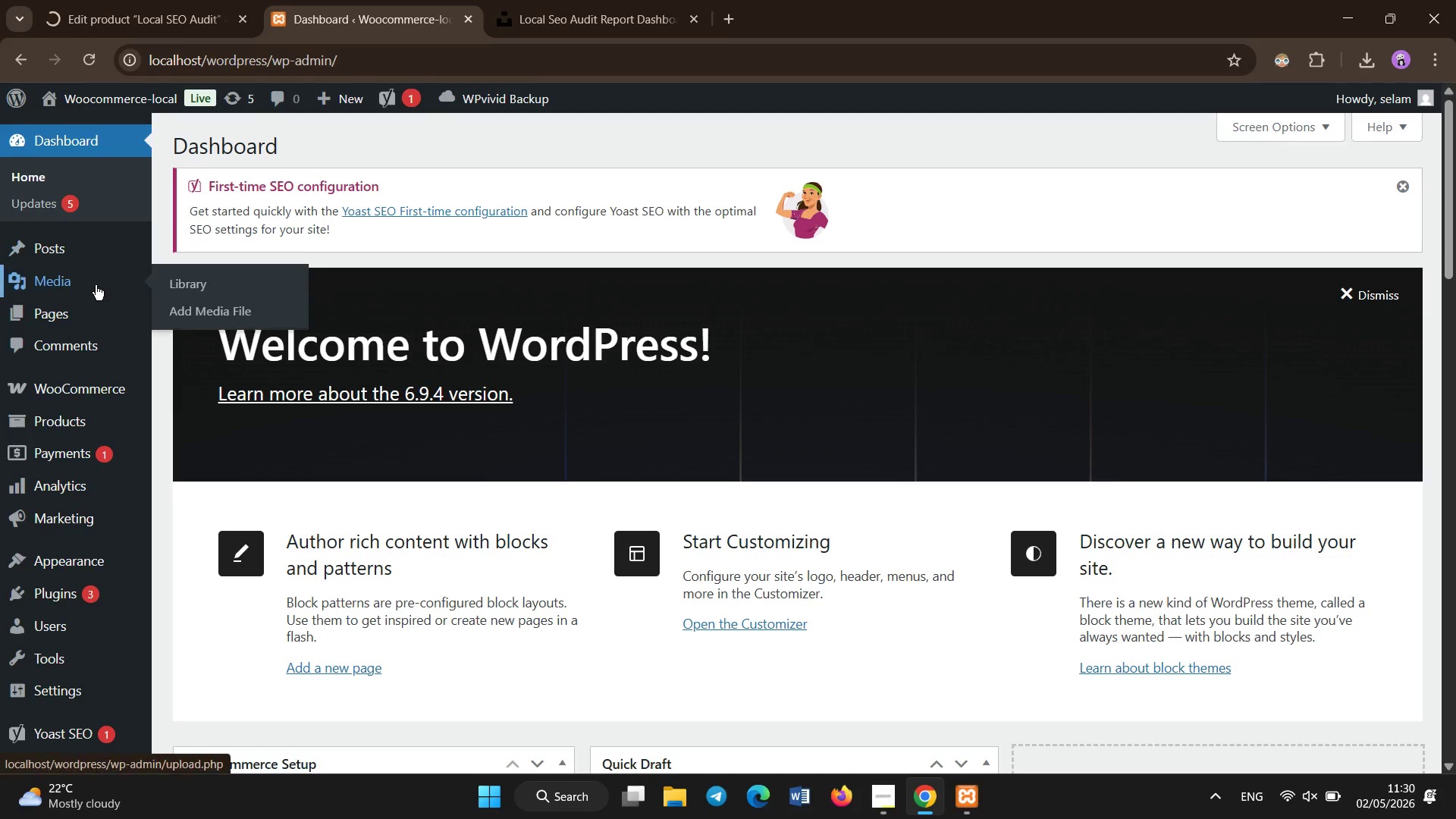 
left_click([93, 280])
 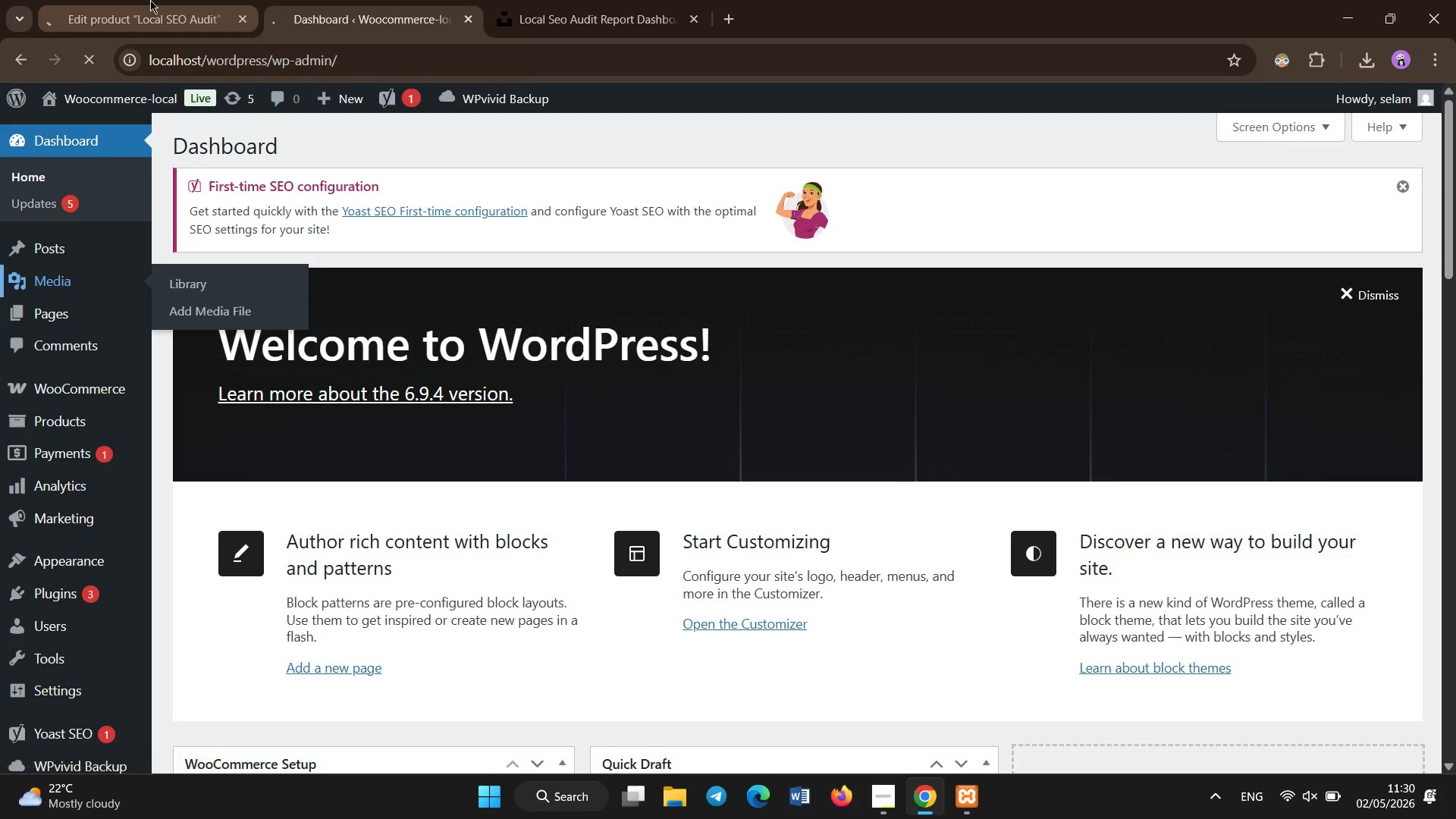 
left_click([150, 0])
 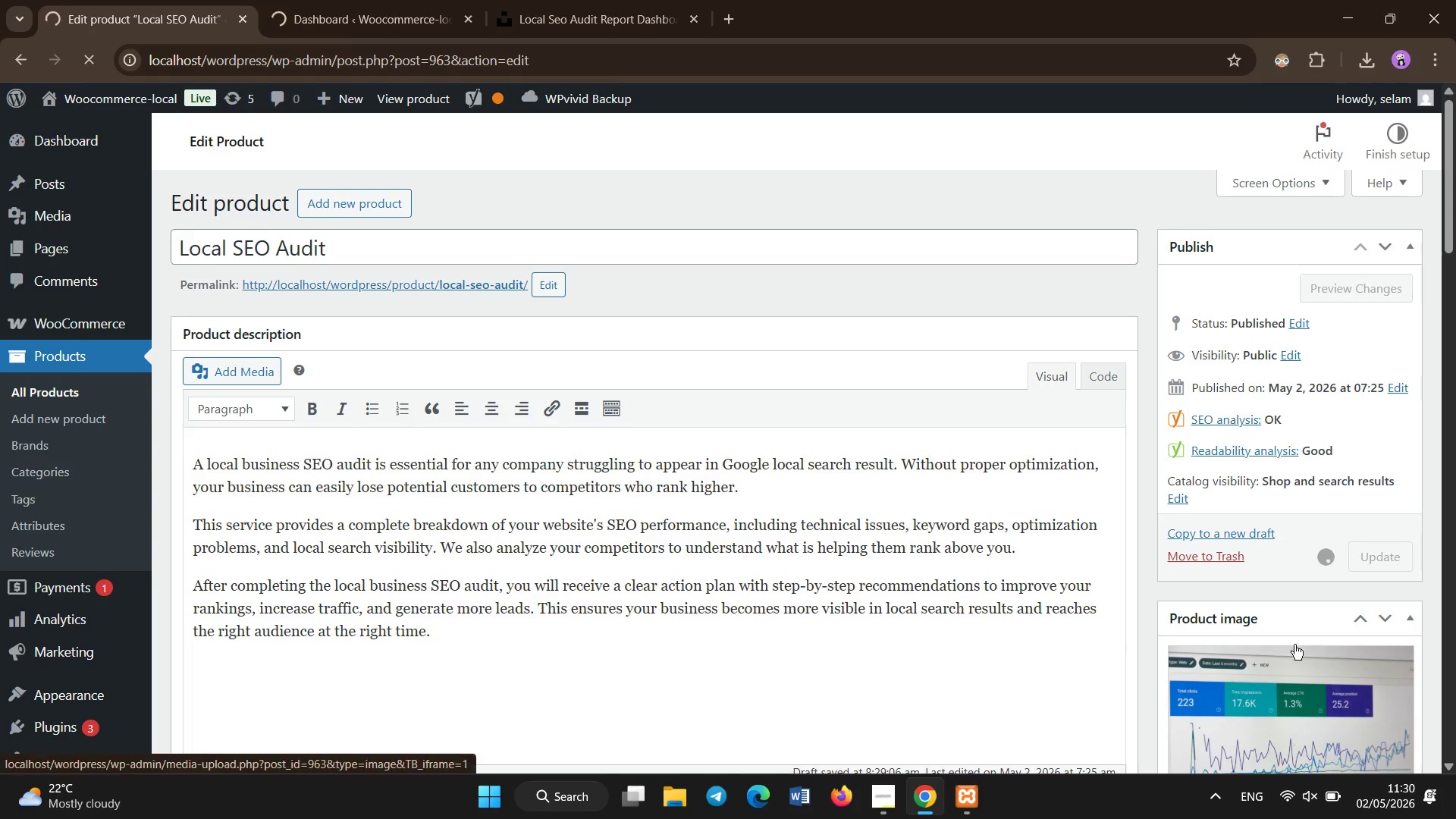 
scroll: coordinate [1320, 582], scroll_direction: down, amount: 3.0
 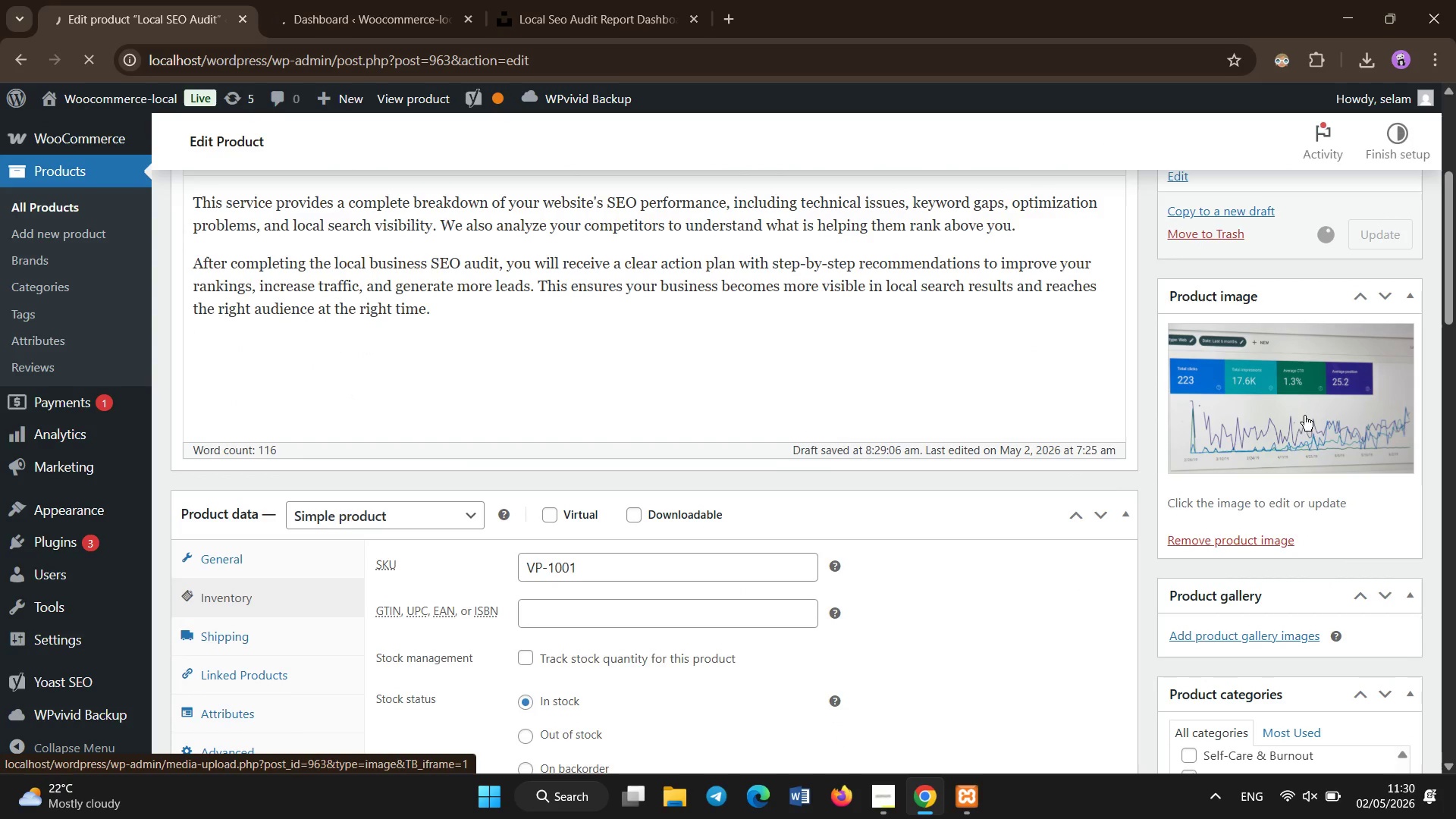 
scroll: coordinate [1117, 487], scroll_direction: up, amount: 2.0
 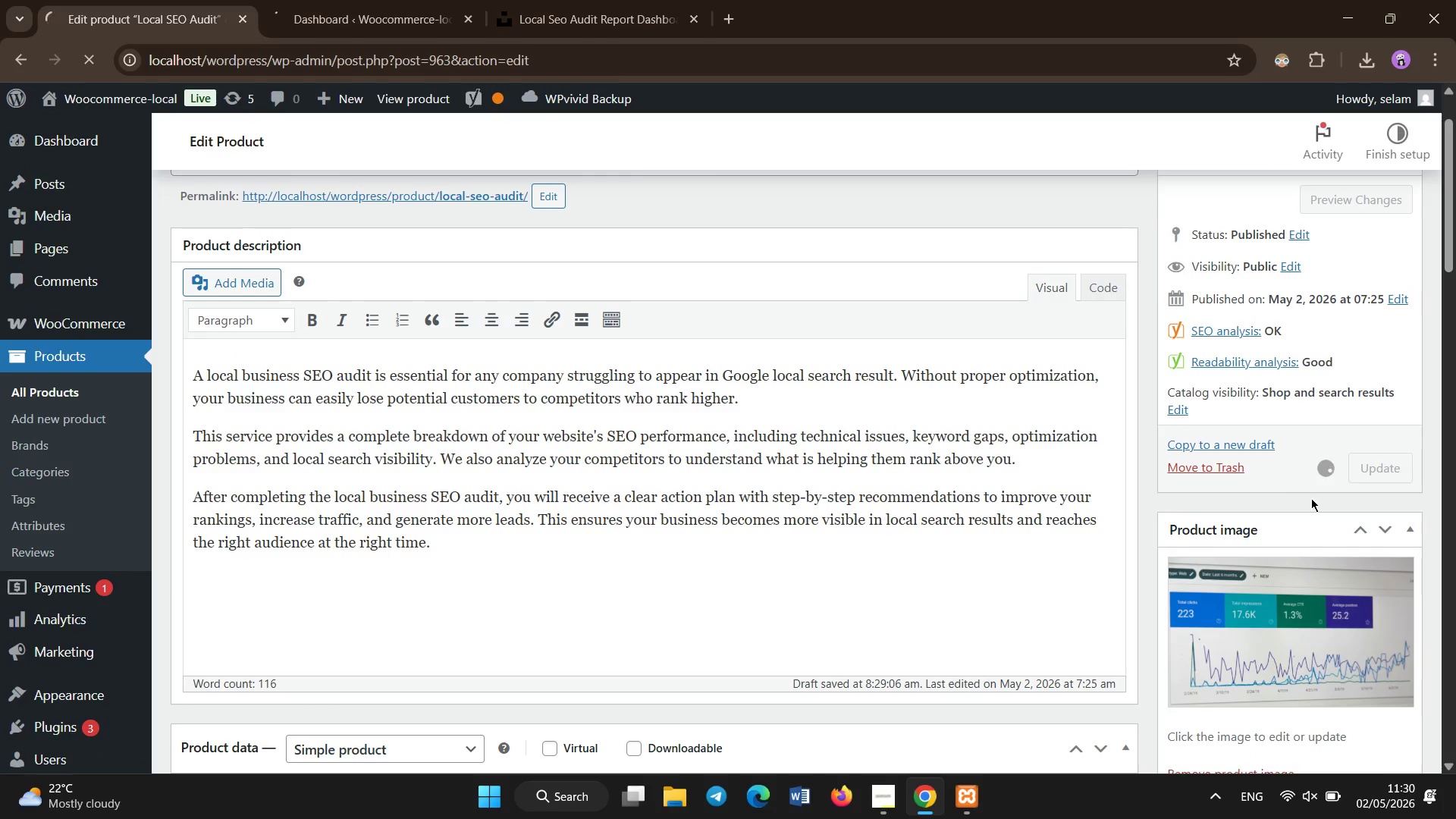 
left_click([409, 0])
 